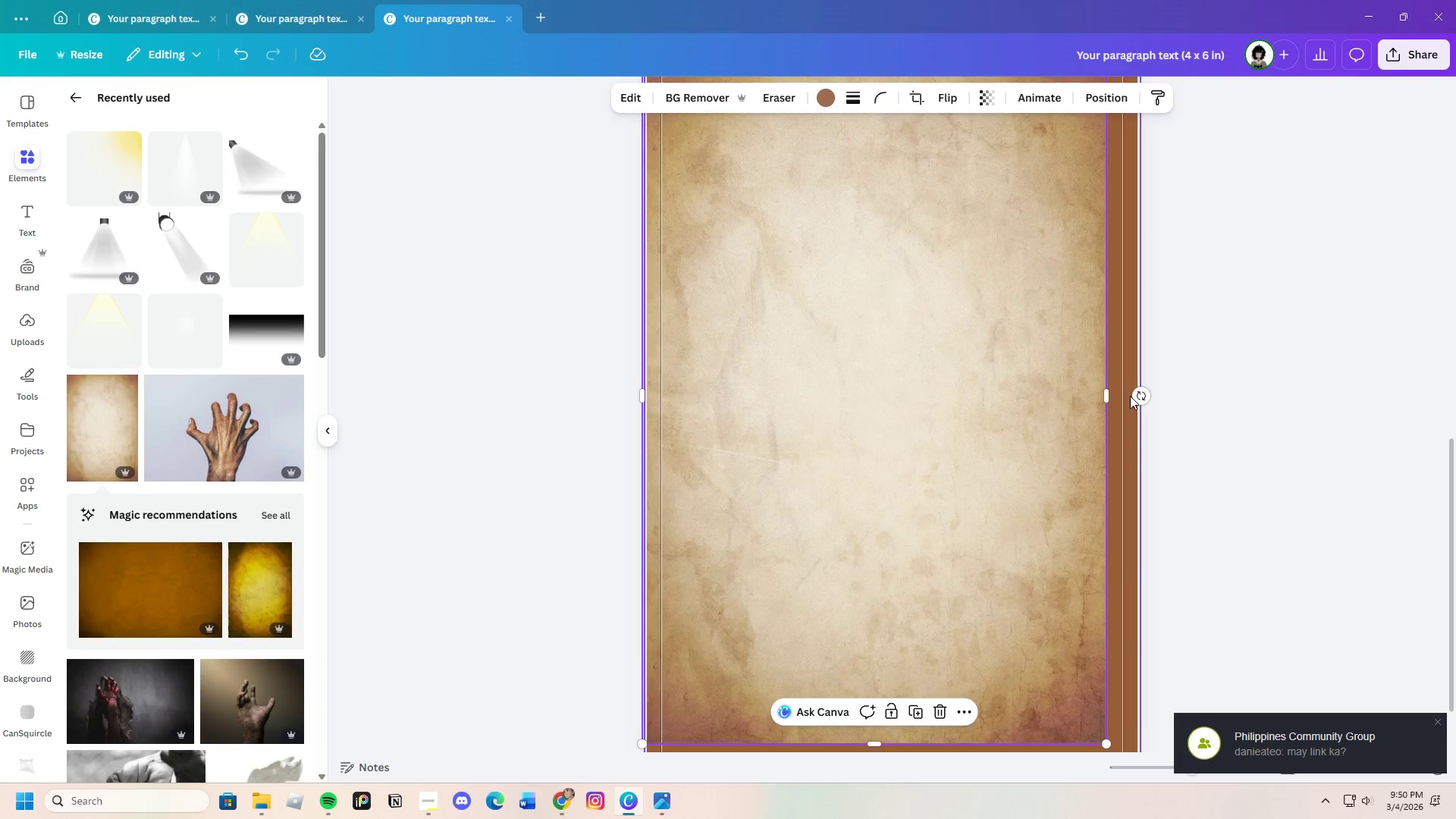 
left_click_drag(start_coordinate=[1110, 393], to_coordinate=[1116, 394])
 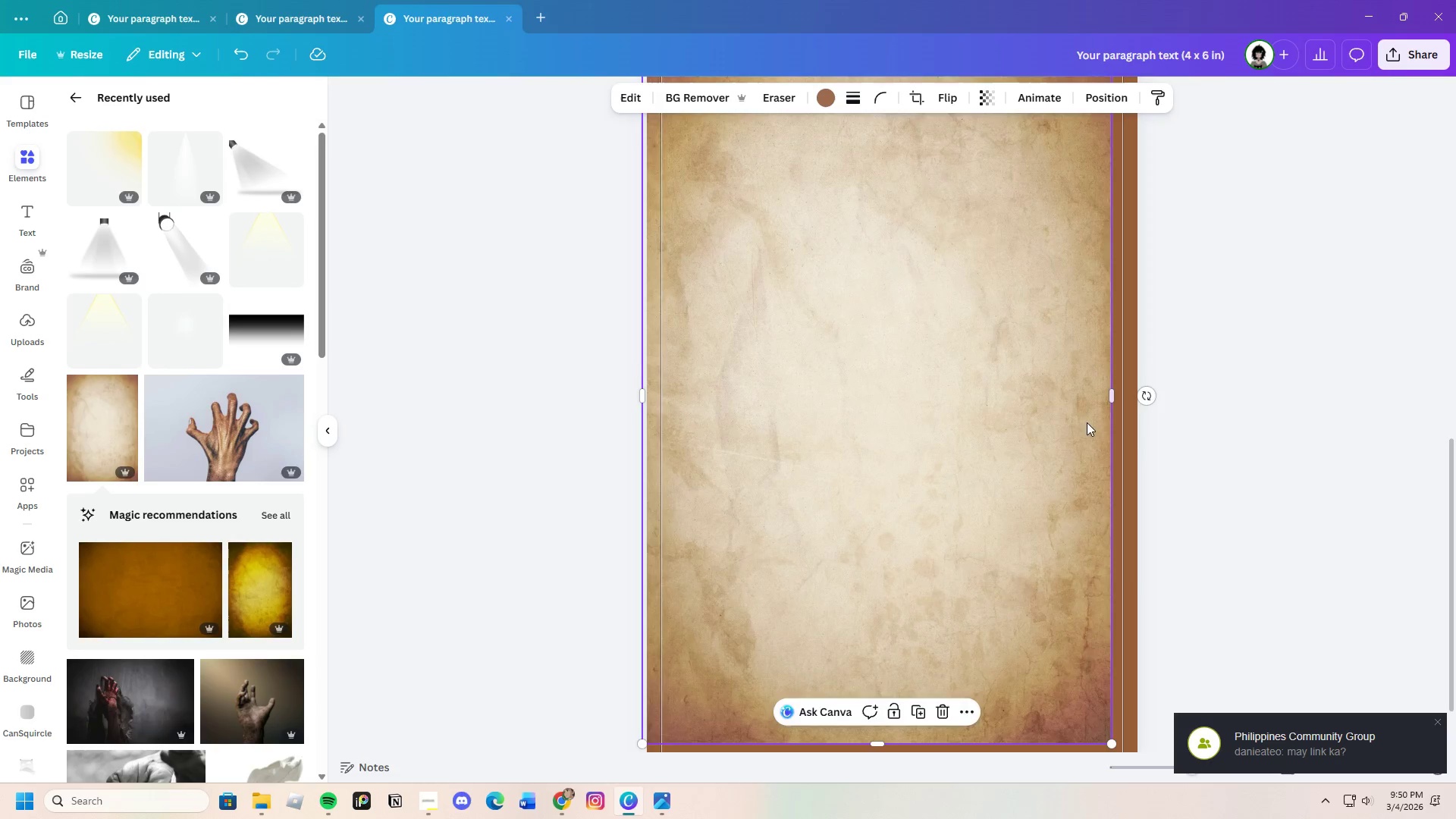 
scroll: coordinate [1086, 431], scroll_direction: up, amount: 3.0
 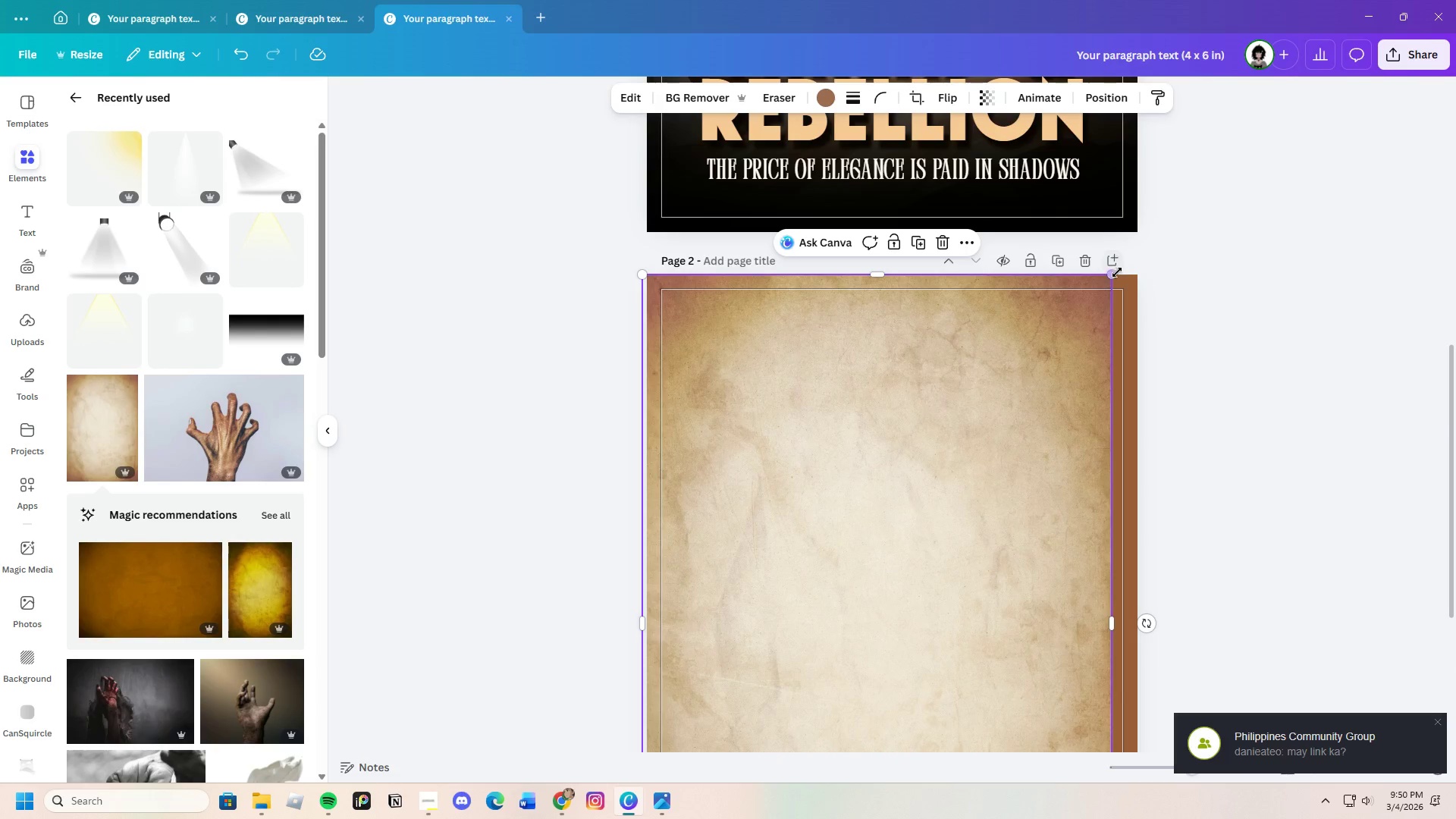 
left_click_drag(start_coordinate=[1114, 274], to_coordinate=[1210, 280])
 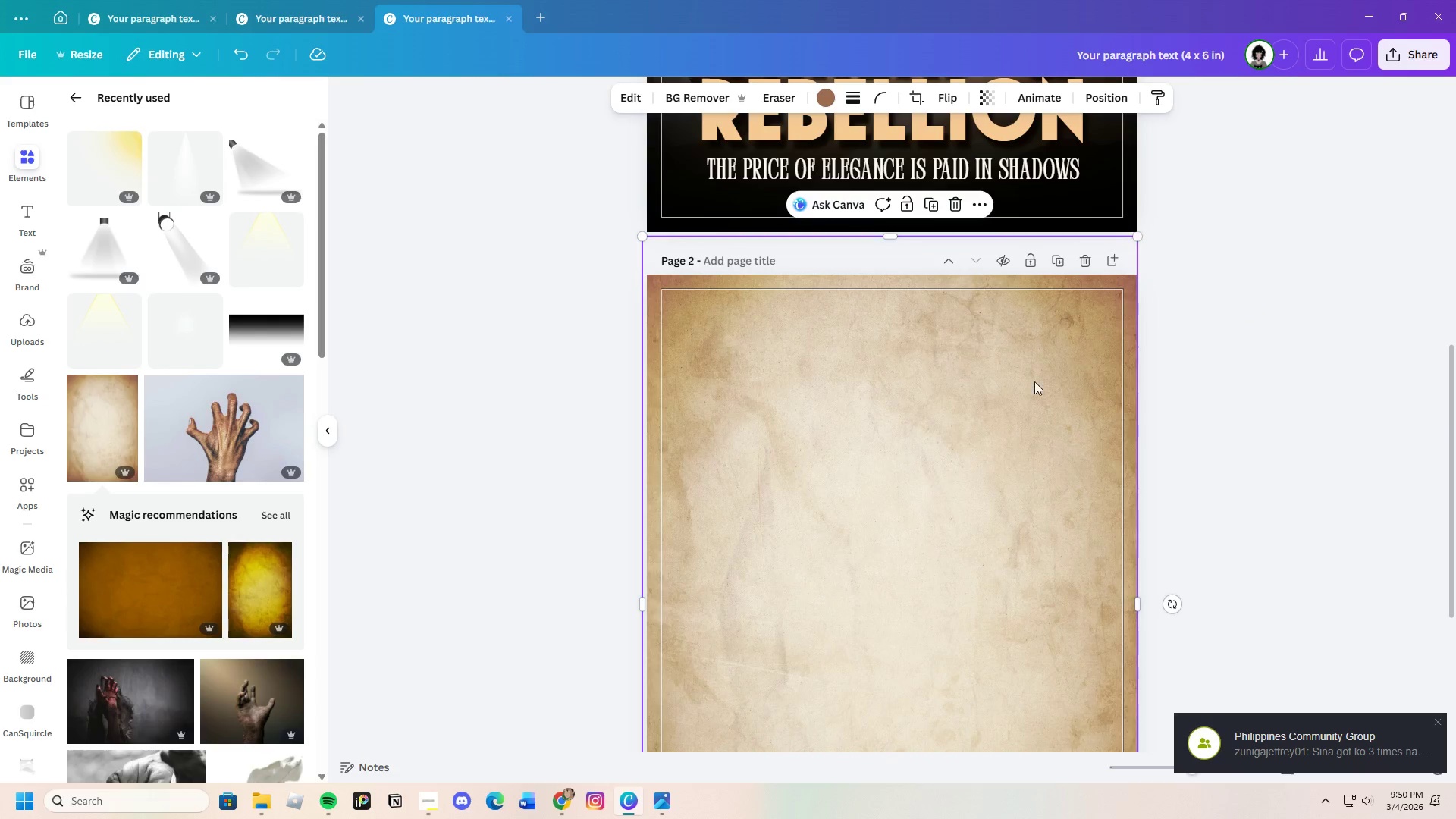 
scroll: coordinate [1007, 401], scroll_direction: down, amount: 4.0
 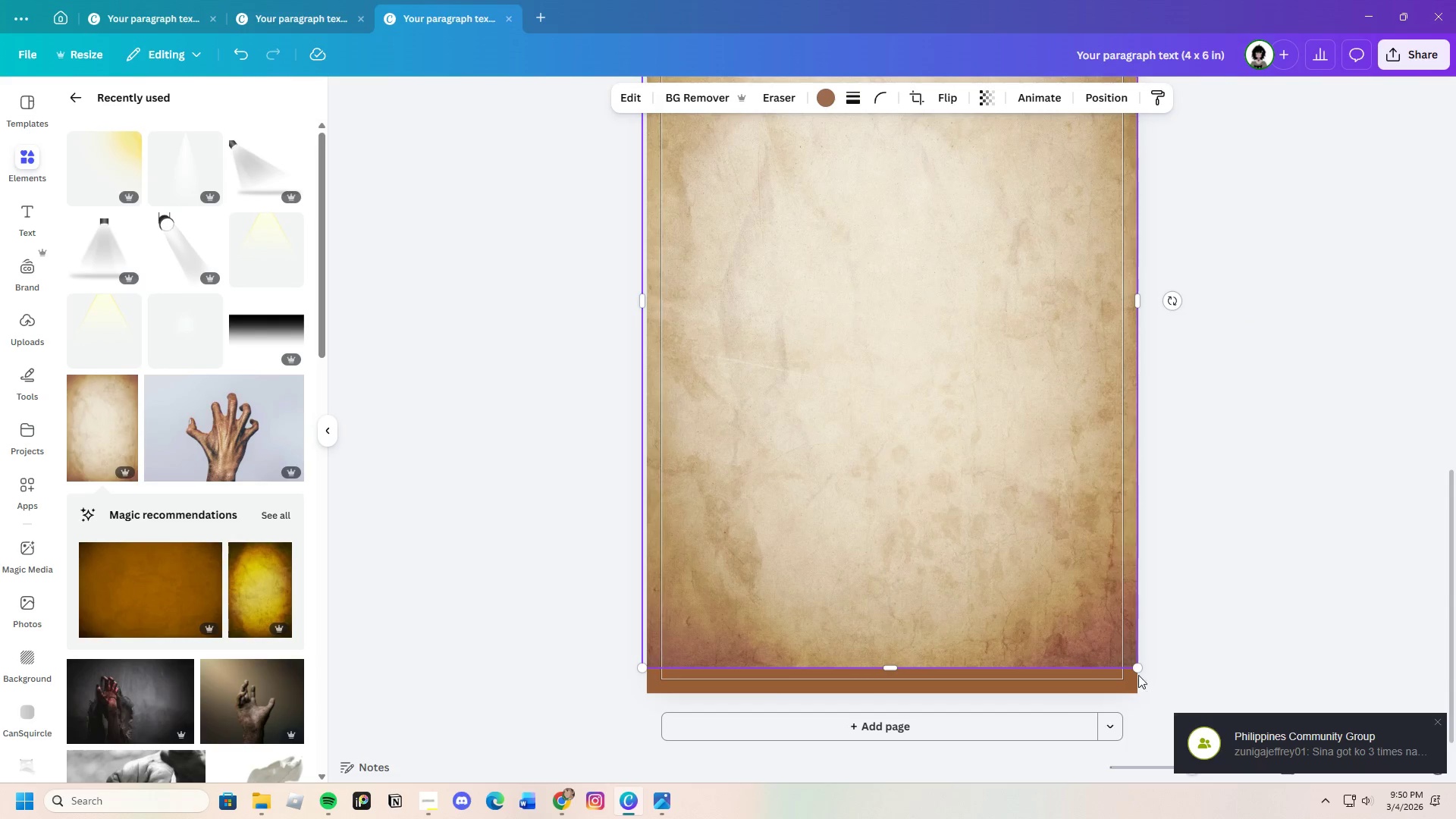 
left_click_drag(start_coordinate=[1134, 670], to_coordinate=[1150, 710])
 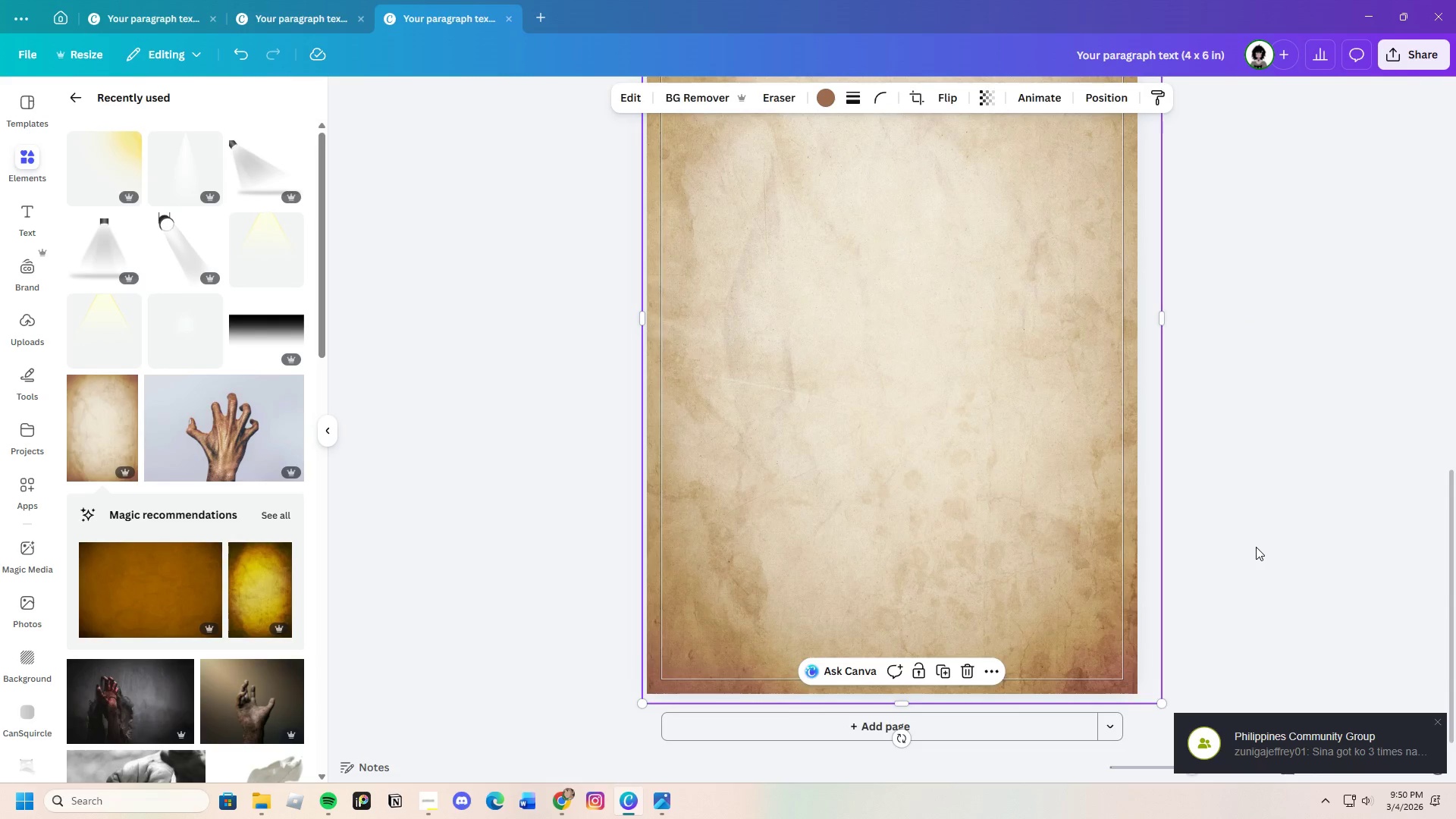 
left_click([1256, 547])
 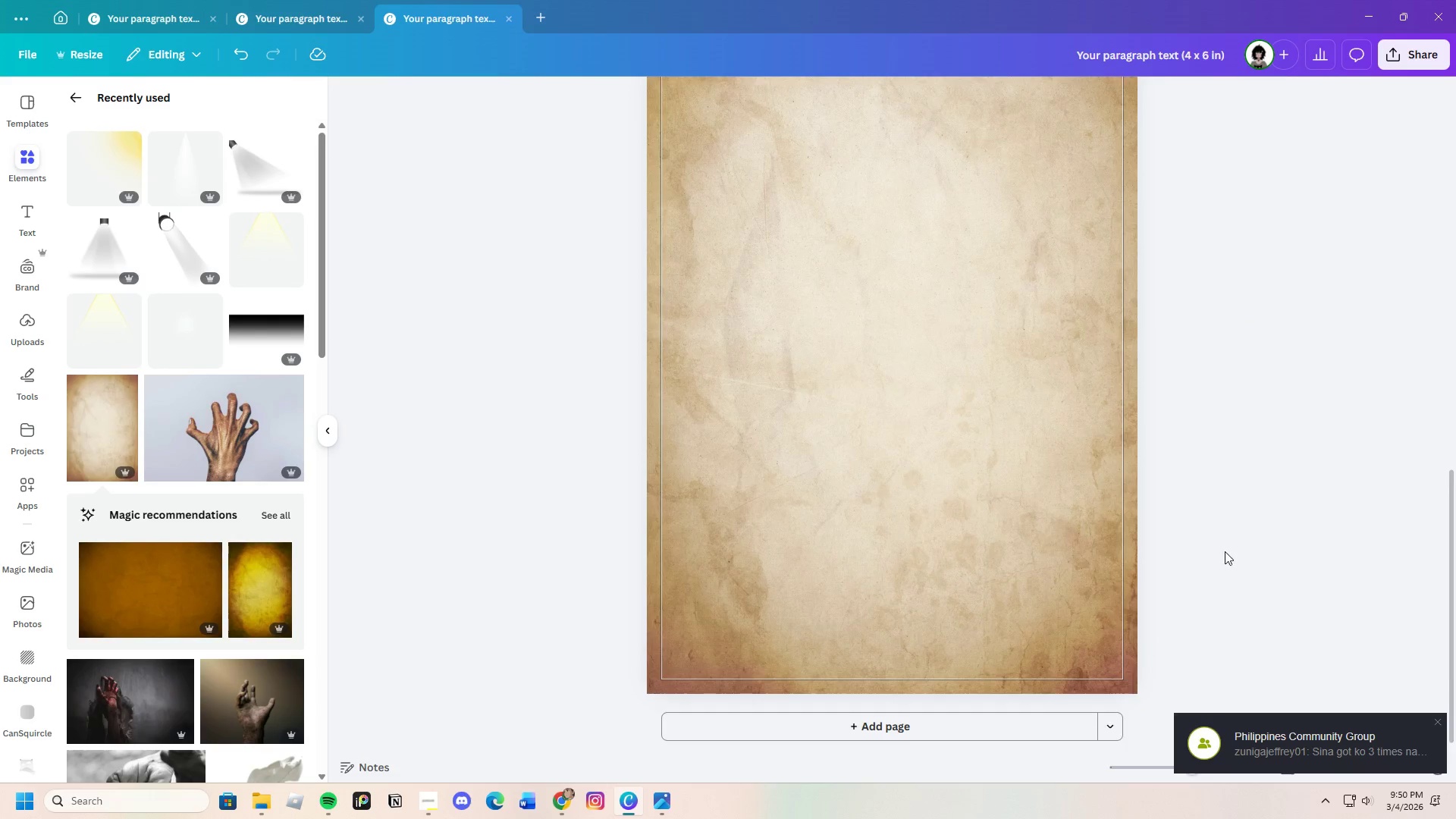 
scroll: coordinate [1213, 558], scroll_direction: up, amount: 3.0
 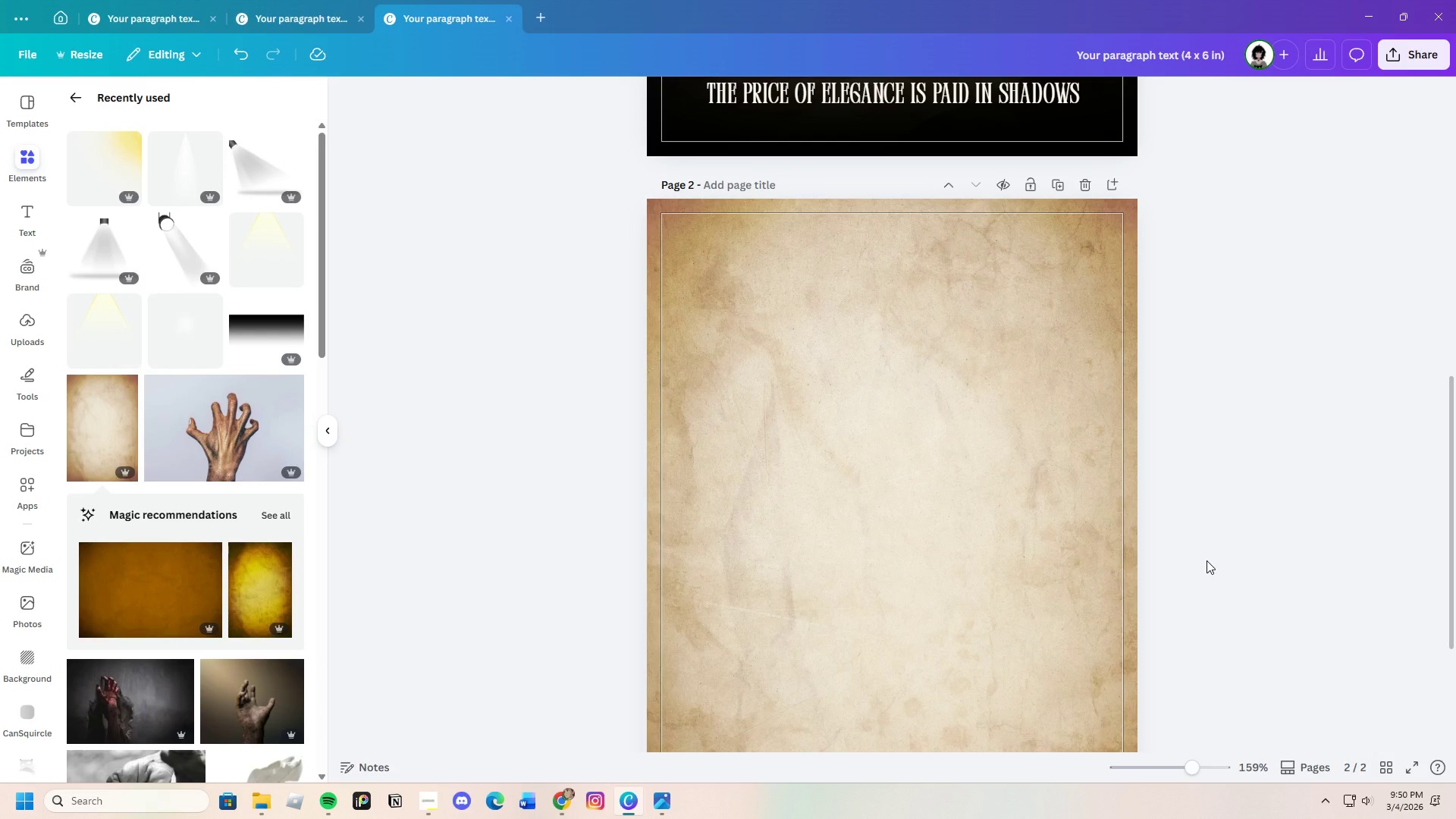 
wait(6.28)
 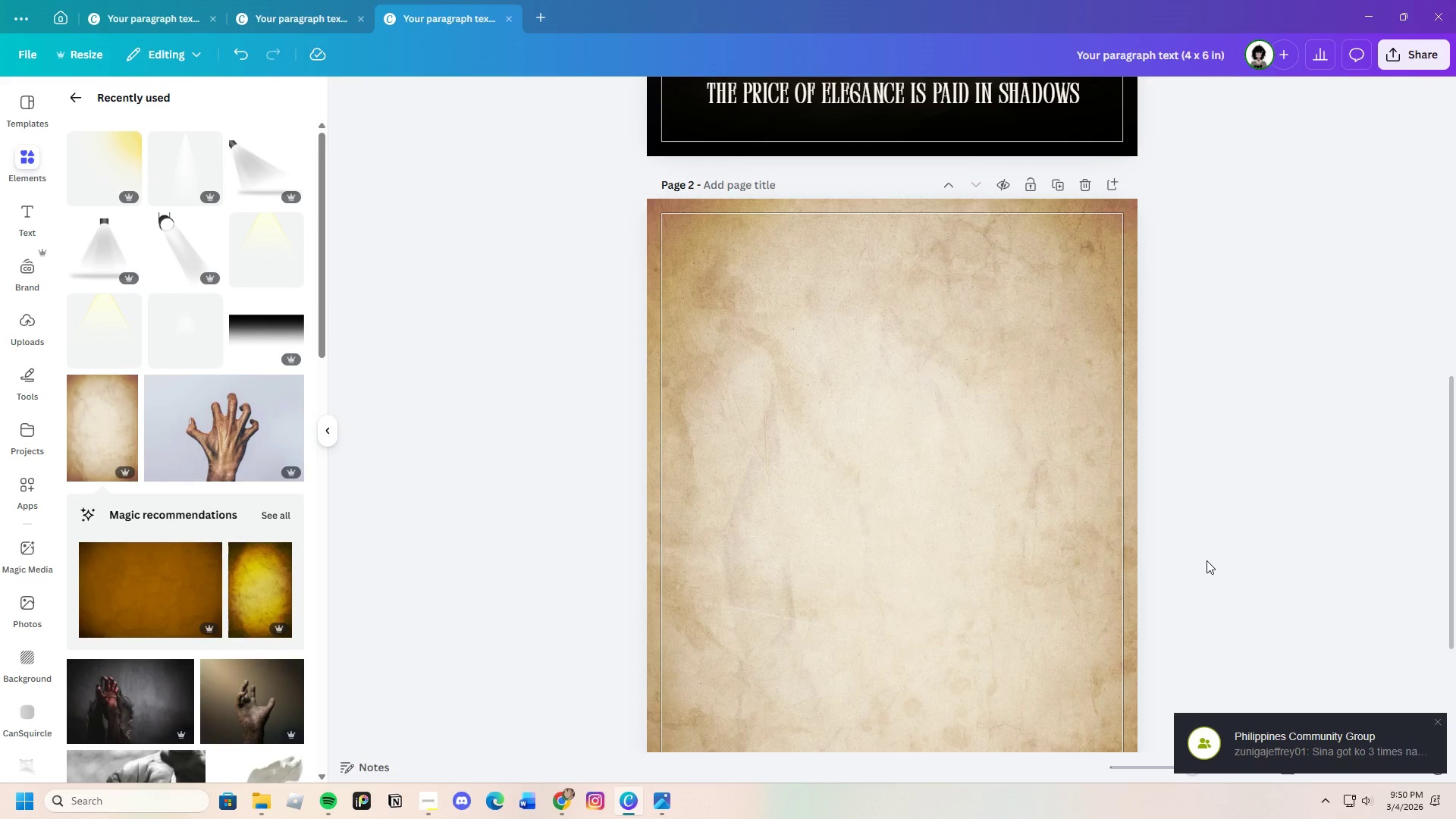 
scroll: coordinate [1092, 551], scroll_direction: up, amount: 9.0
 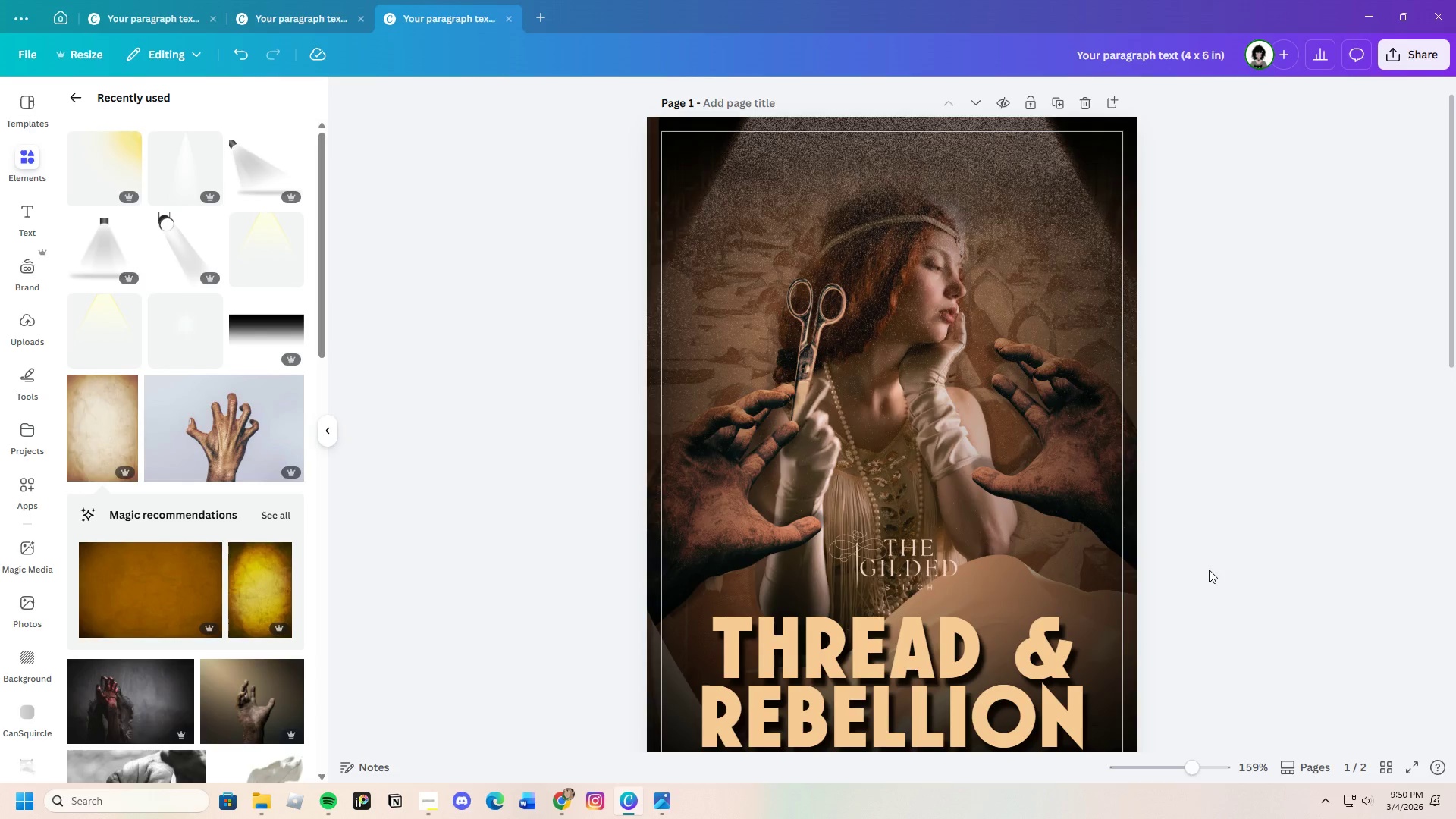 
scroll: coordinate [1214, 570], scroll_direction: down, amount: 13.0
 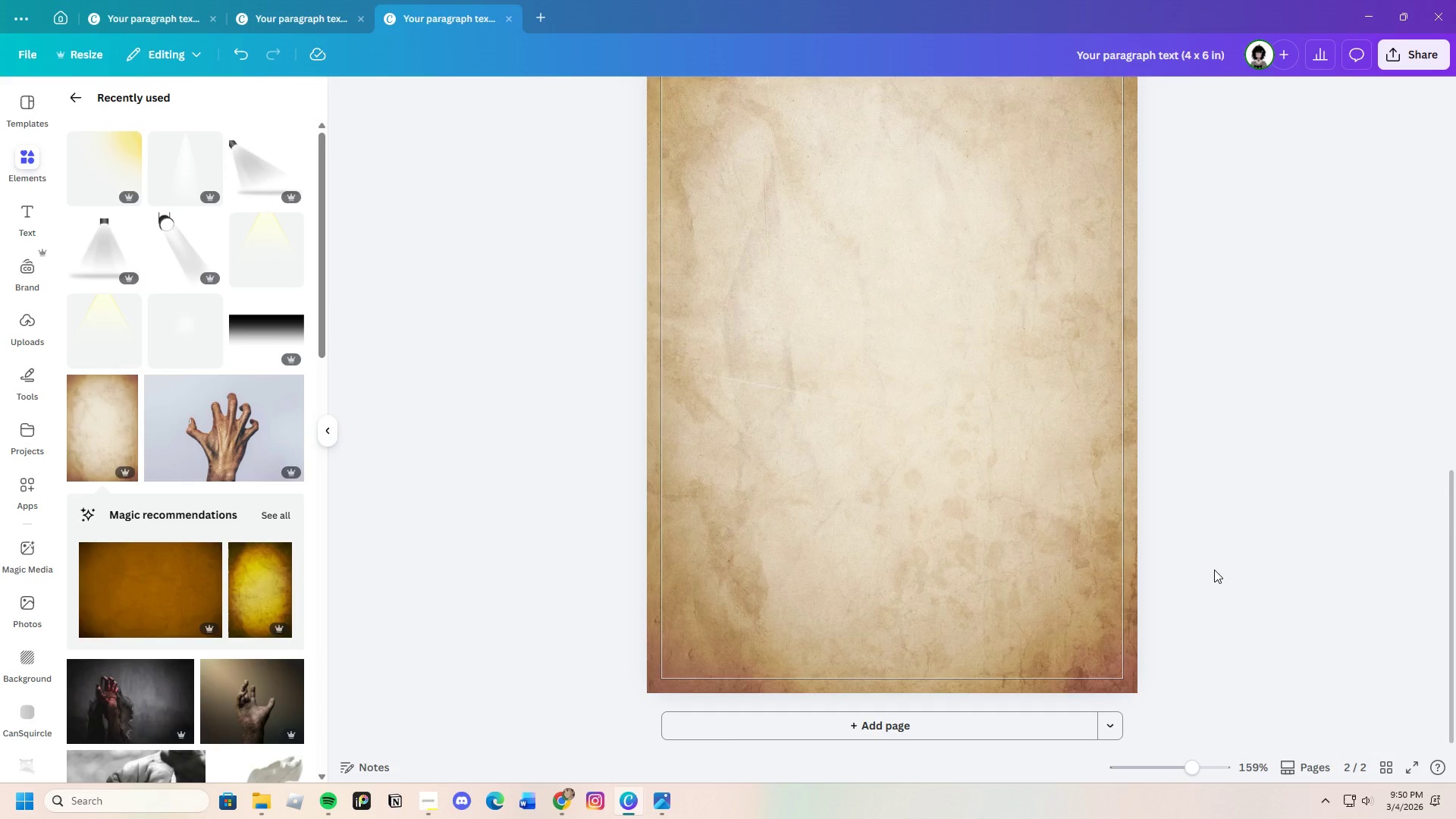 
wait(19.8)
 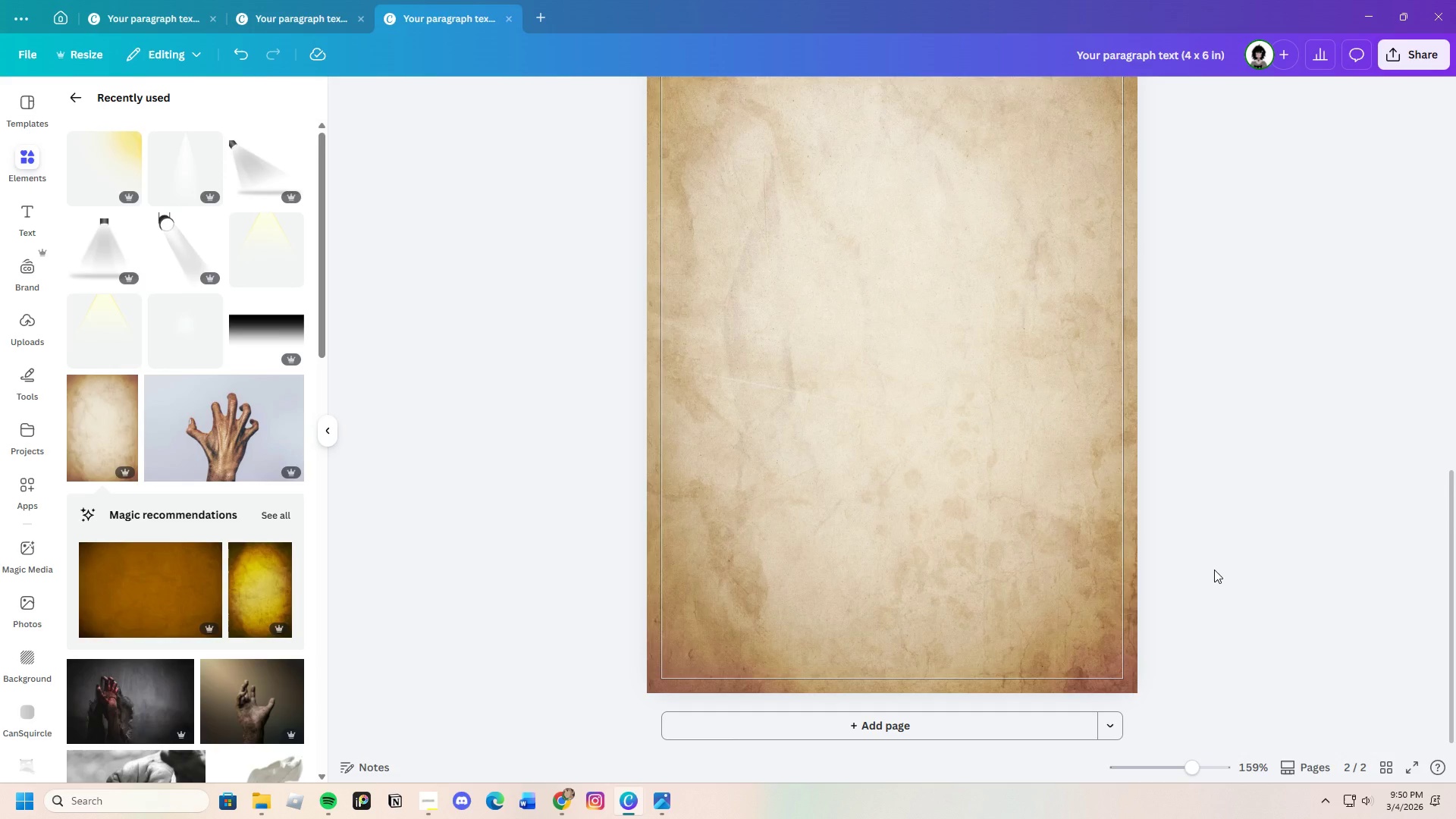 
scroll: coordinate [492, 469], scroll_direction: up, amount: 8.0
 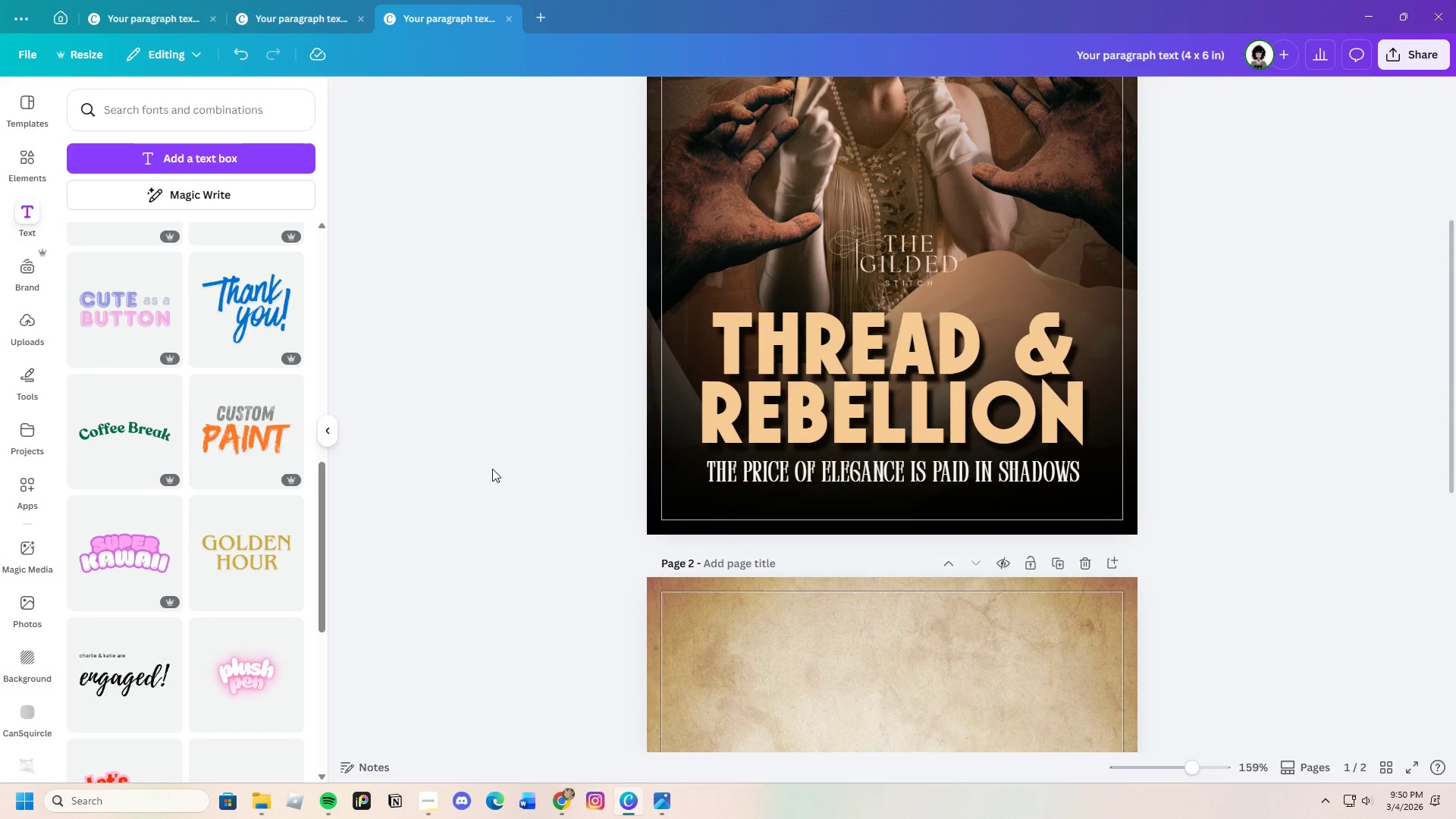 
scroll: coordinate [492, 469], scroll_direction: down, amount: 4.0
 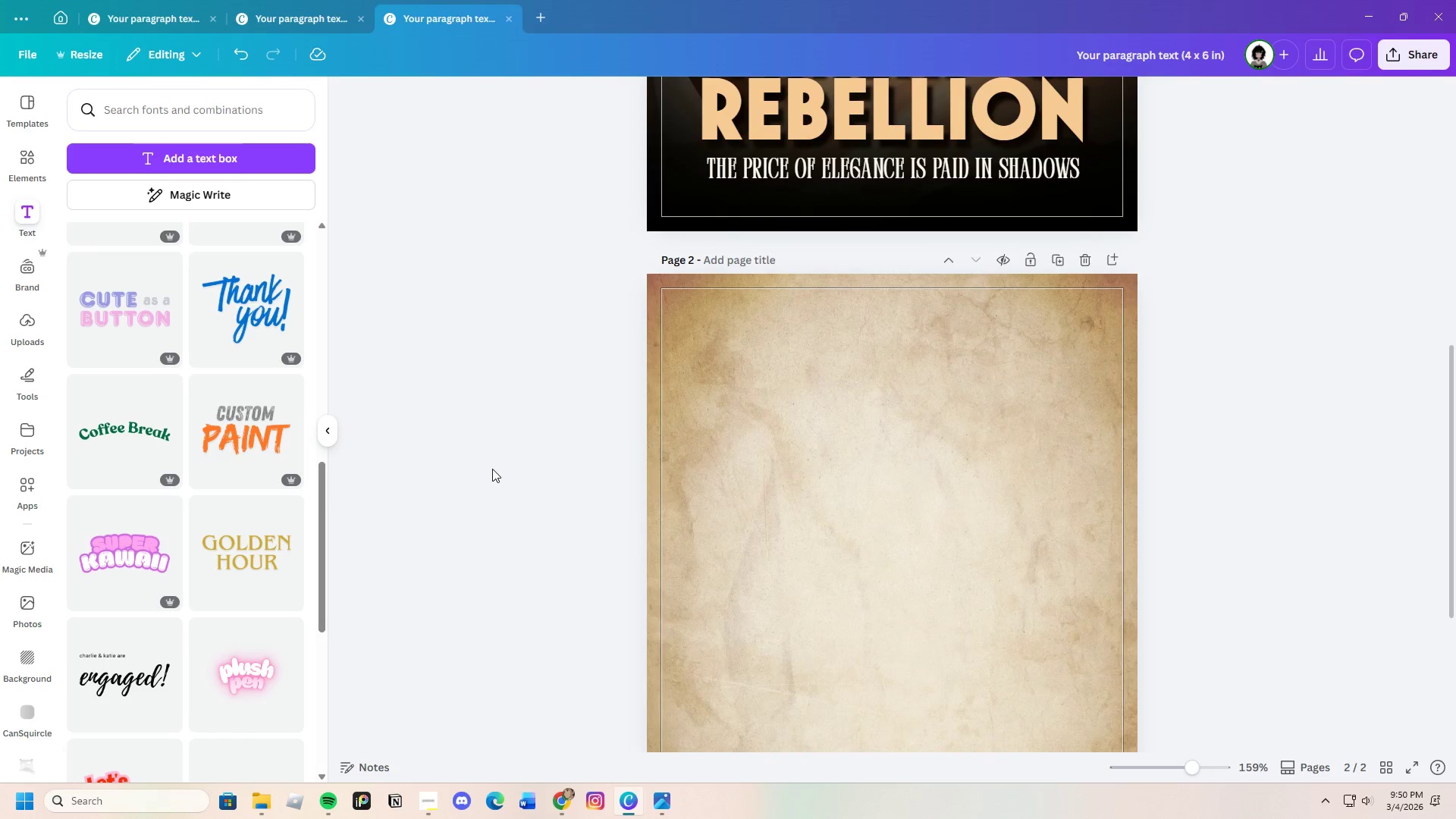 
scroll: coordinate [158, 423], scroll_direction: up, amount: 11.0
 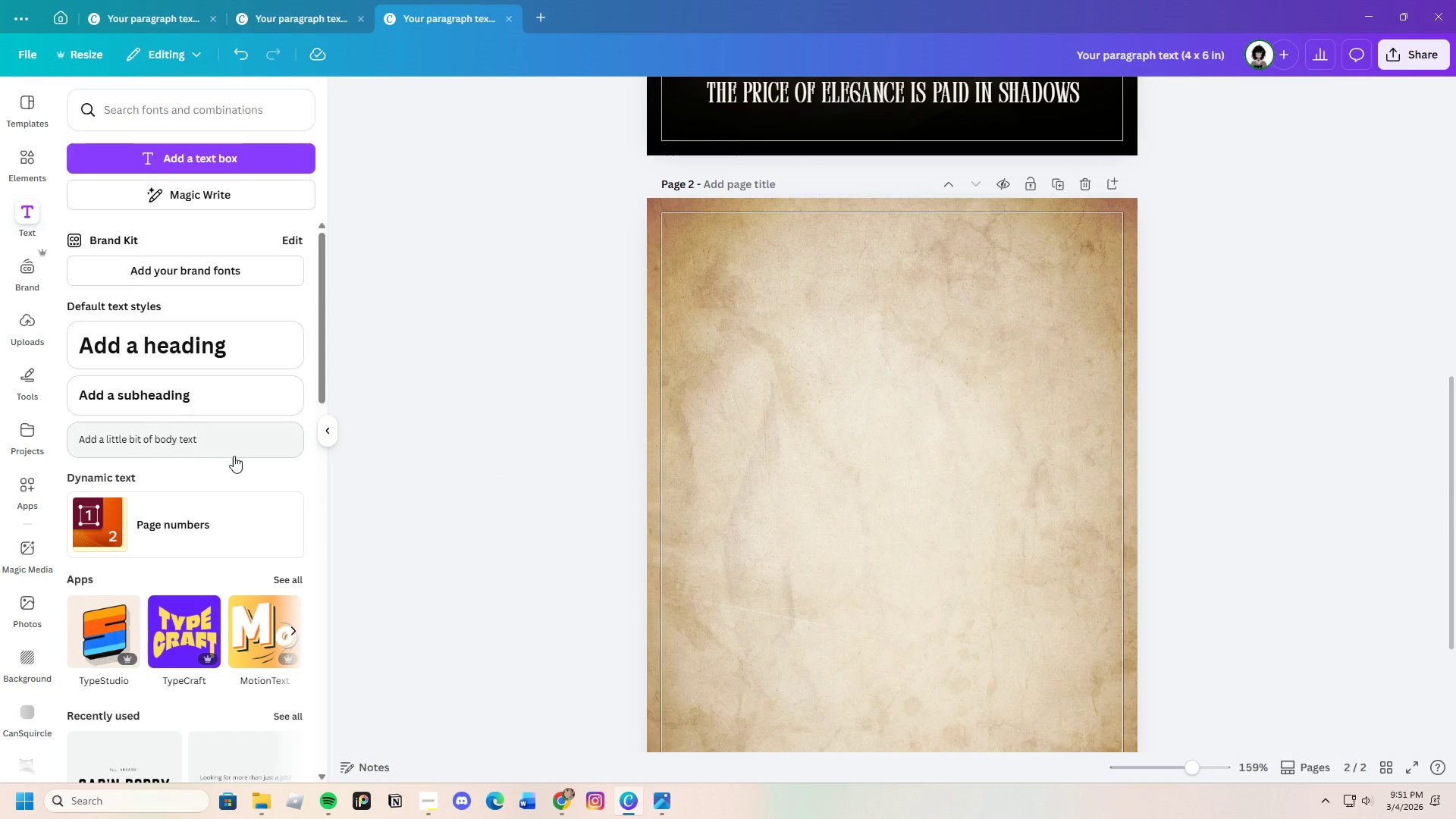 
scroll: coordinate [234, 456], scroll_direction: down, amount: 3.0
 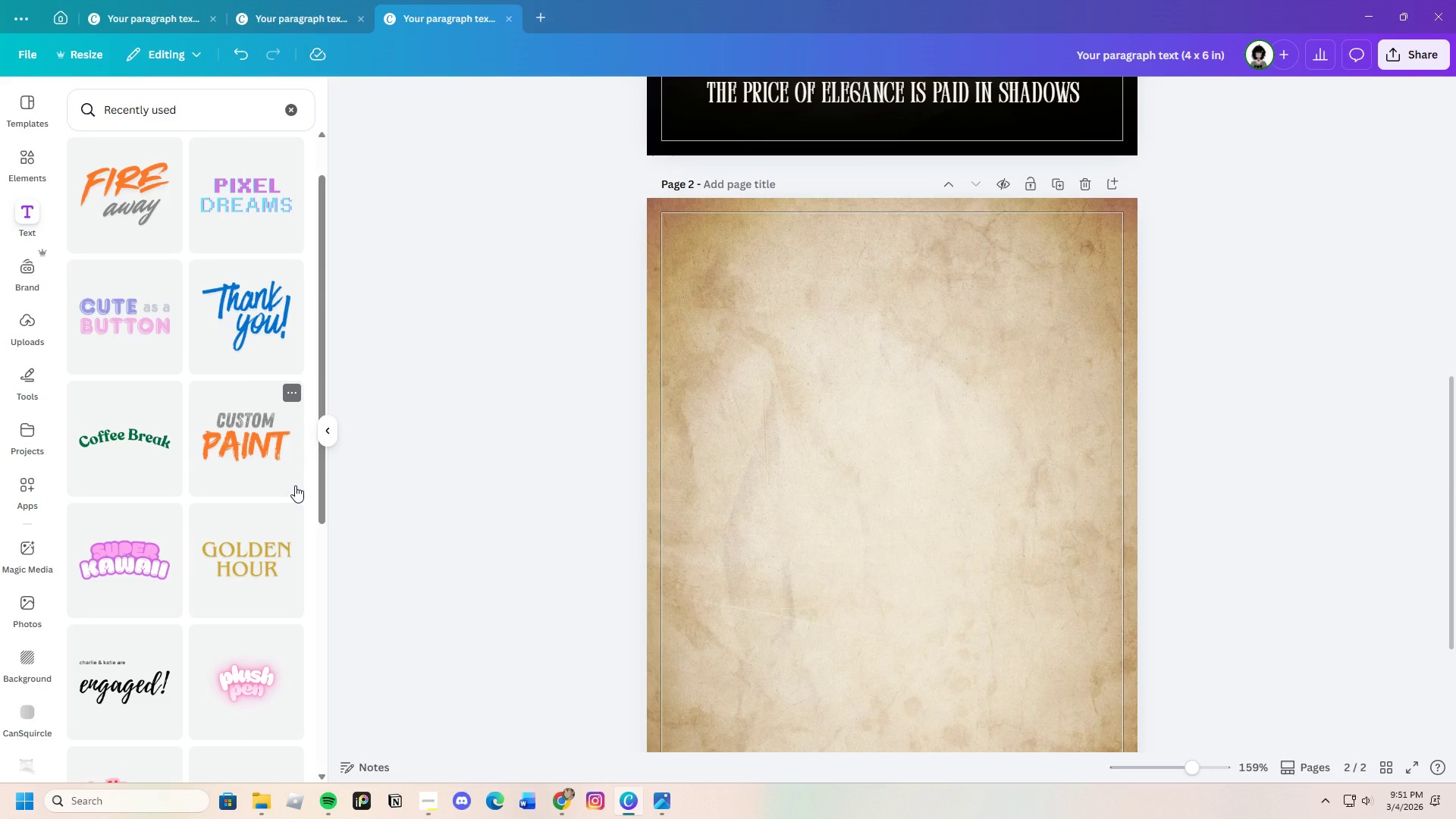 
wait(7.73)
 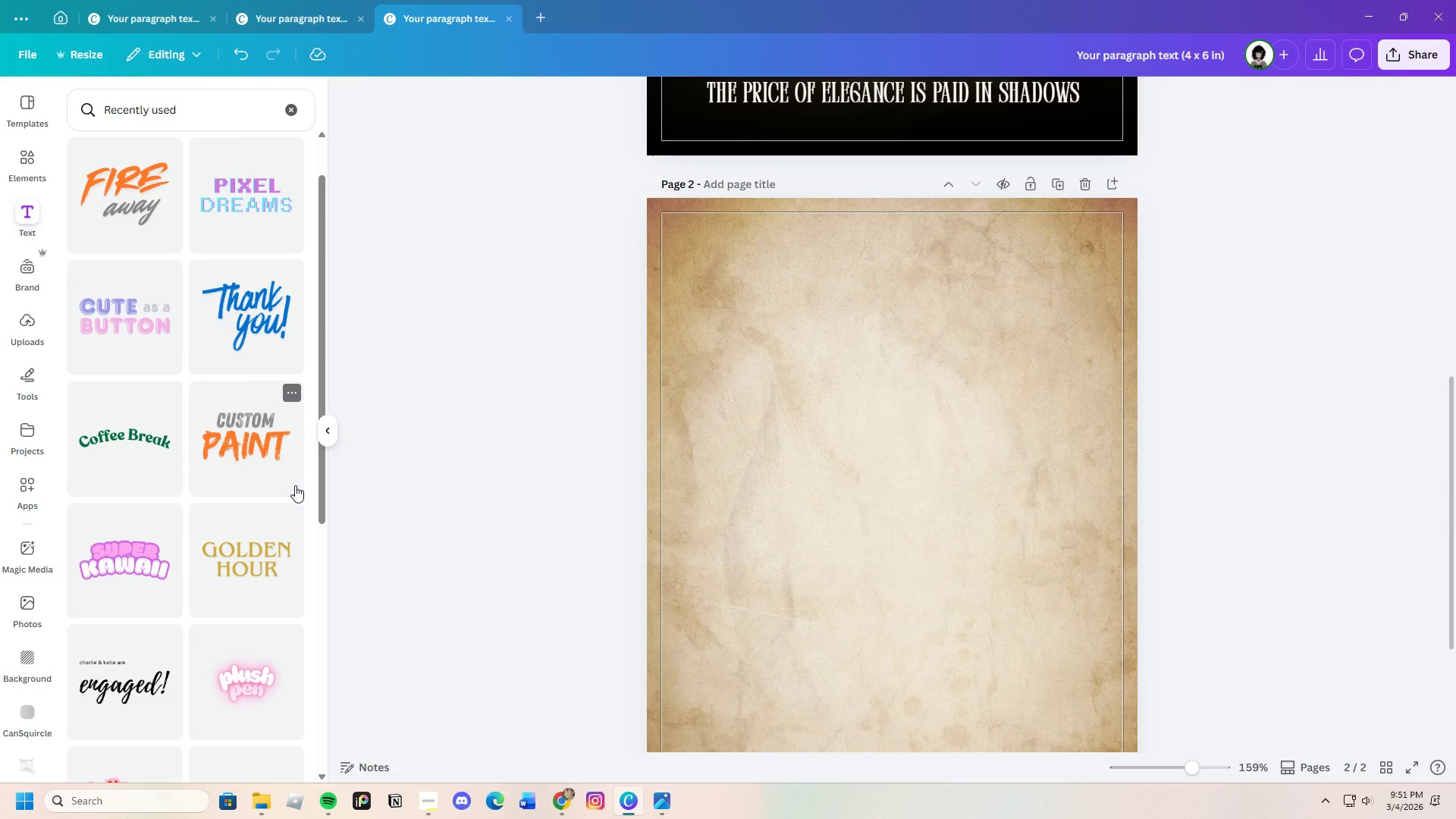 
scroll: coordinate [802, 560], scroll_direction: up, amount: 2.0
 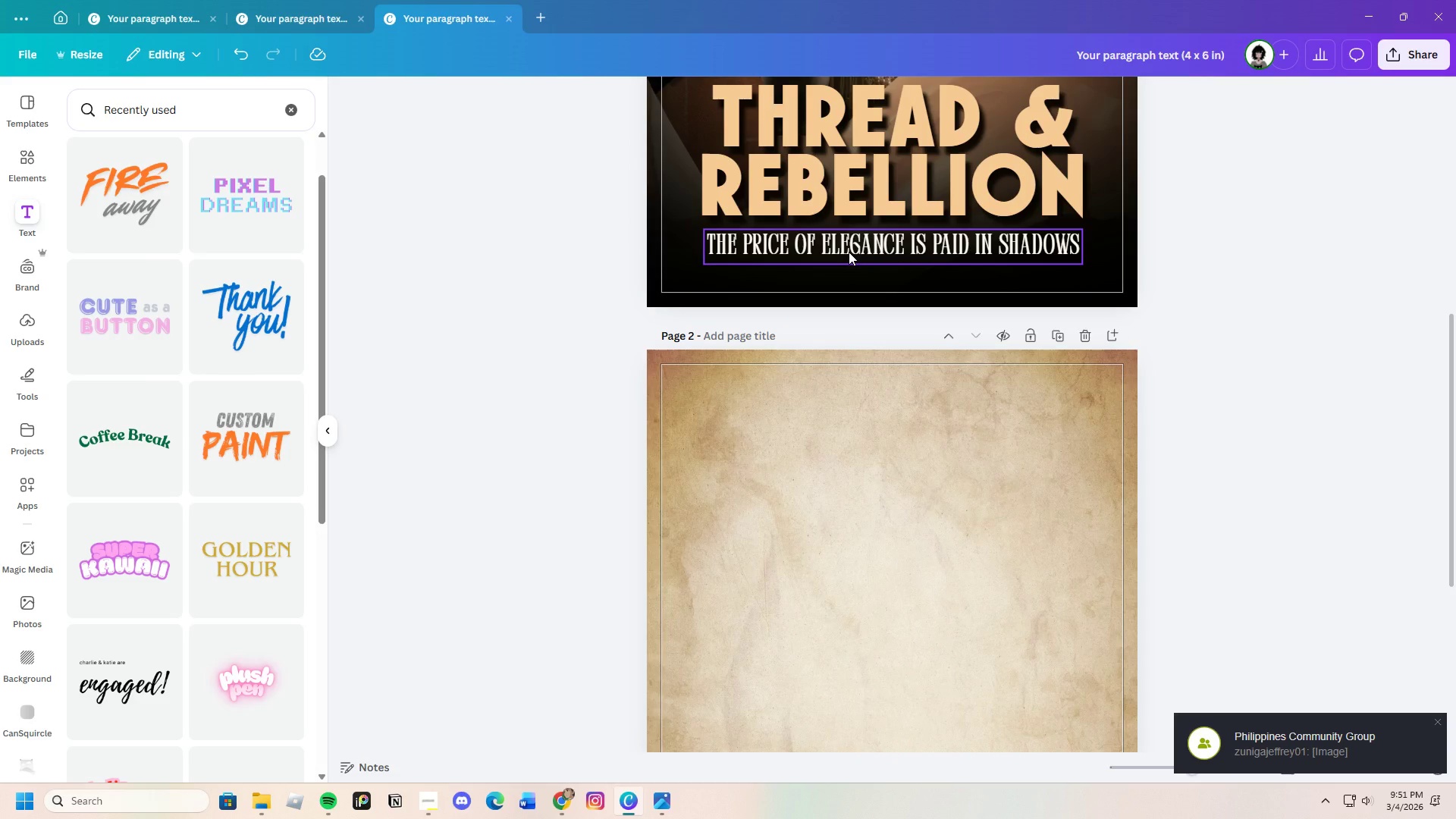 
left_click([849, 252])
 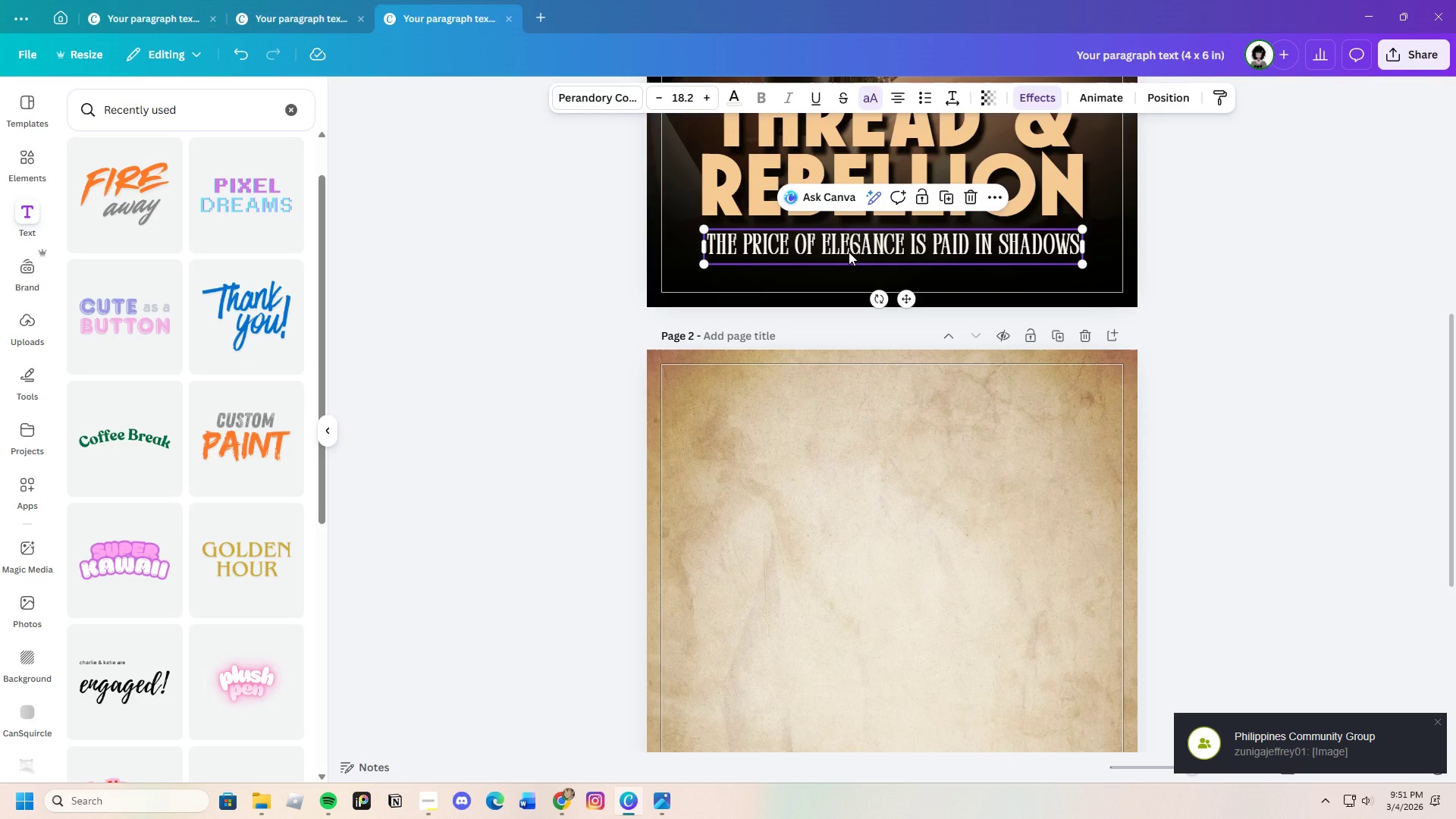 
key(Control+C)
 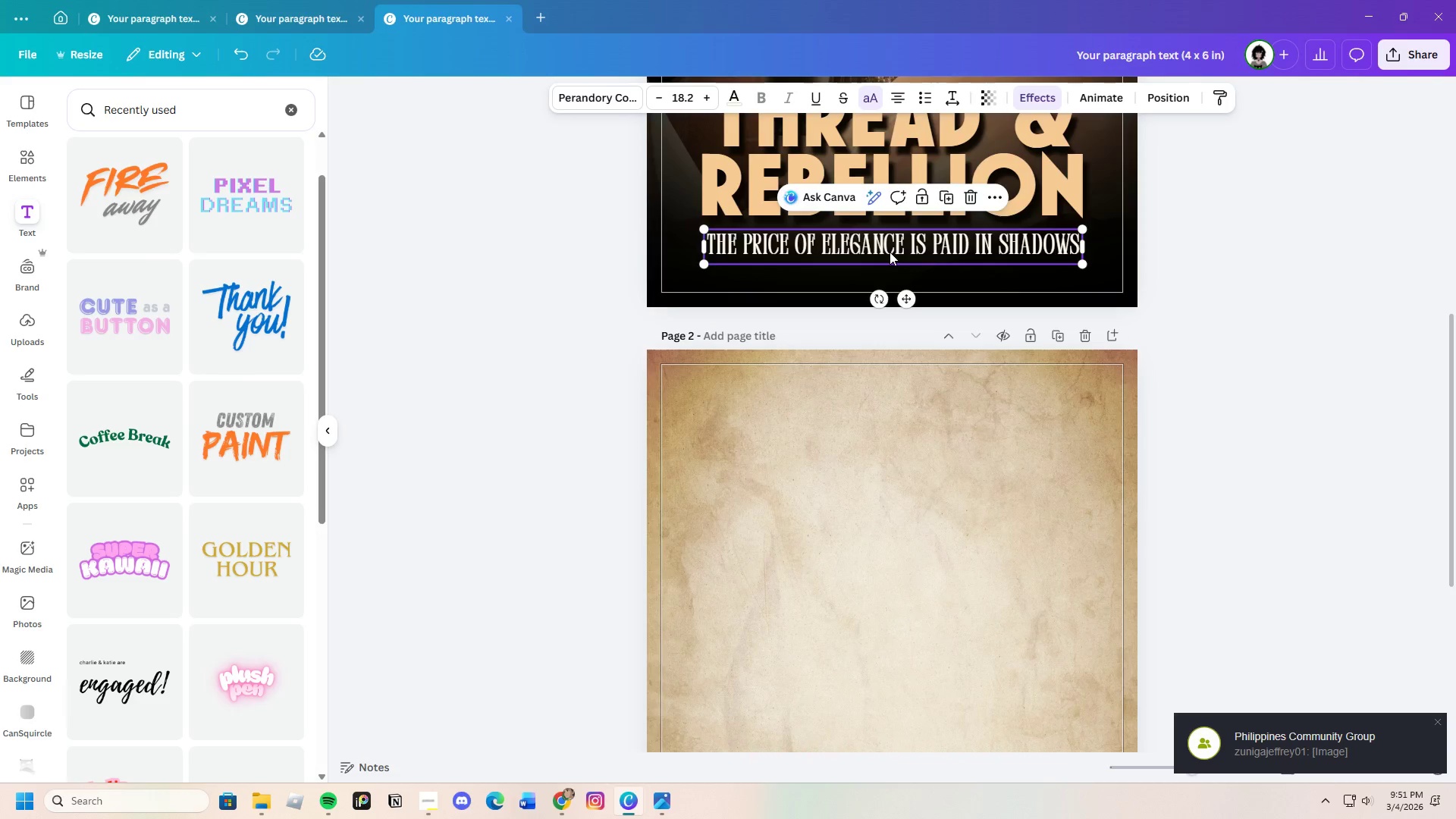 
key(Control+V)
 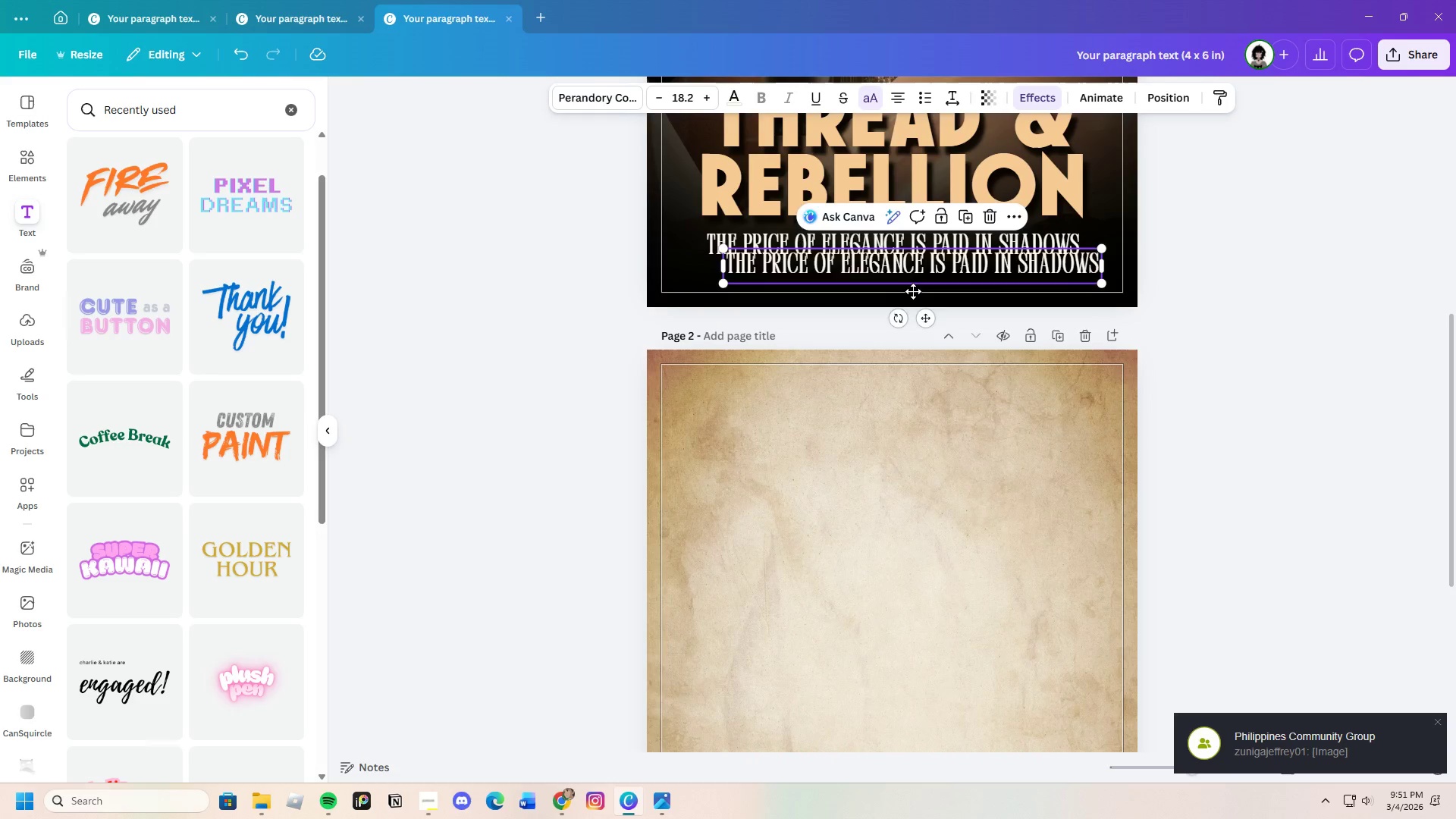 
left_click_drag(start_coordinate=[915, 268], to_coordinate=[899, 498])
 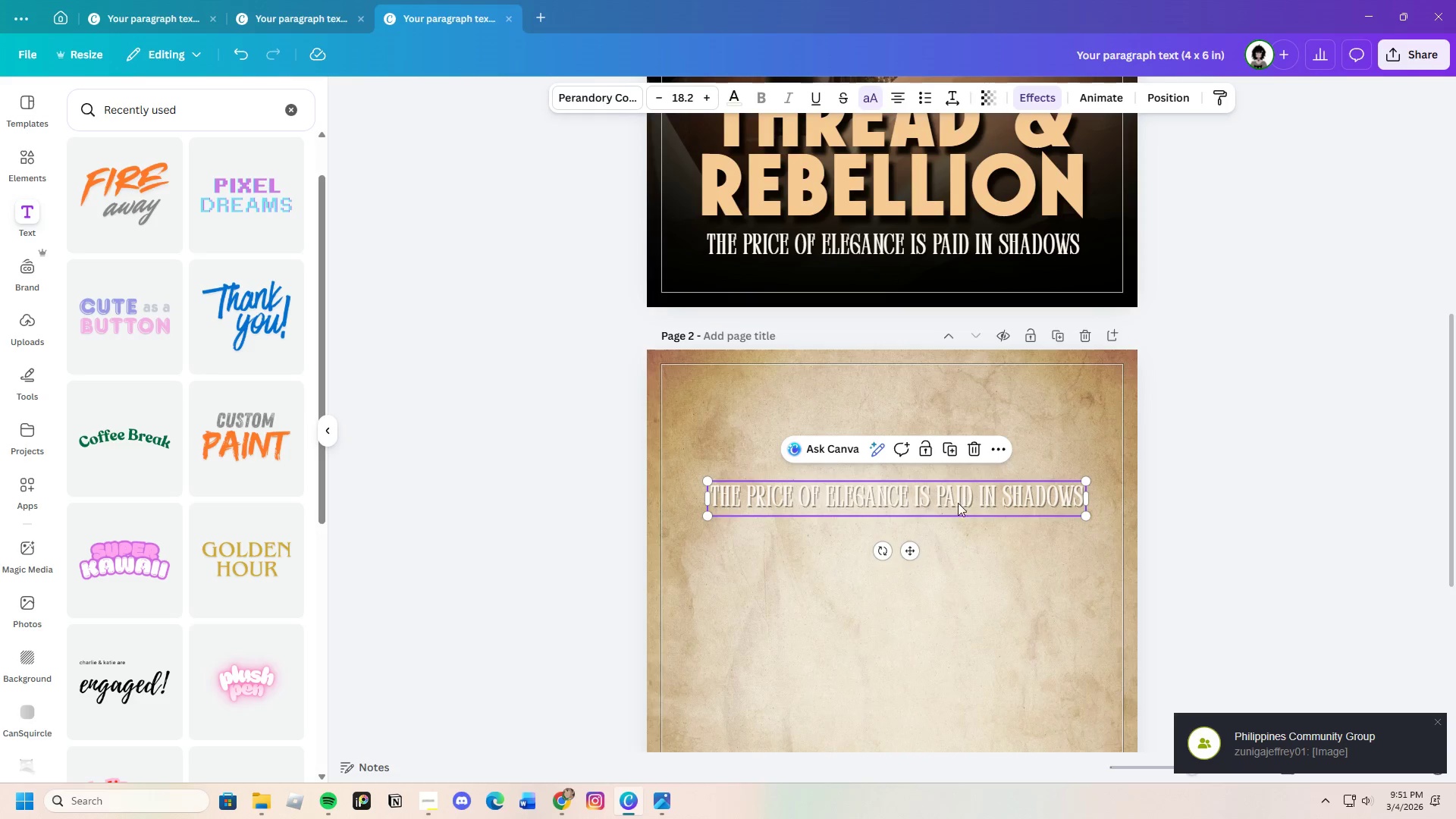 
scroll: coordinate [915, 482], scroll_direction: down, amount: 2.0
 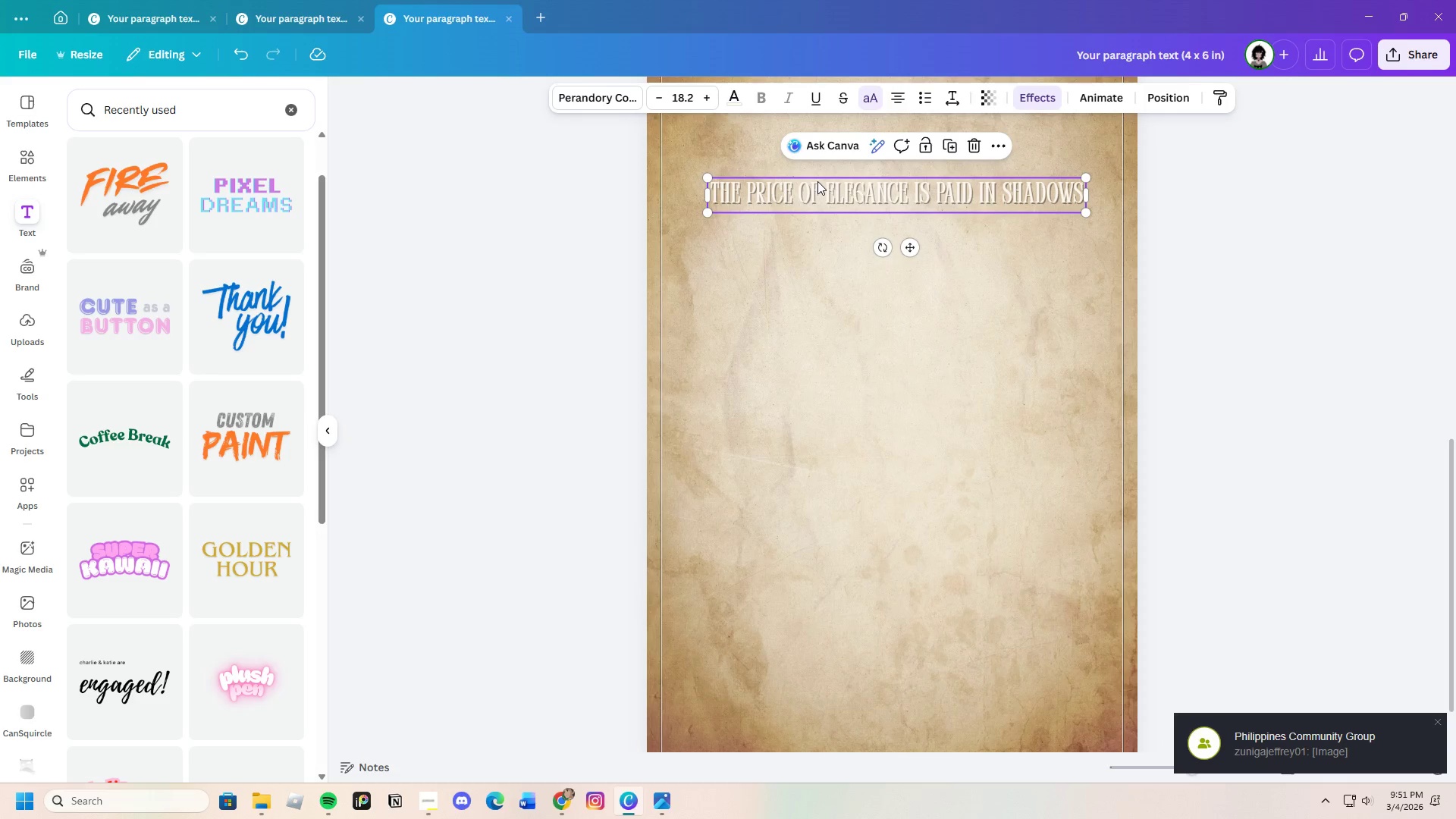 
left_click([824, 191])
 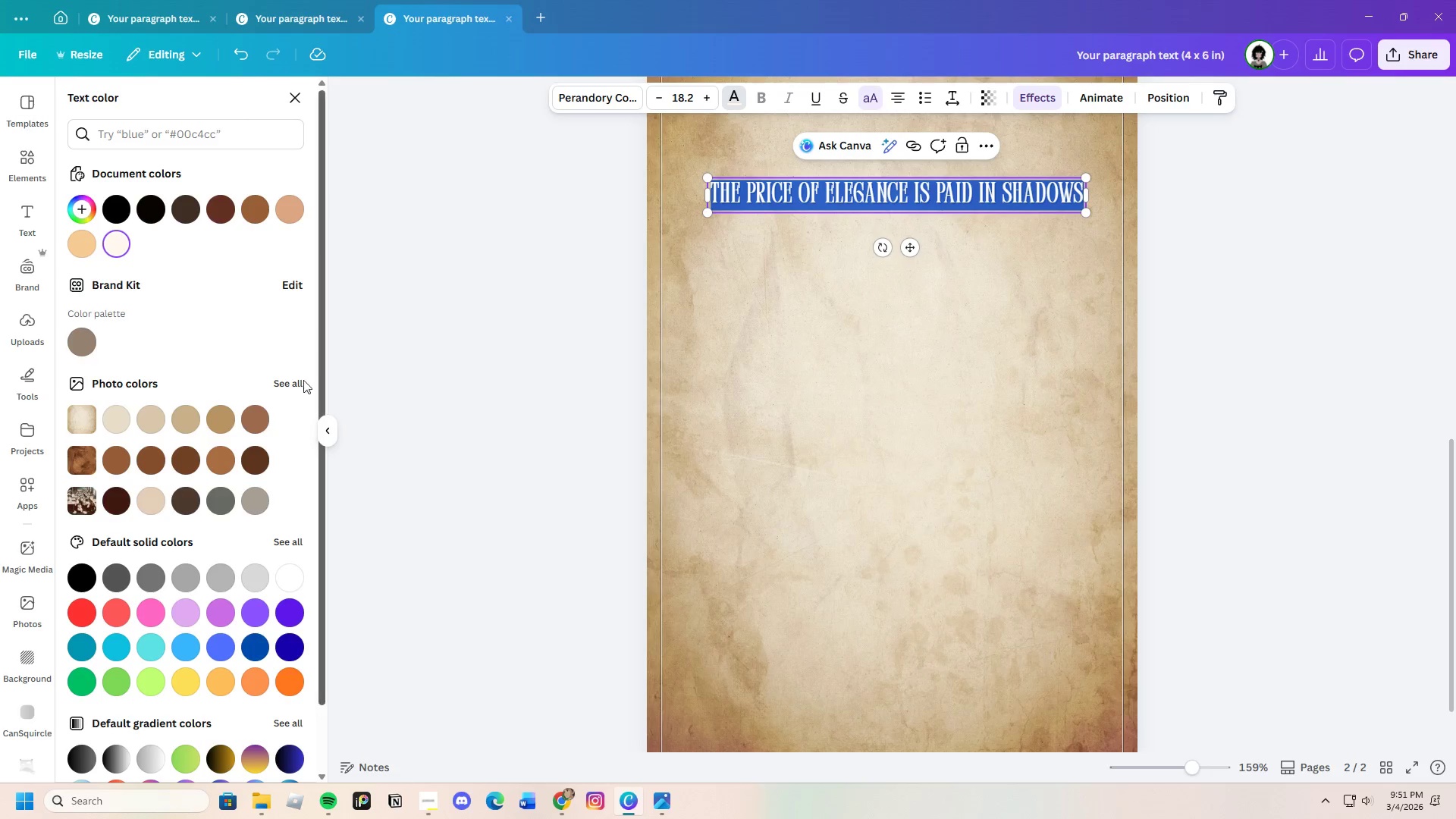 
left_click([224, 207])
 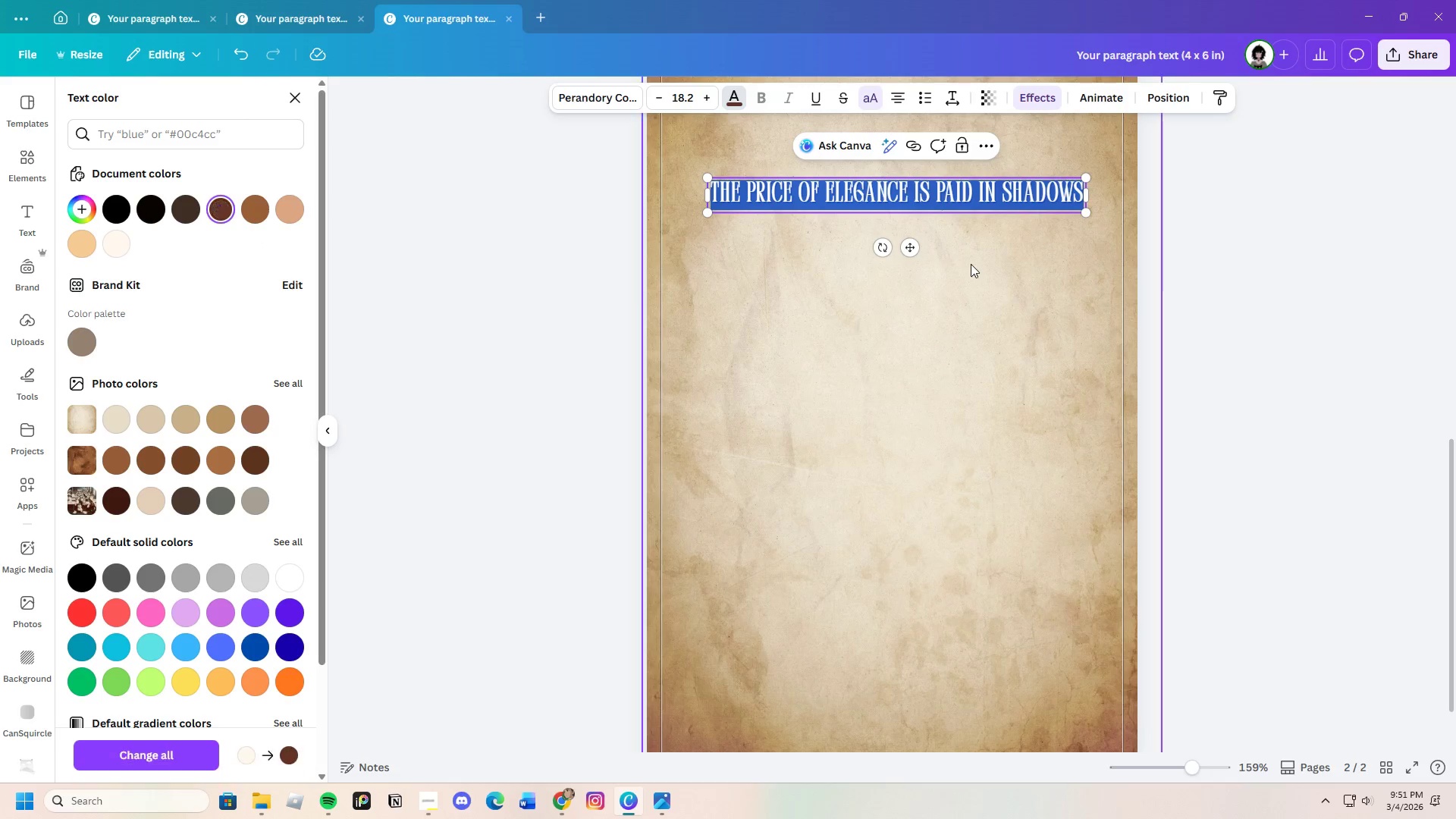 
left_click([971, 264])
 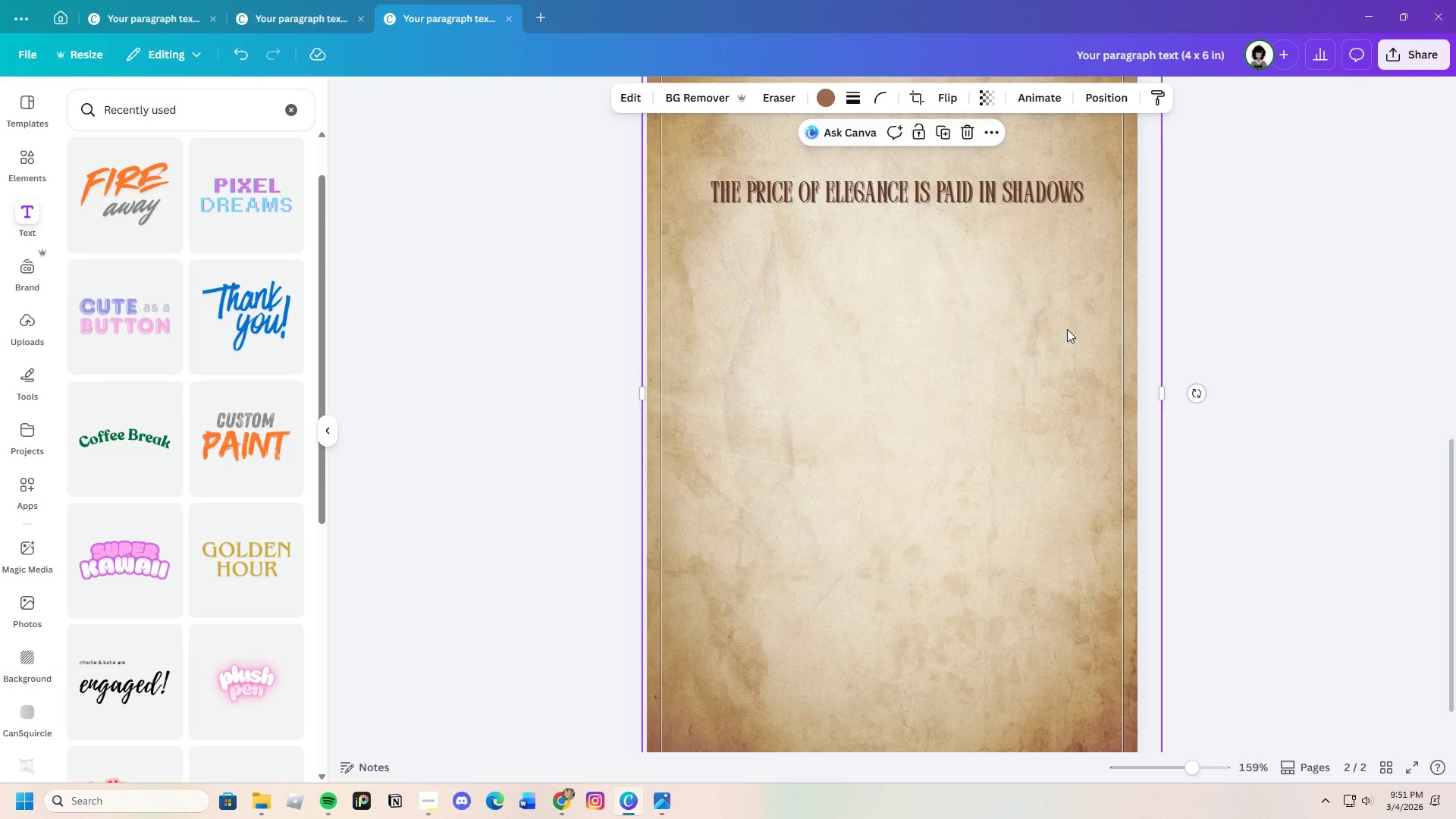 
scroll: coordinate [1068, 337], scroll_direction: up, amount: 2.0
 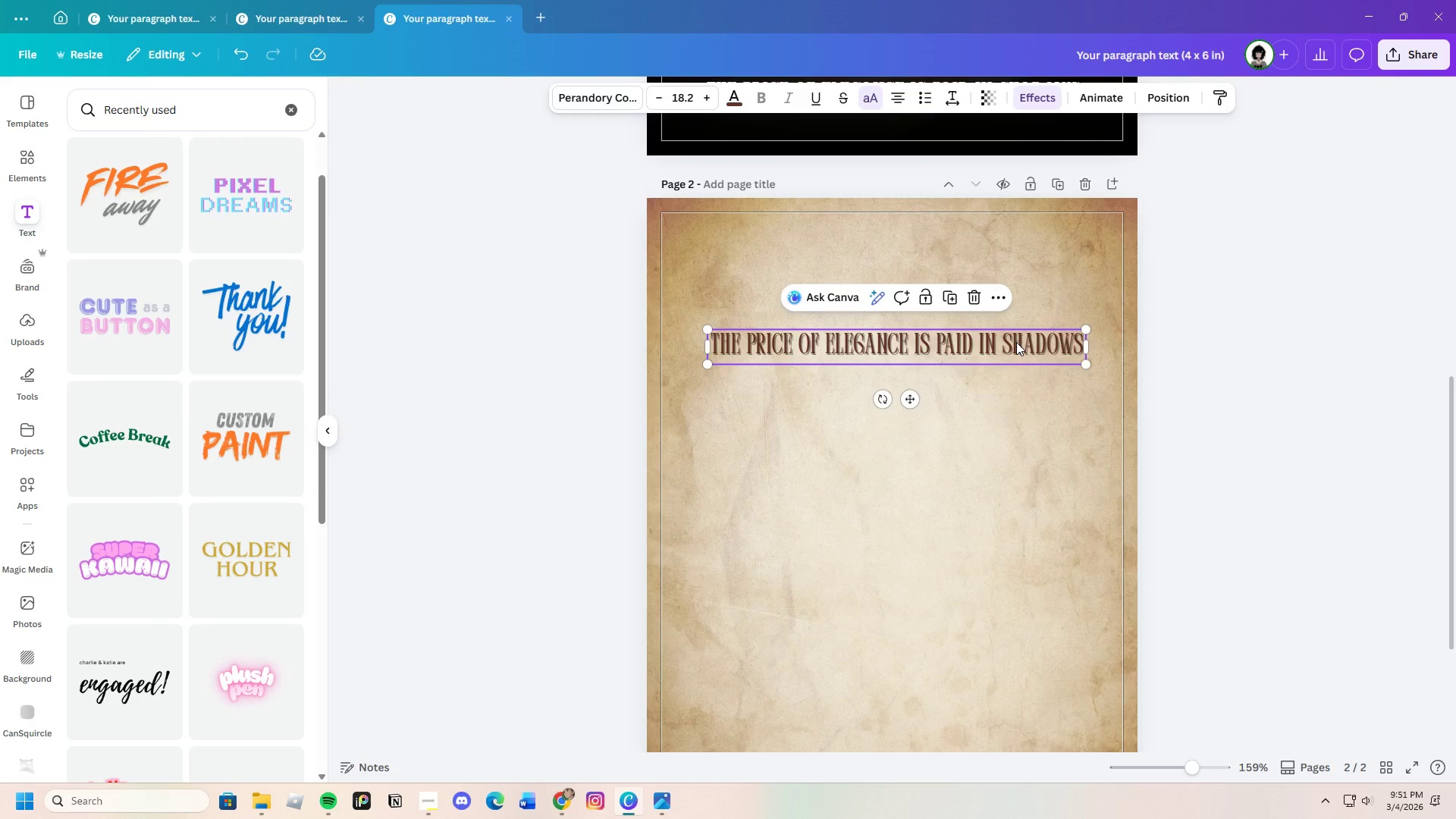 
double_click([1016, 342])
 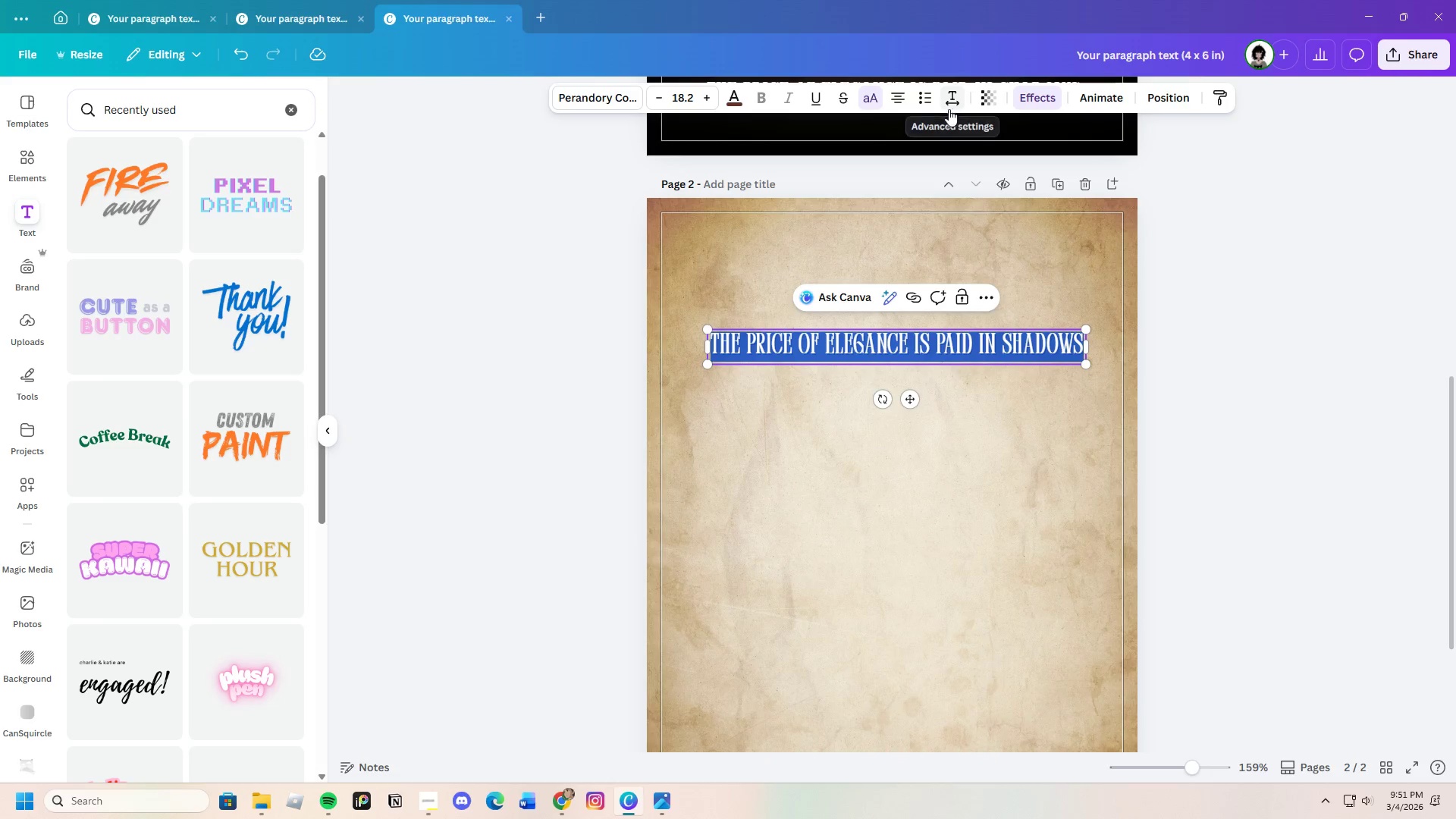 
left_click([877, 92])
 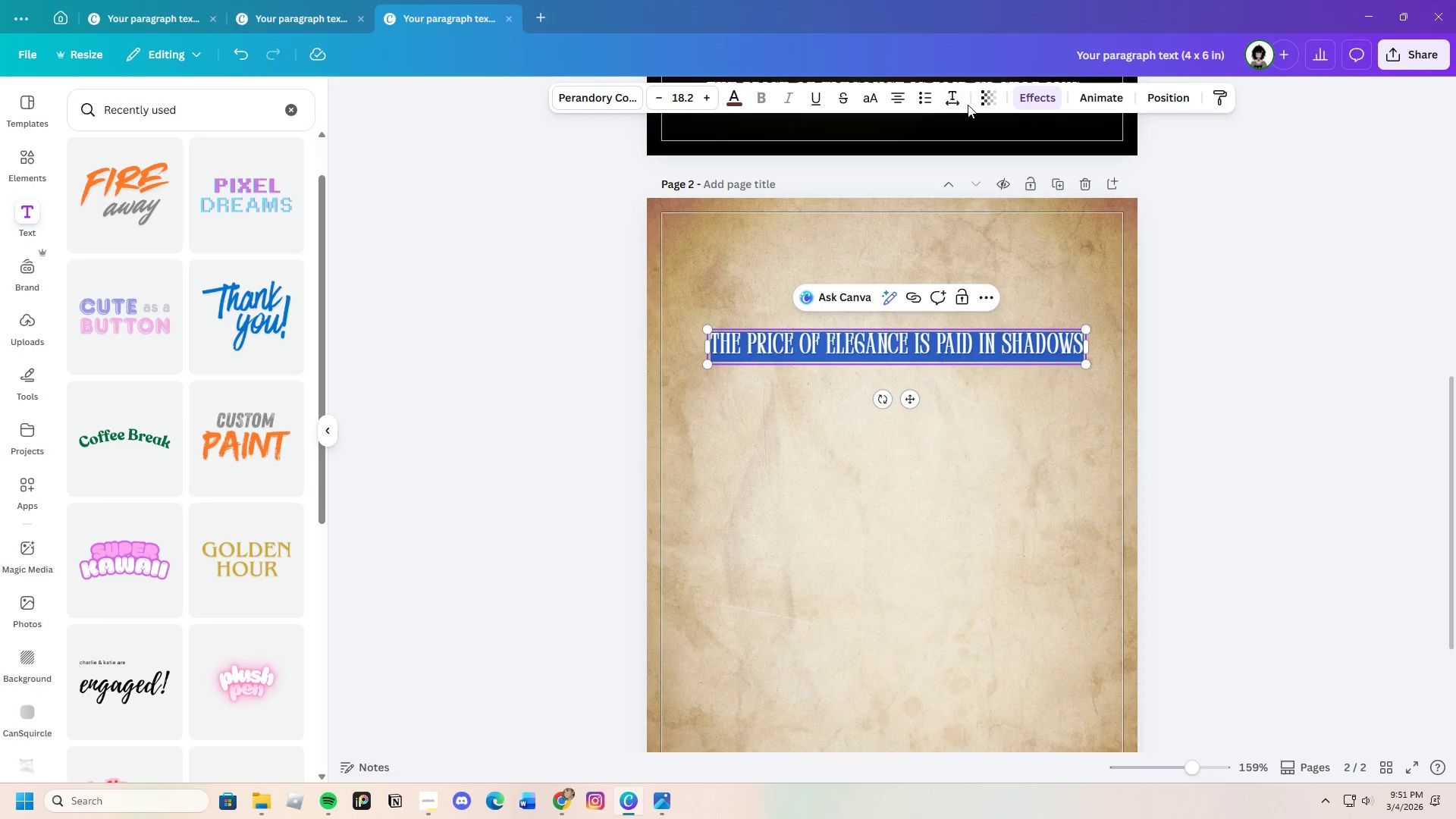 
left_click([1037, 90])
 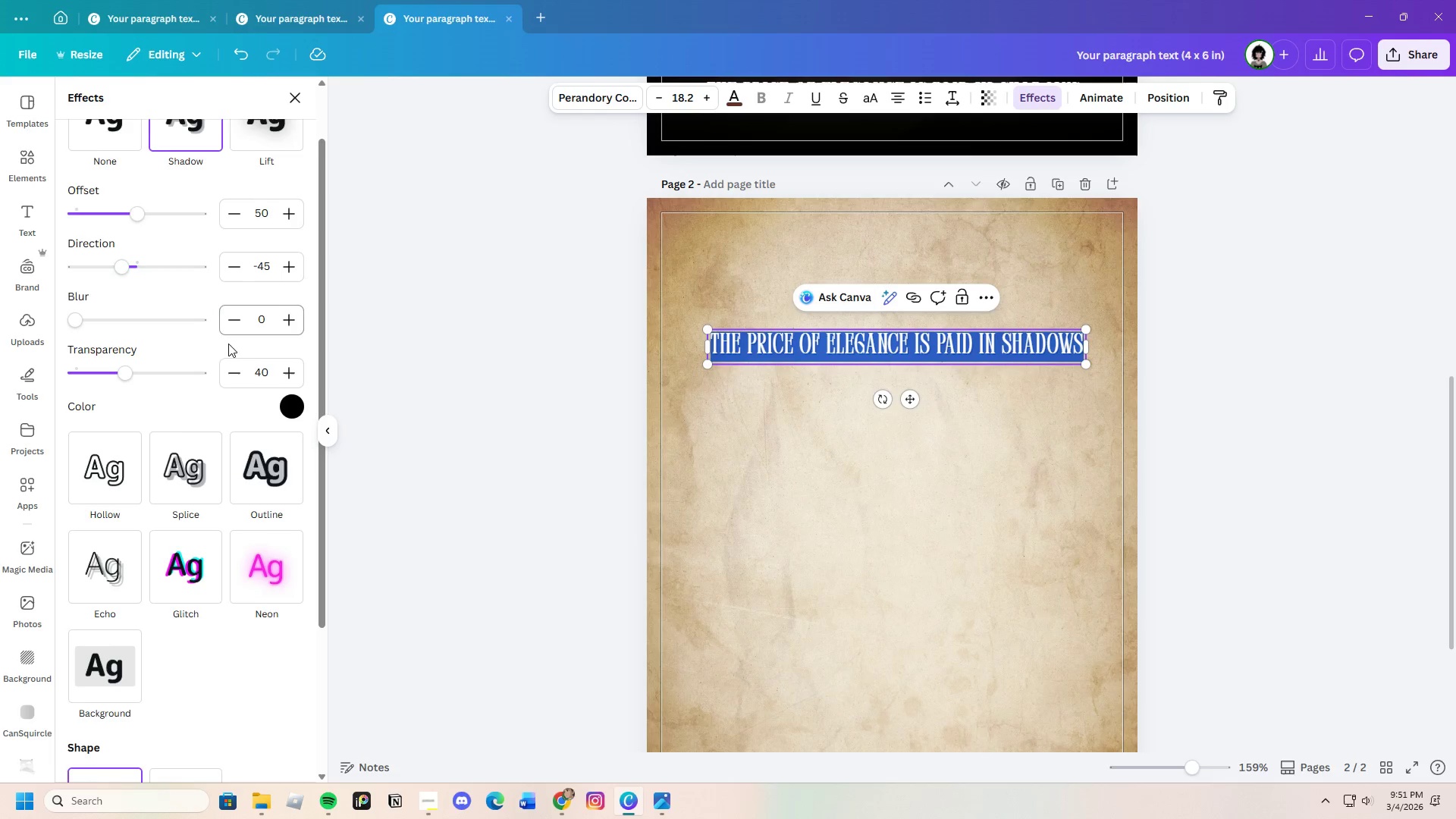 
scroll: coordinate [167, 431], scroll_direction: up, amount: 4.0
 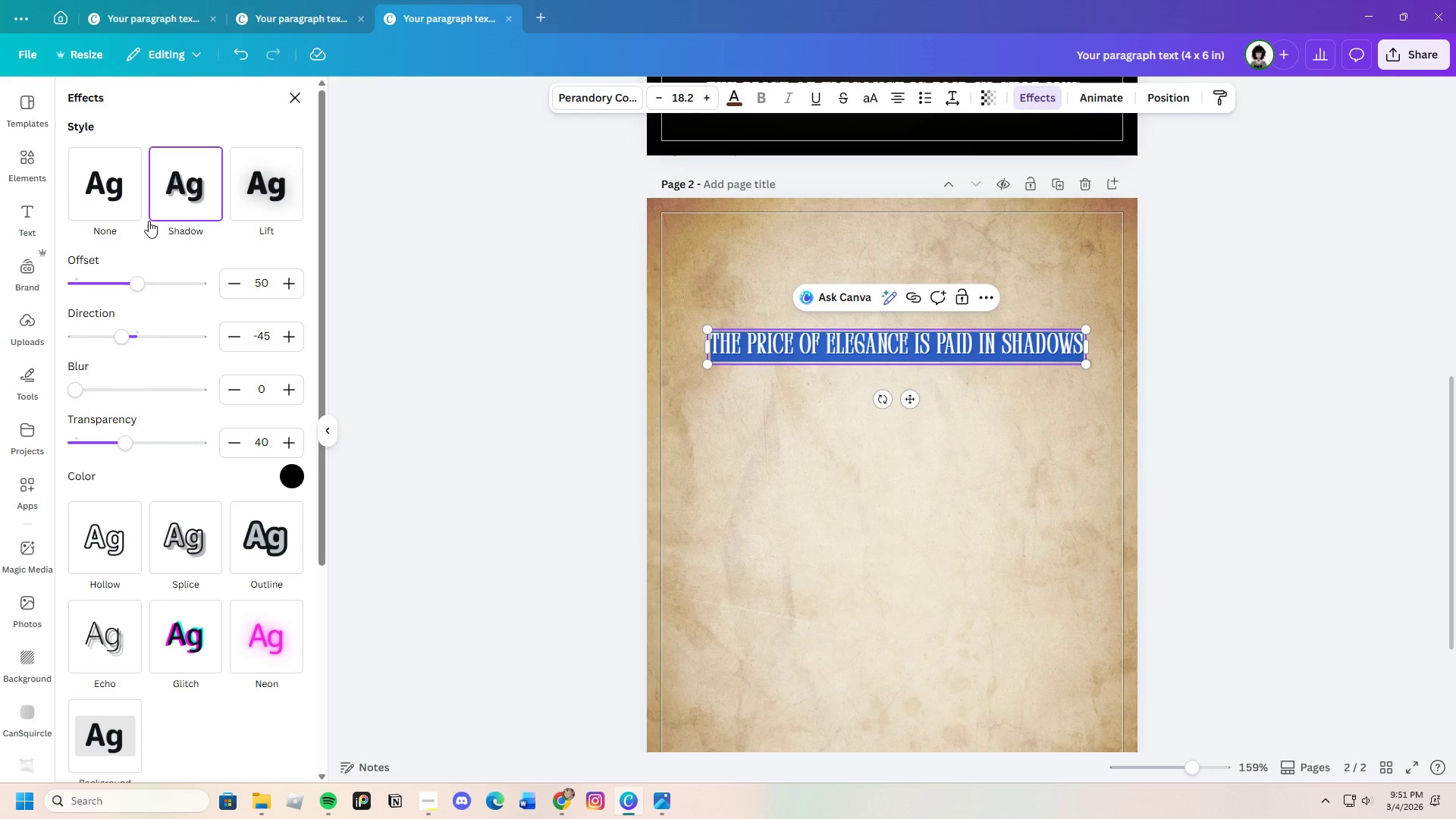 
left_click([130, 198])
 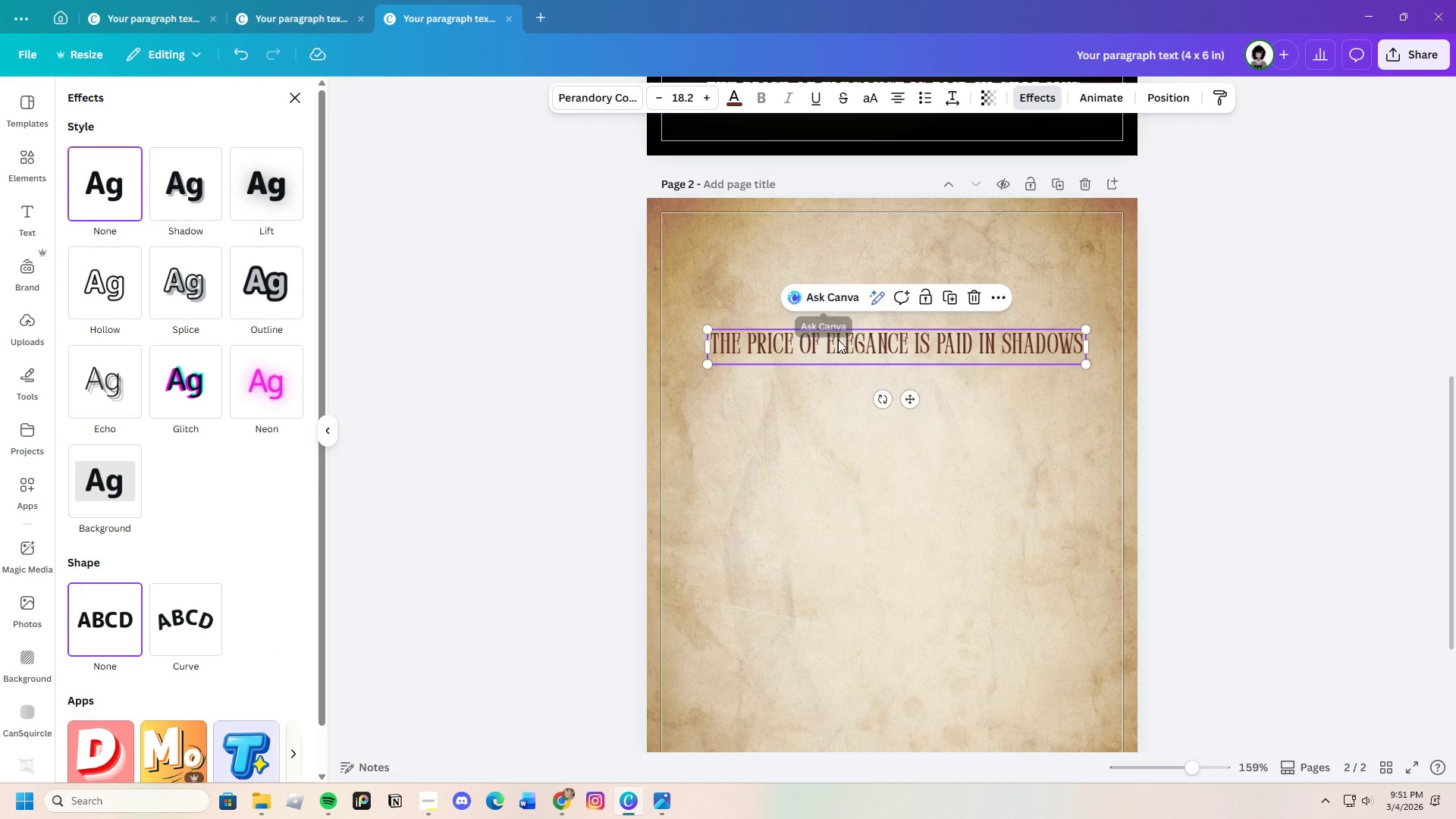 
left_click([958, 353])
 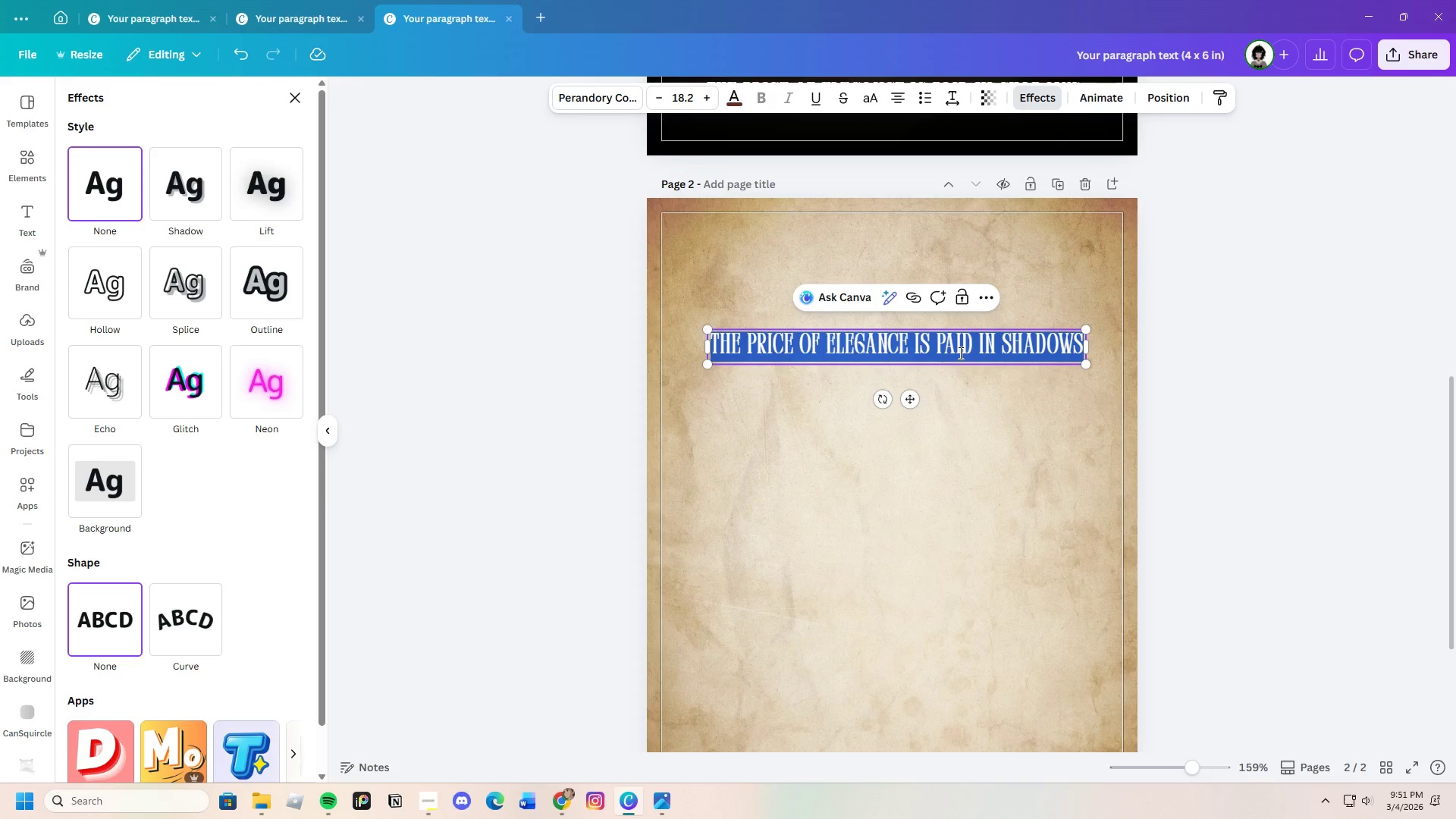 
left_click([1074, 386])
 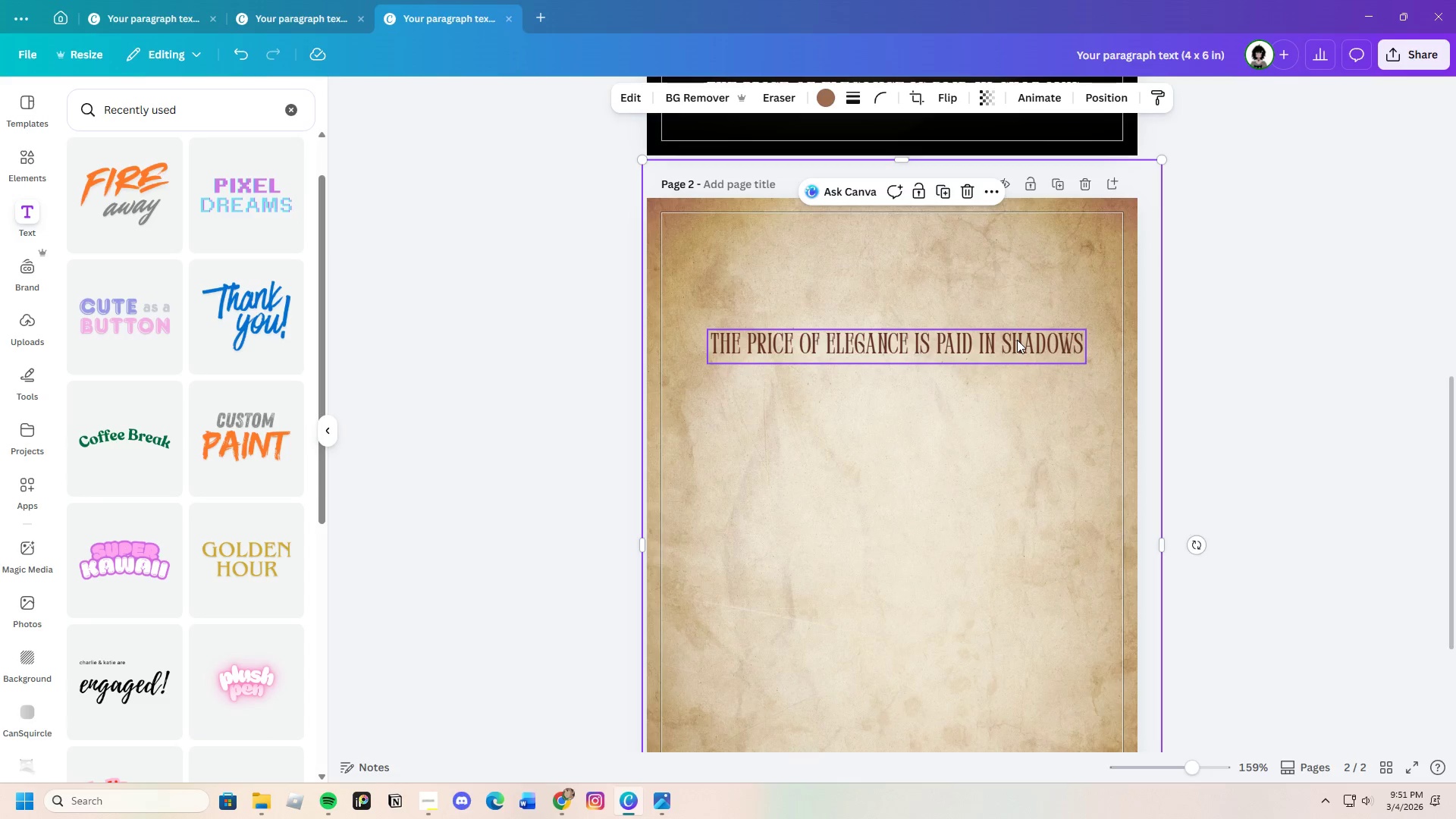 
left_click([1017, 340])
 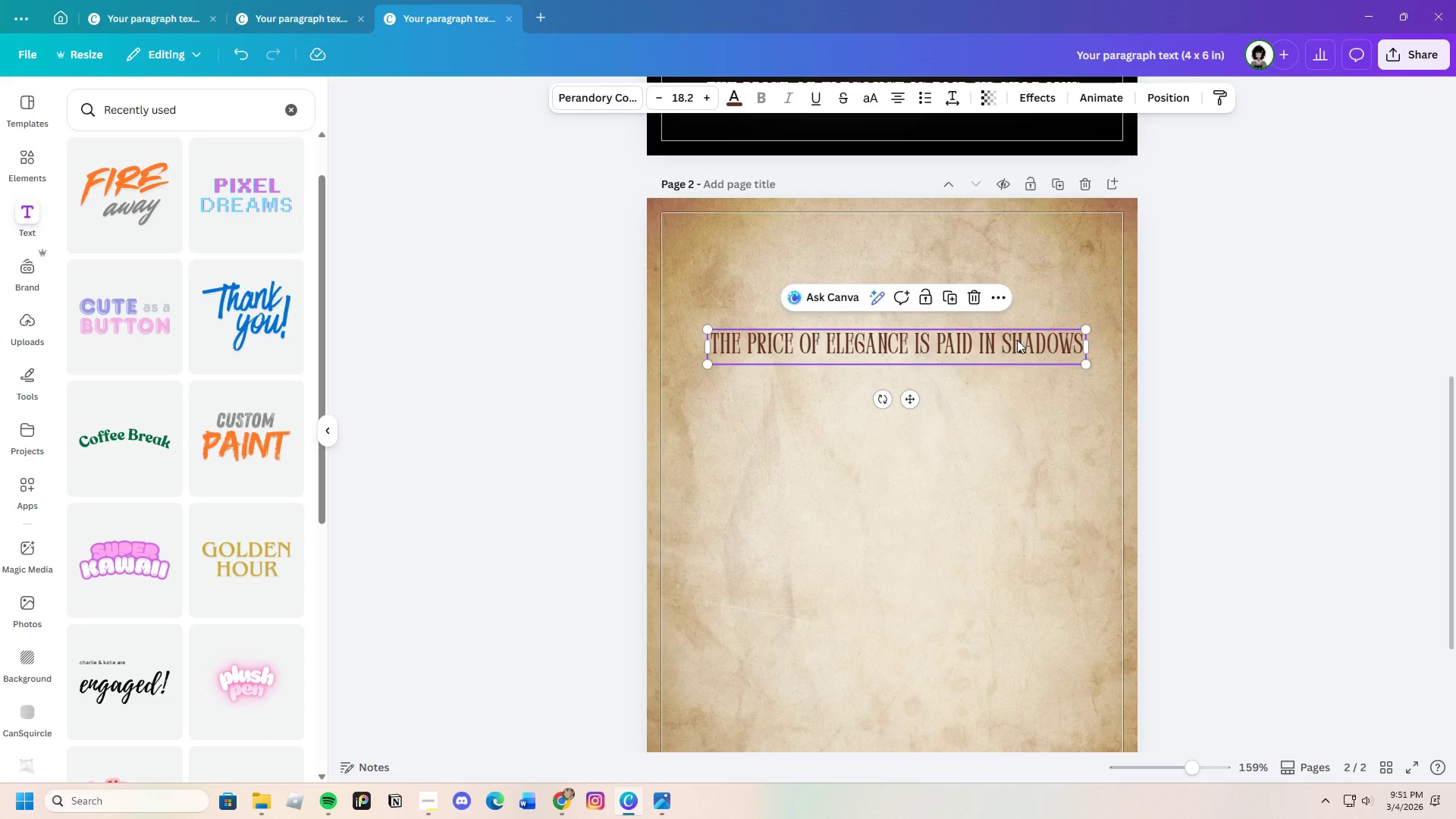 
left_click([1017, 340])
 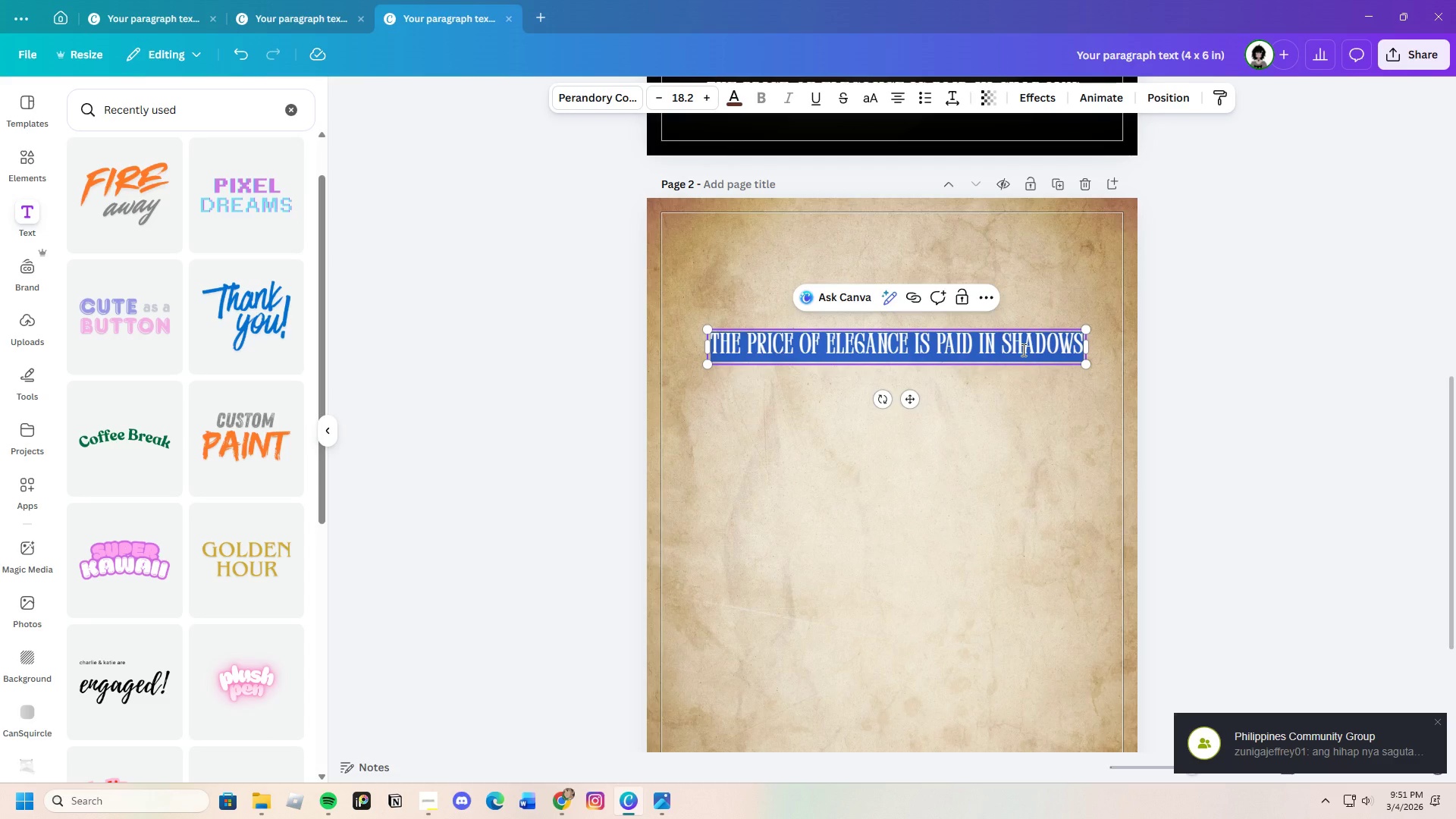 
key(Control+Backspace)
 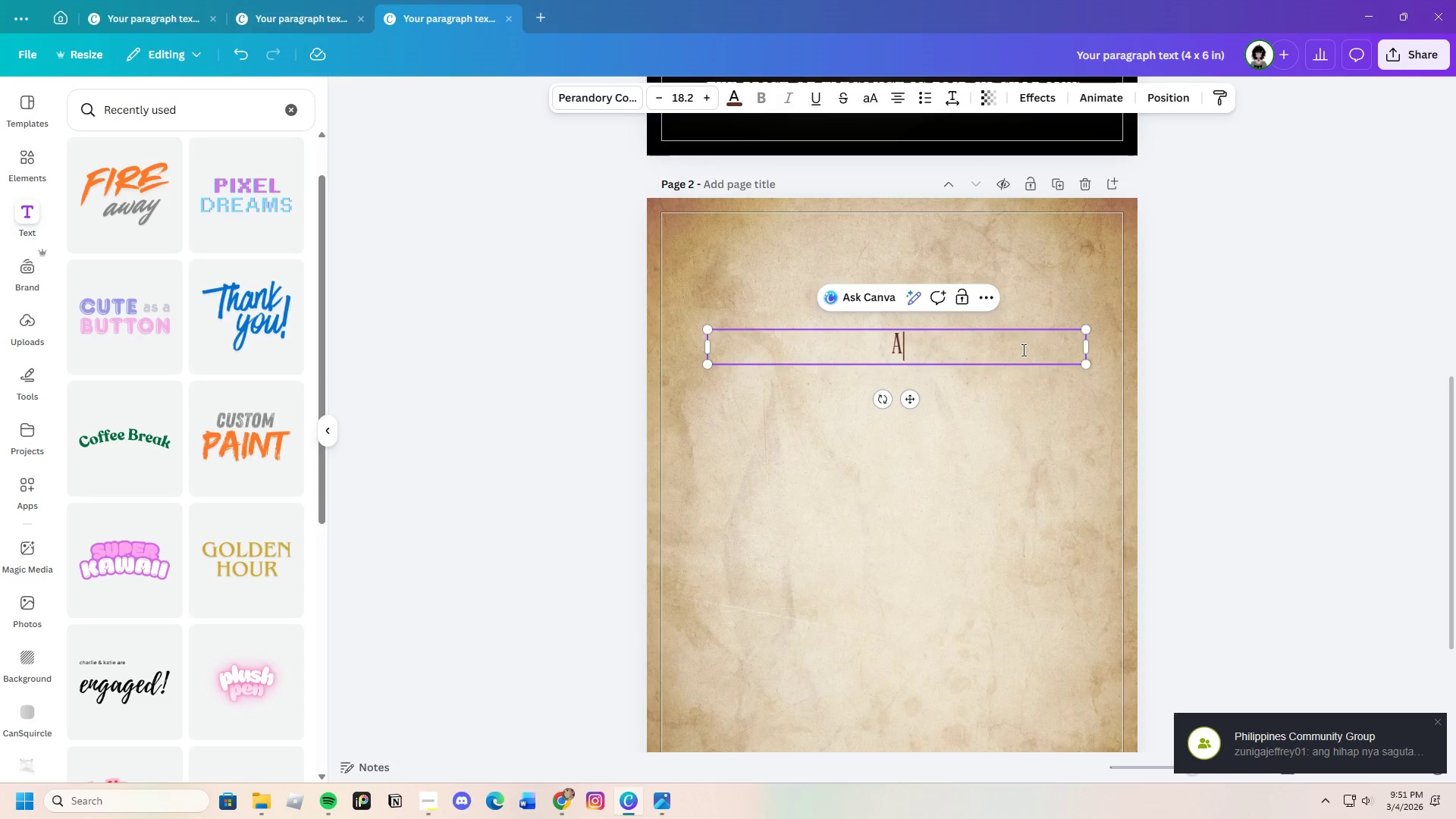 
key(Control+A)
 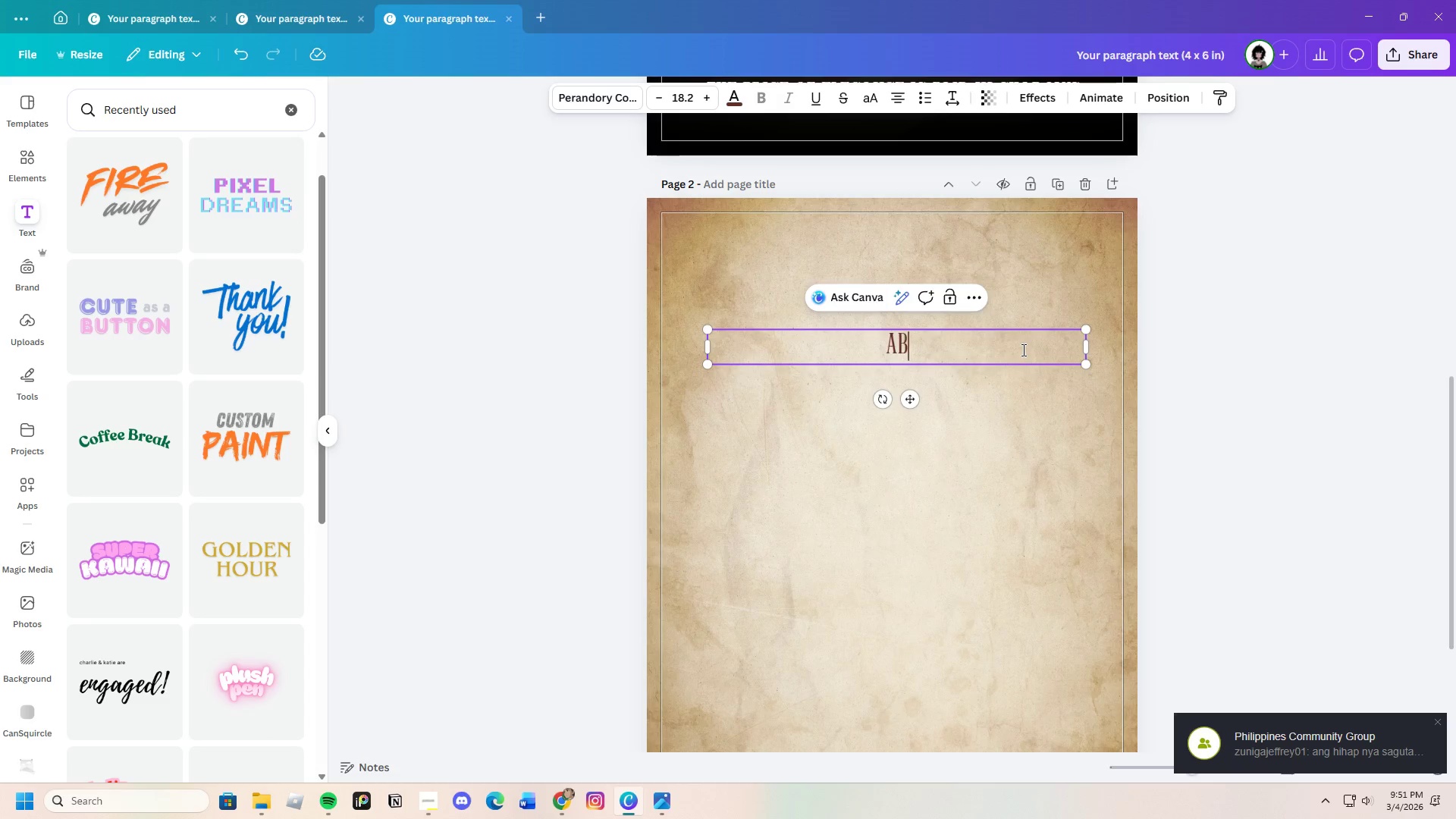 
key(Control+B)
 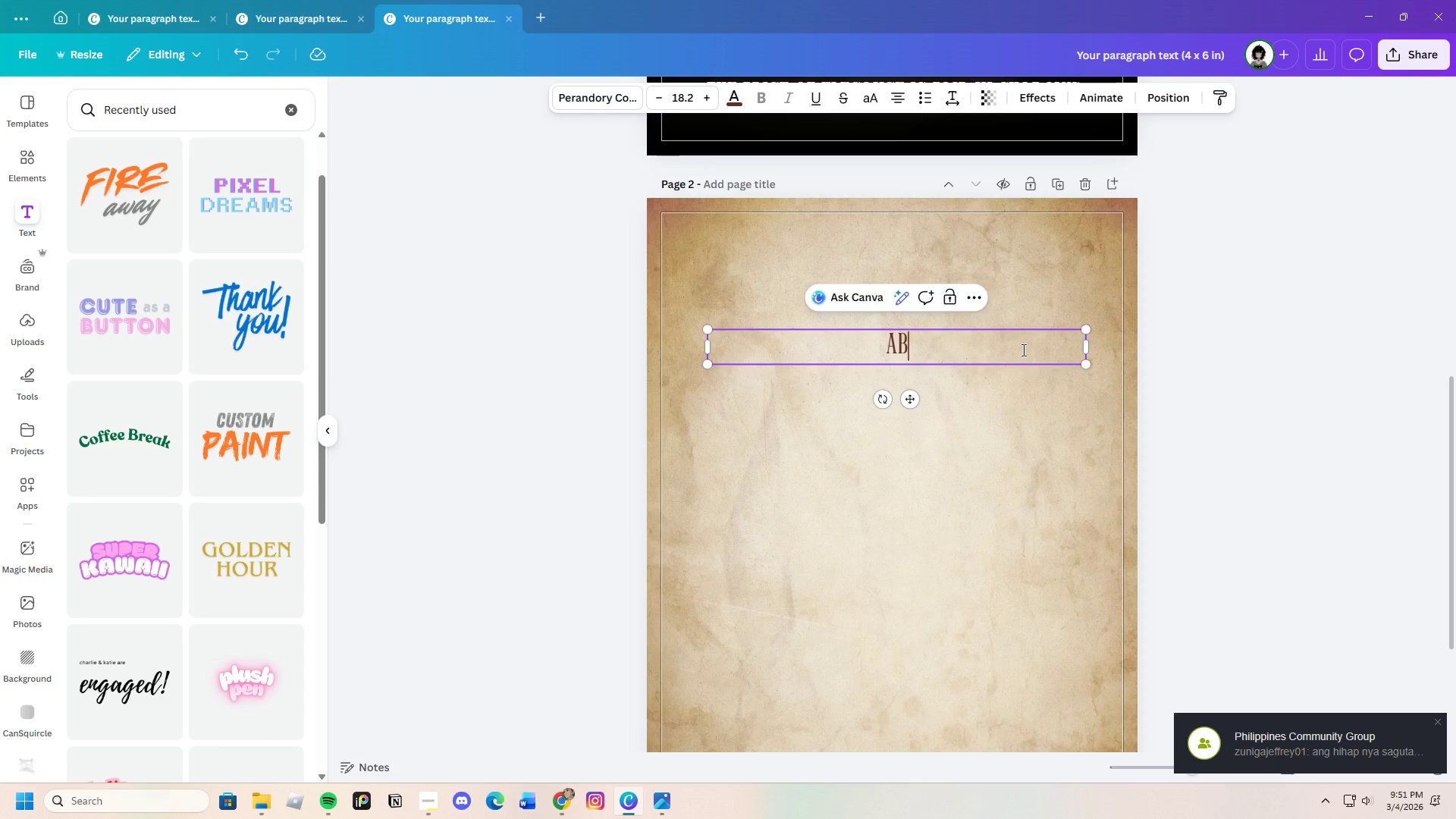 
key(Control+O)
 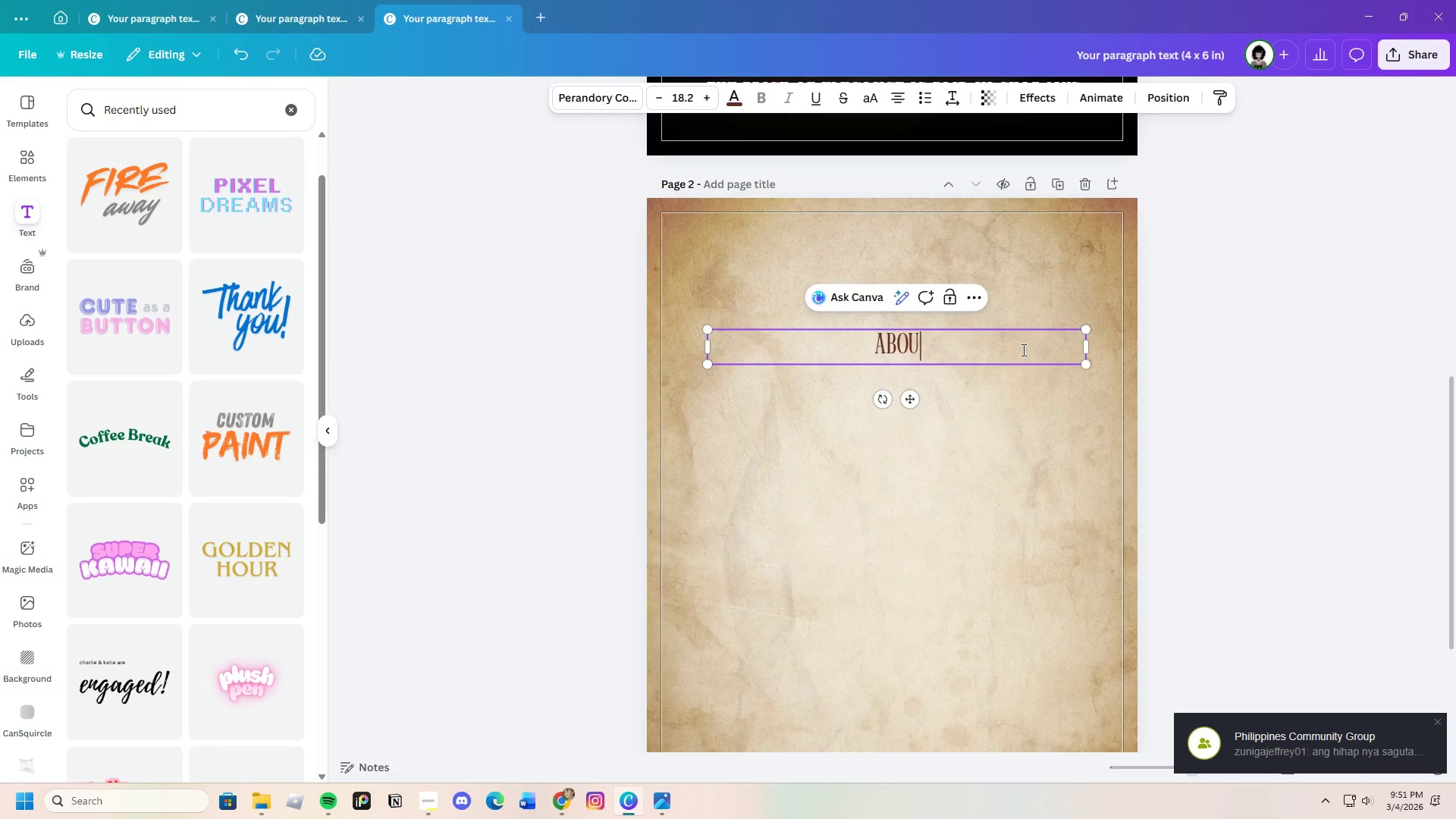 
key(Control+U)
 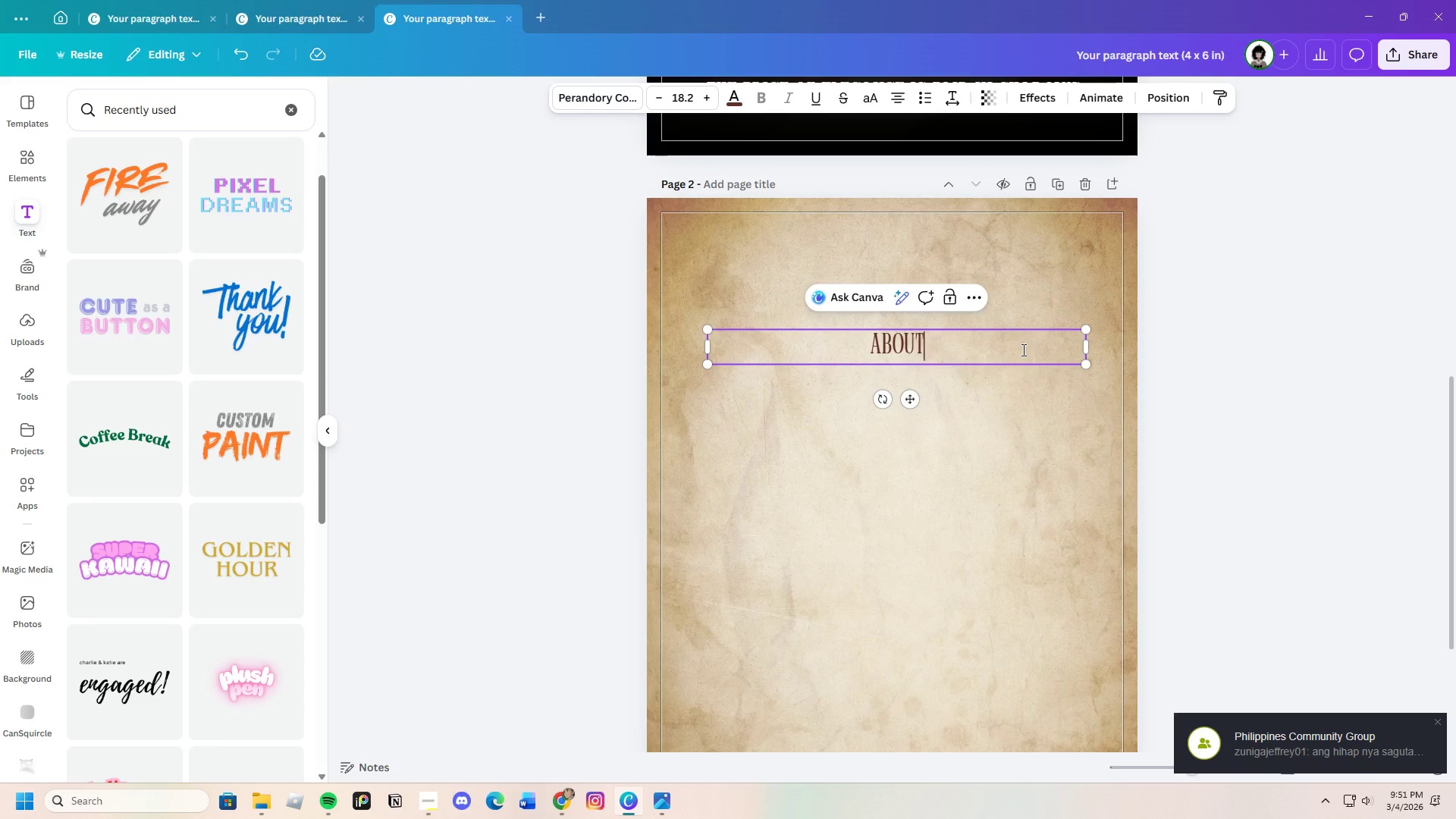 
key(Control+T)
 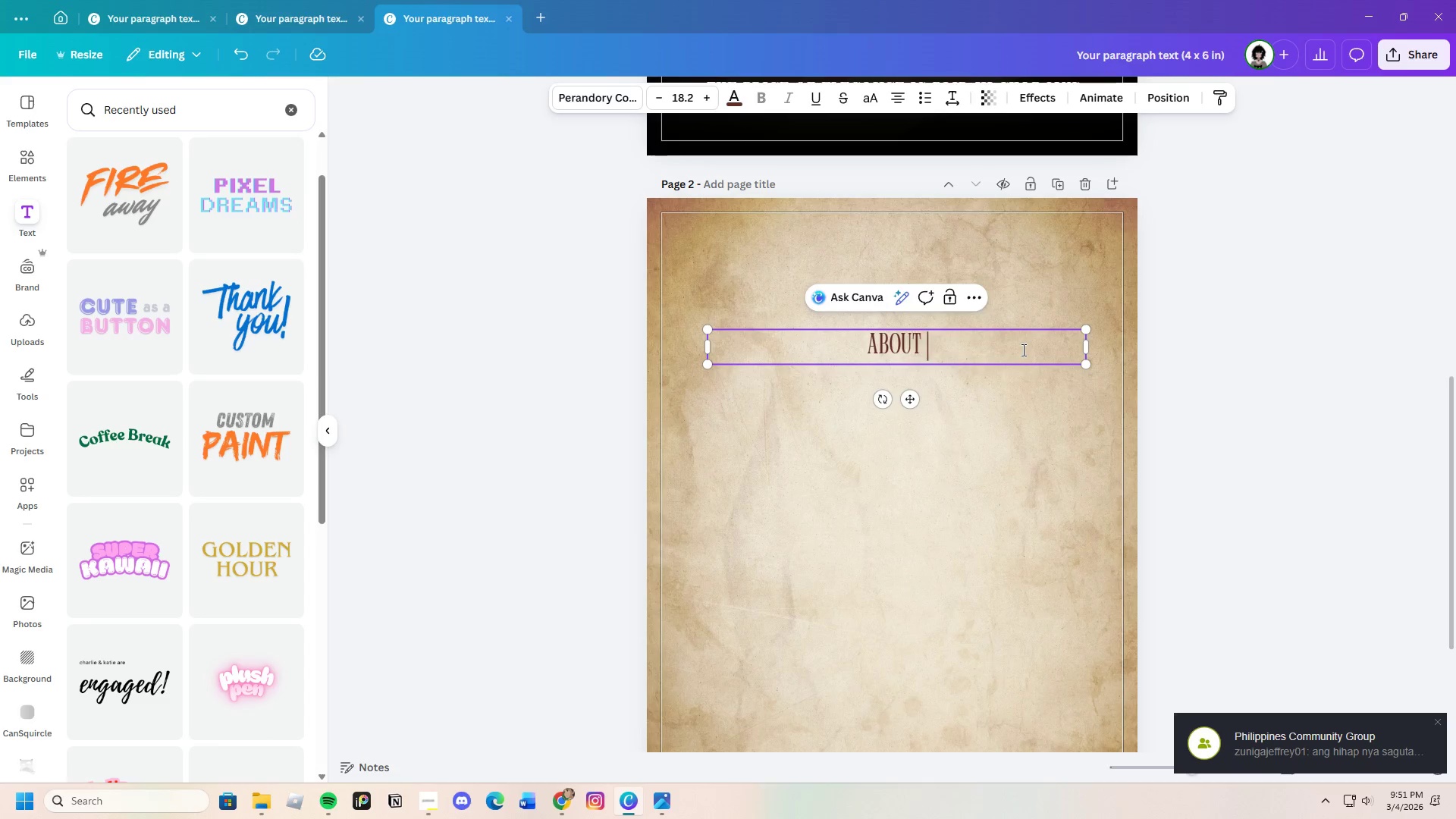 
key(Control+Space)
 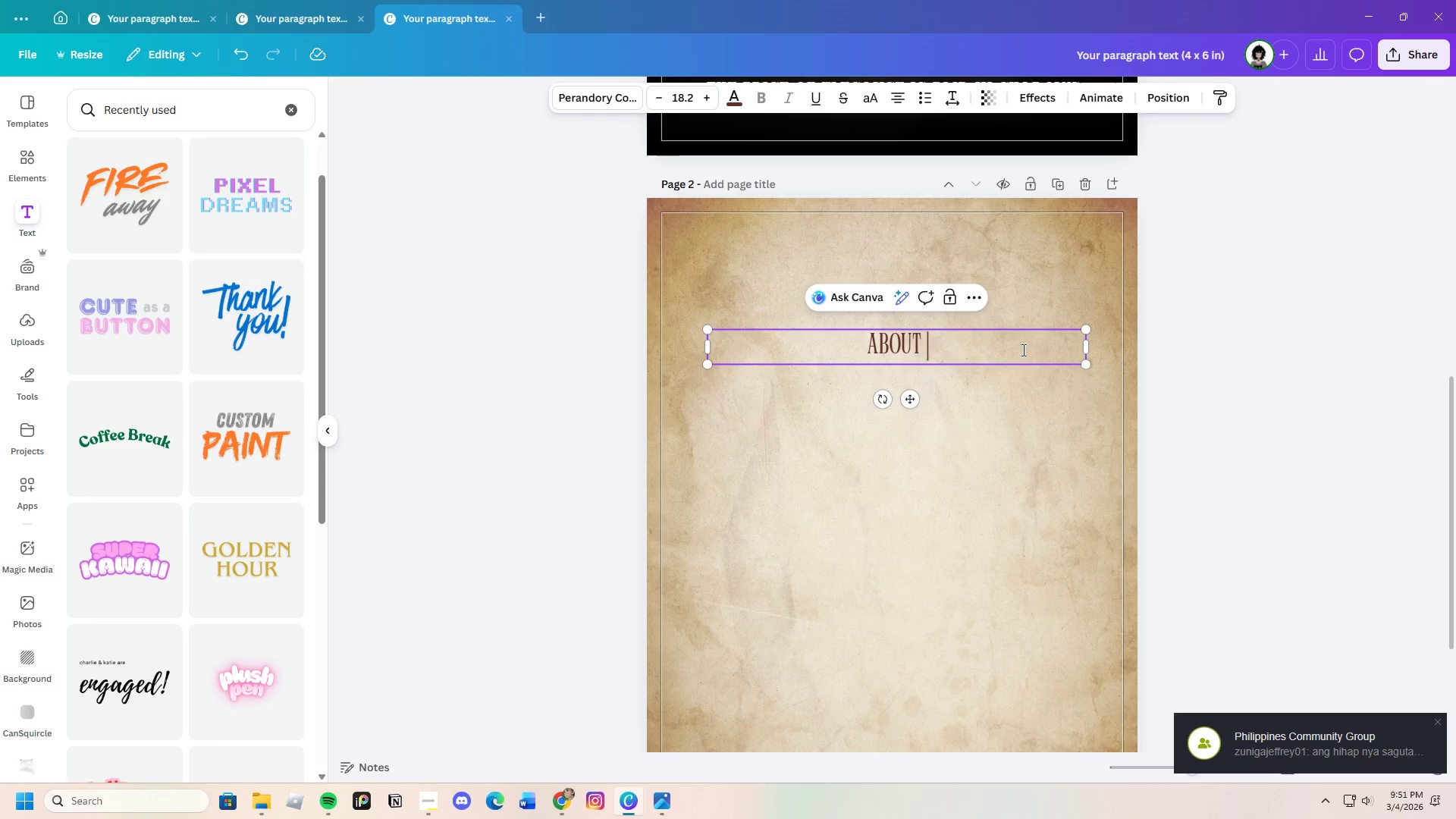 
key(Control+T)
 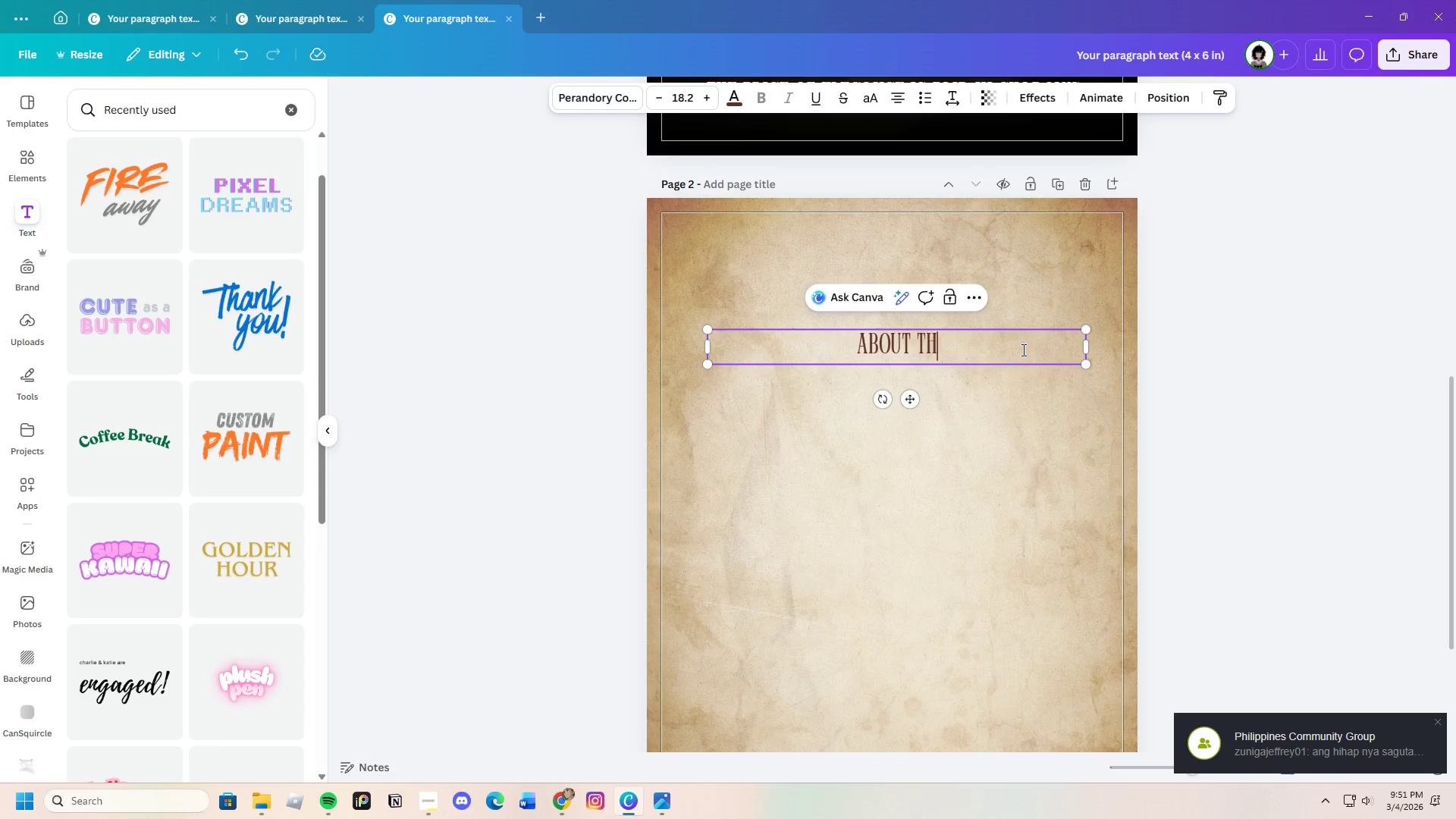 
key(Control+H)
 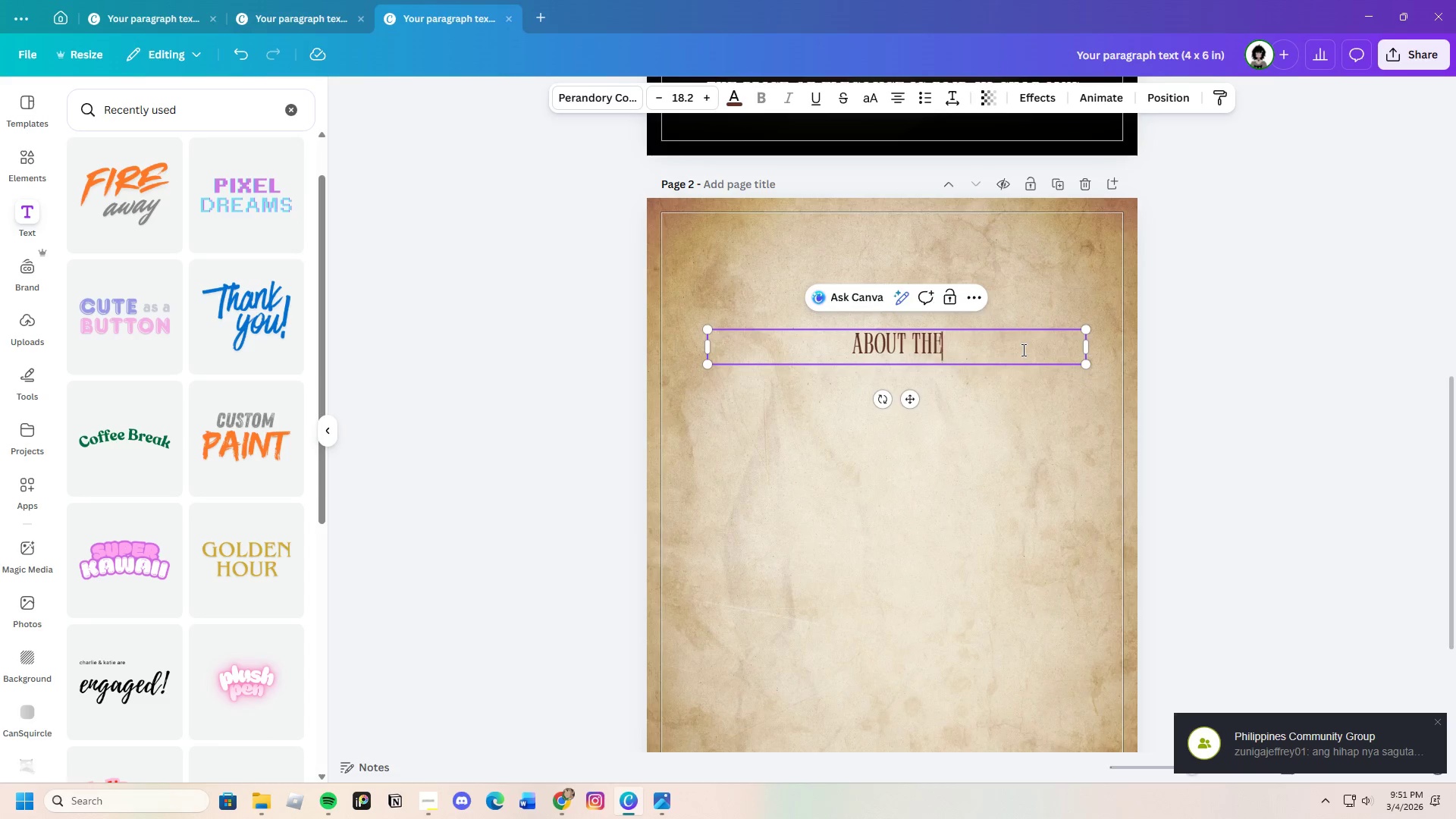 
key(Control+E)
 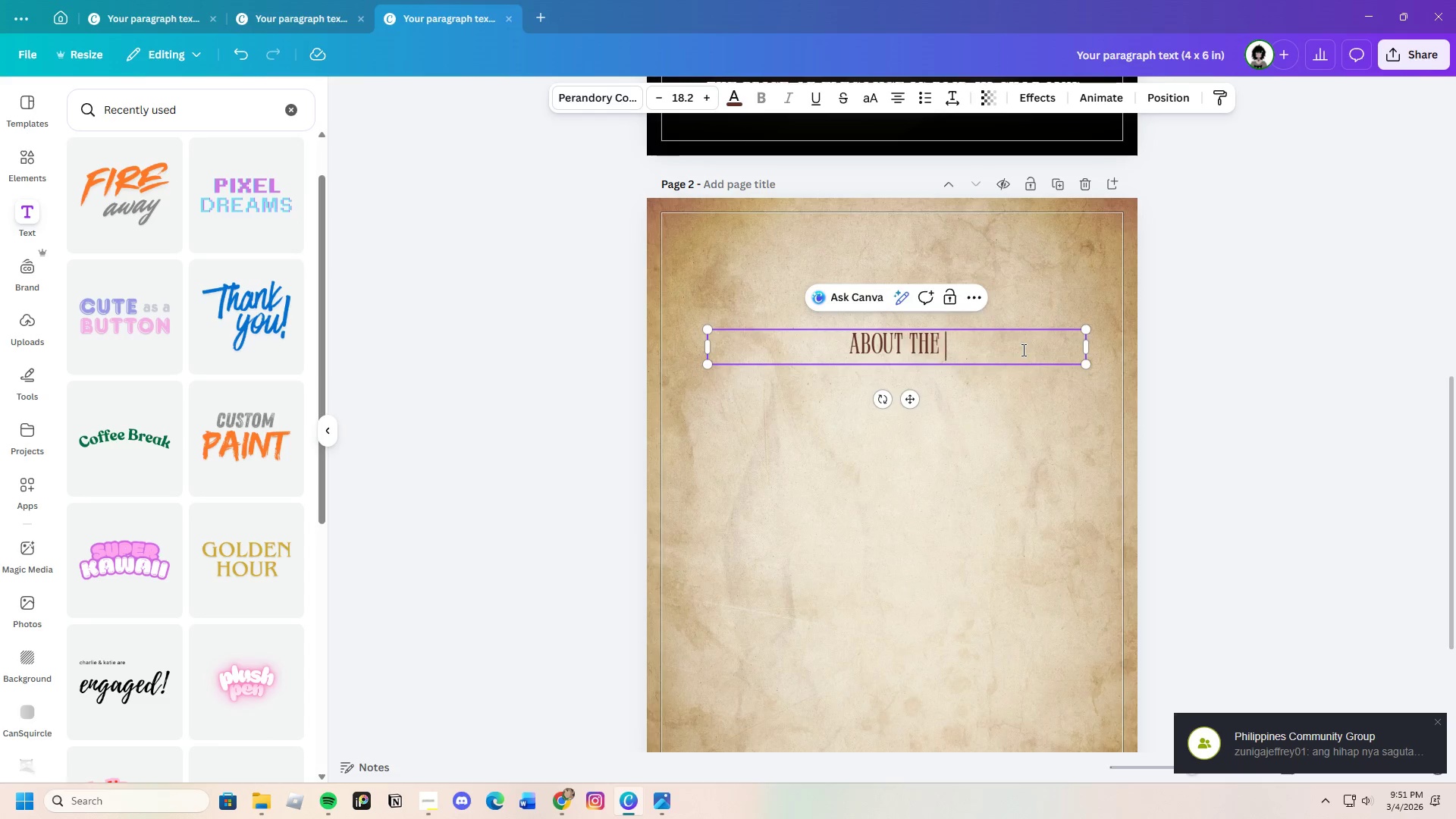 
key(Control+Space)
 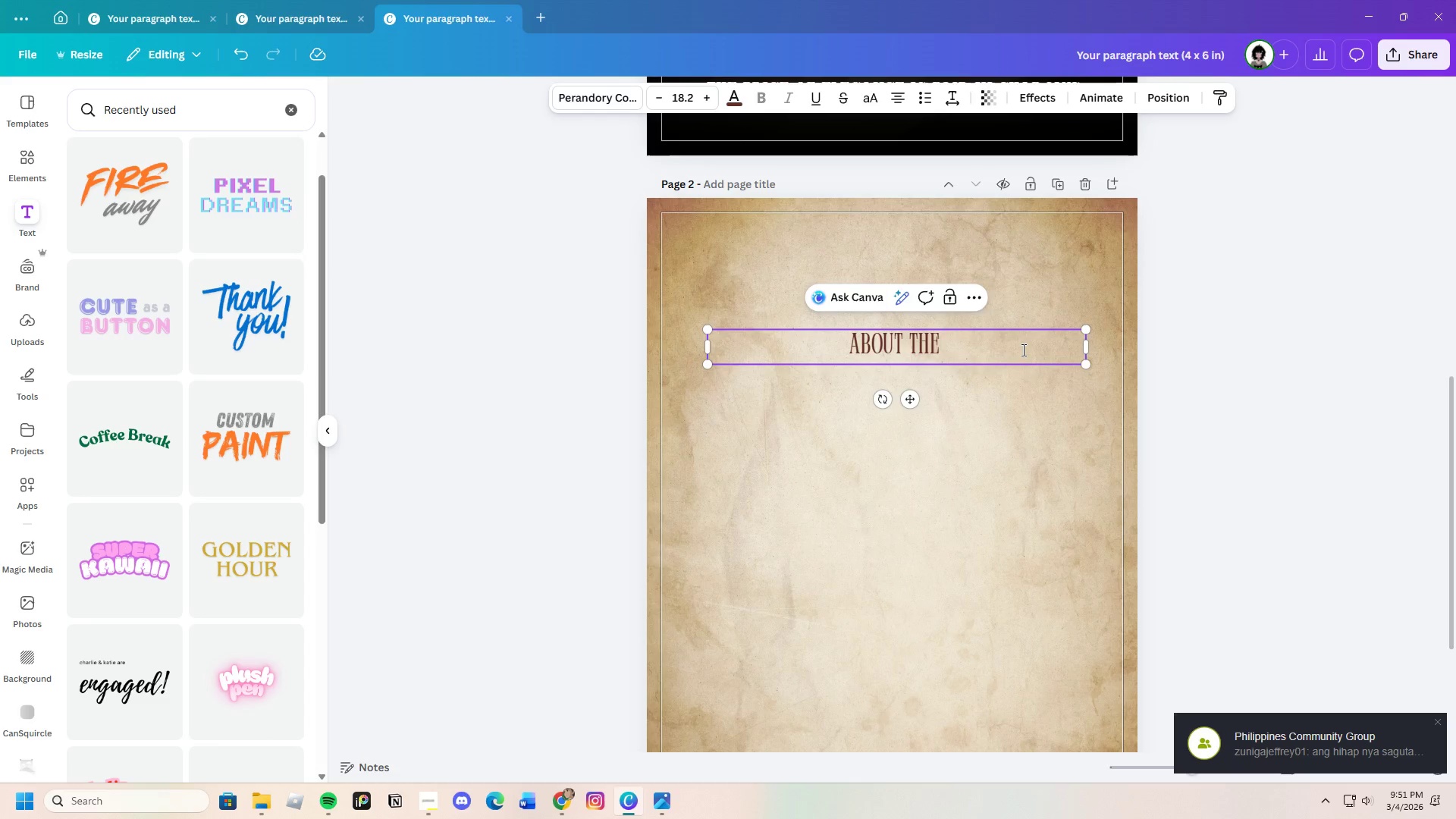 
key(Control+F)
 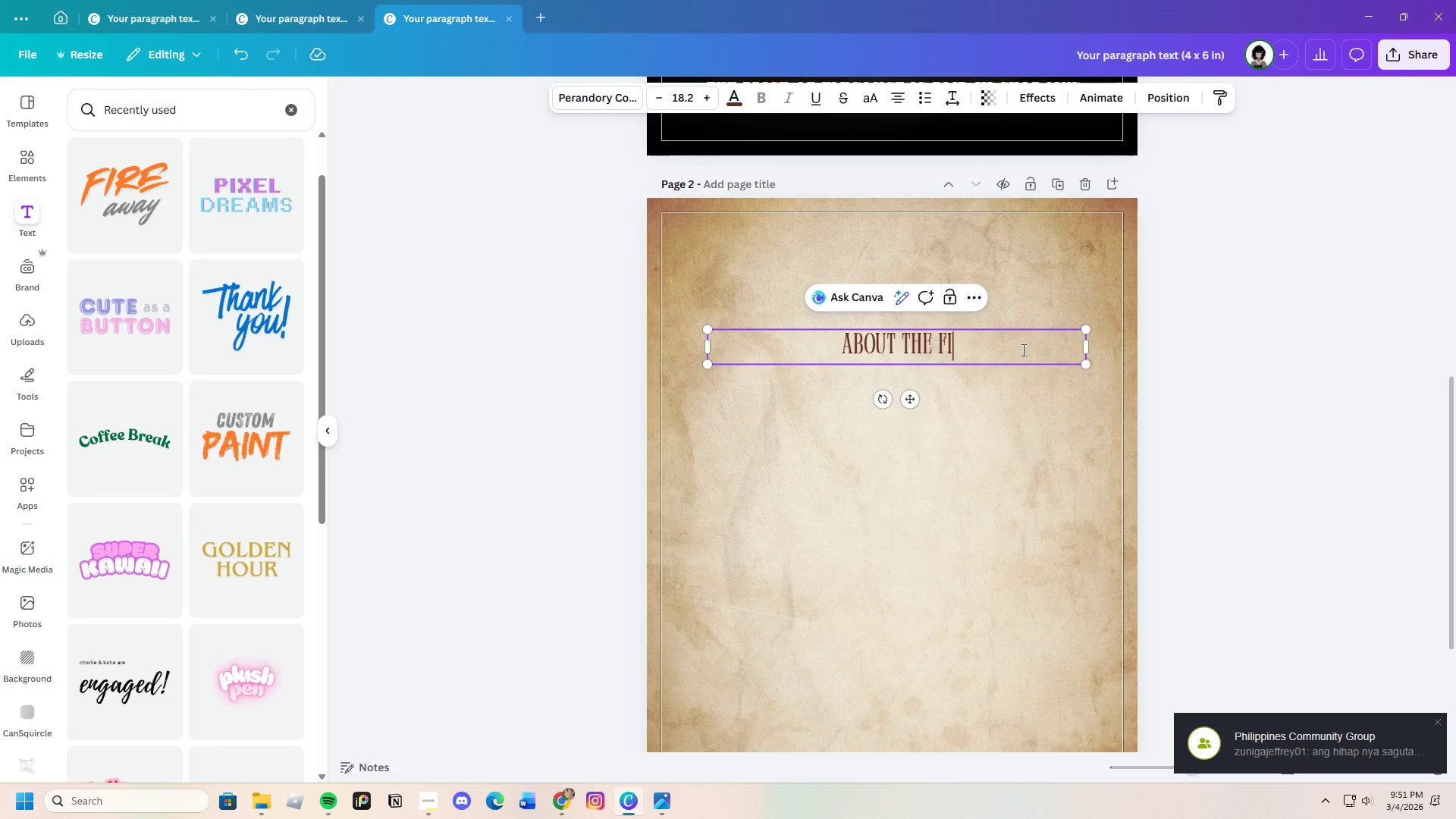 
key(Control+I)
 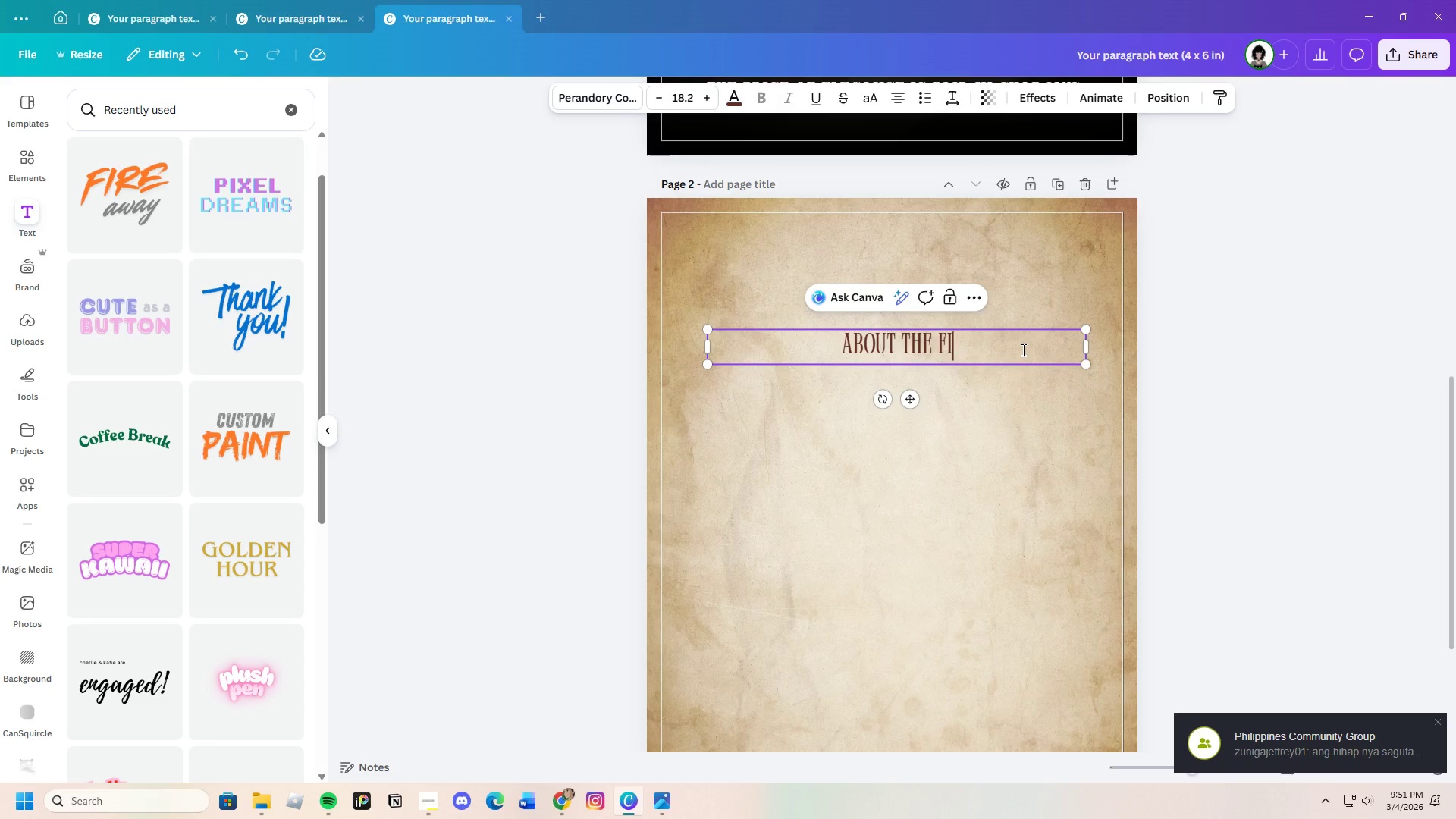 
key(Control+L)
 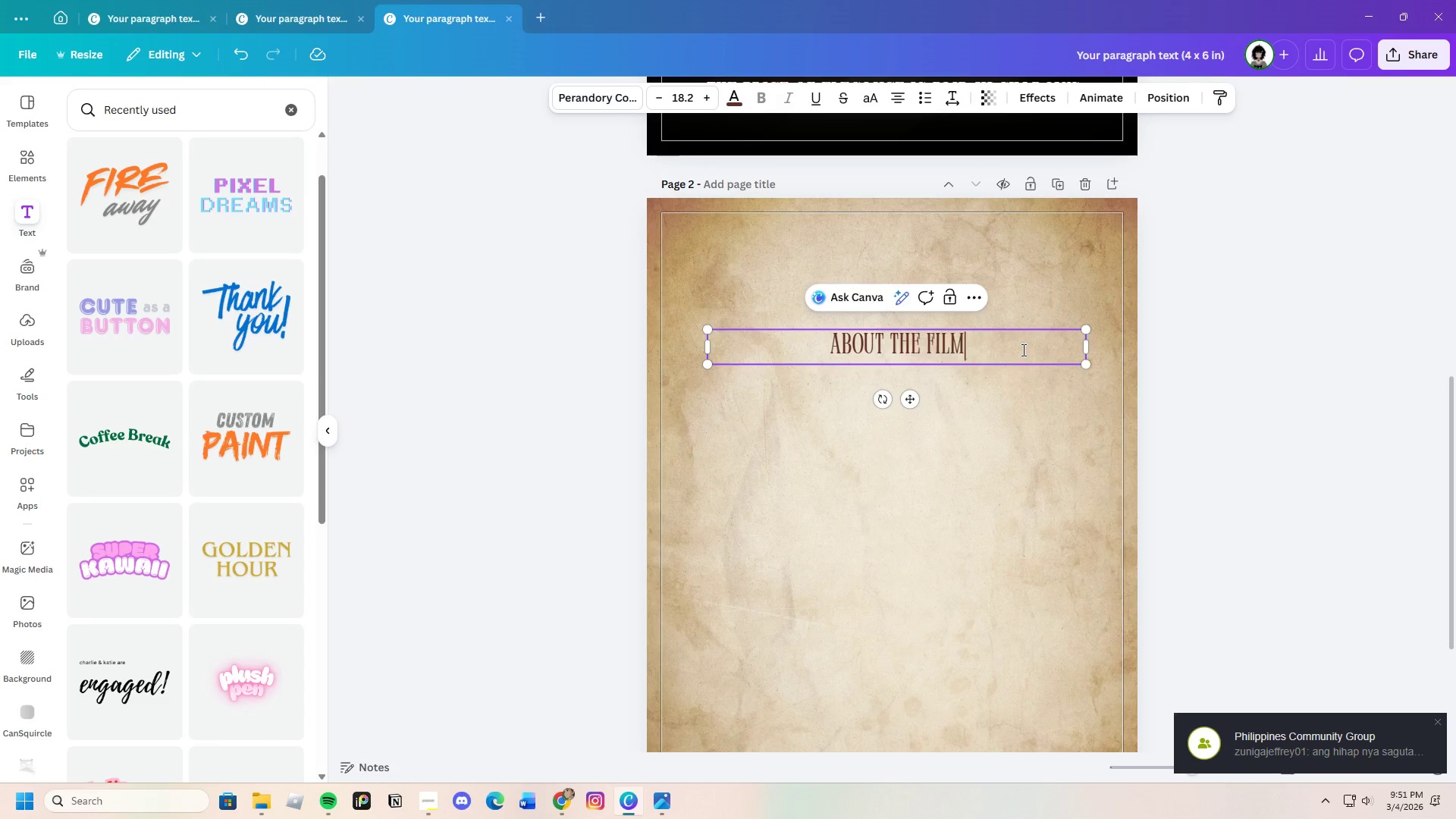 
key(Control+M)
 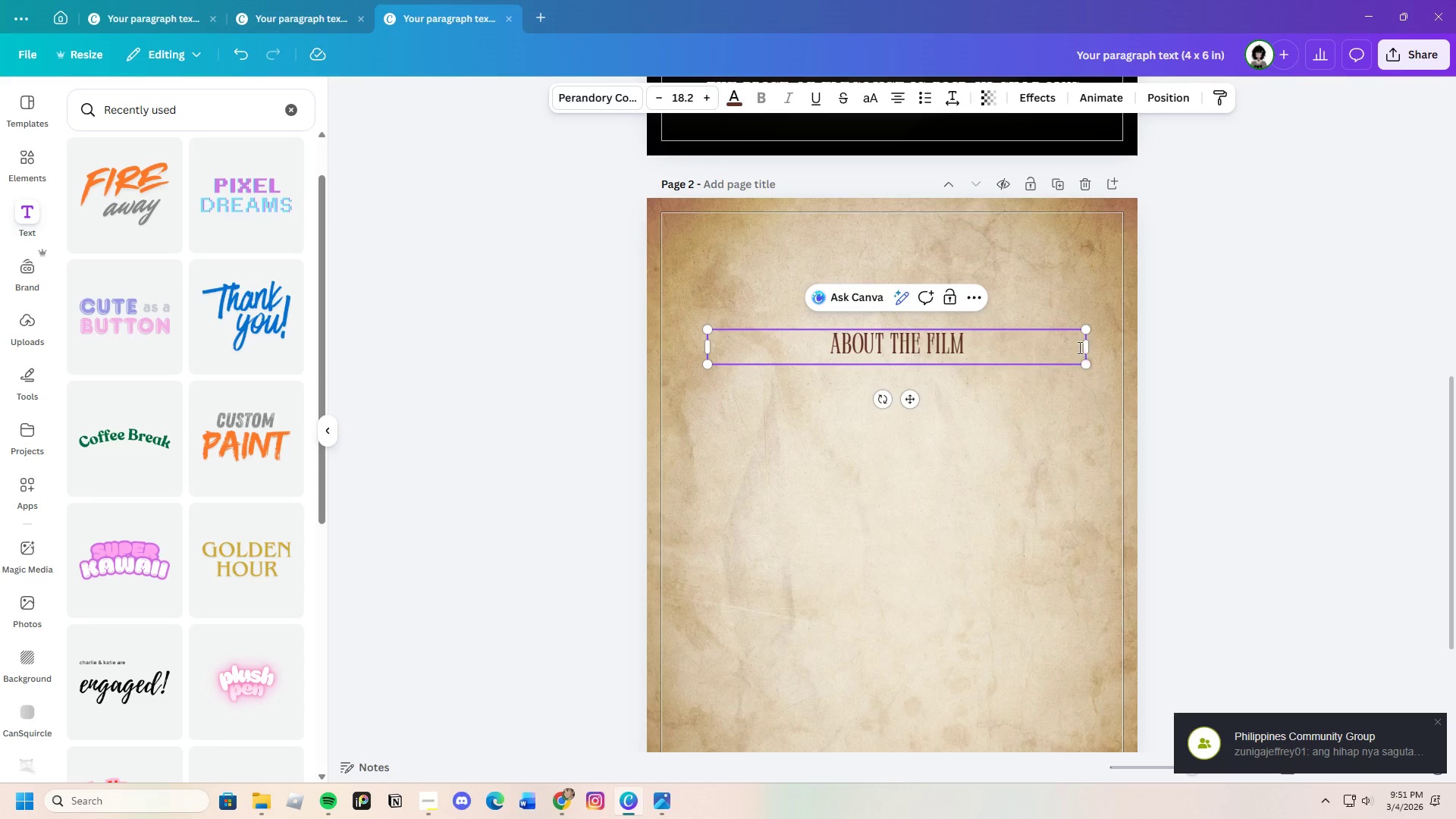 
left_click_drag(start_coordinate=[1090, 347], to_coordinate=[847, 347])
 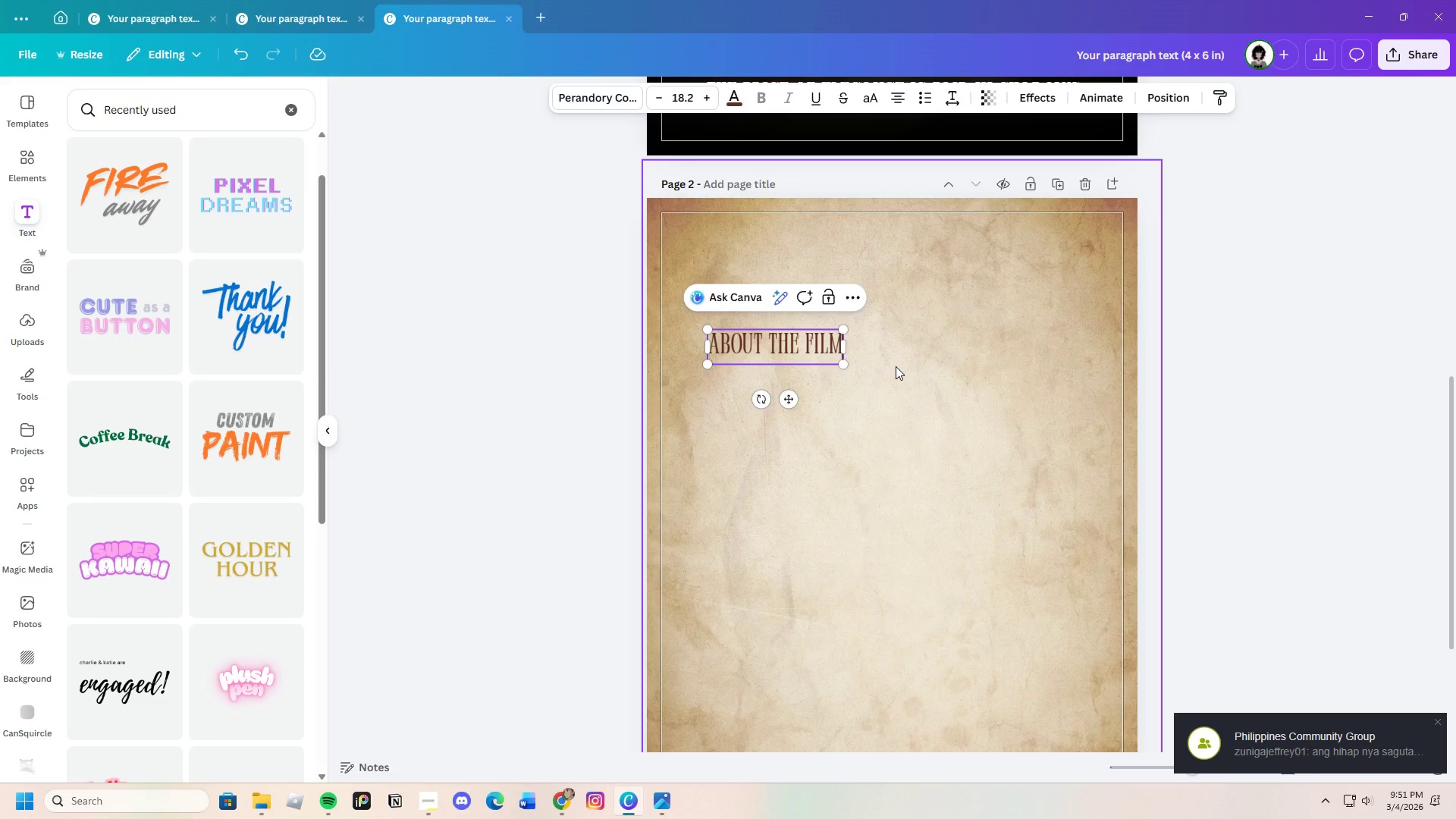 
left_click([896, 366])
 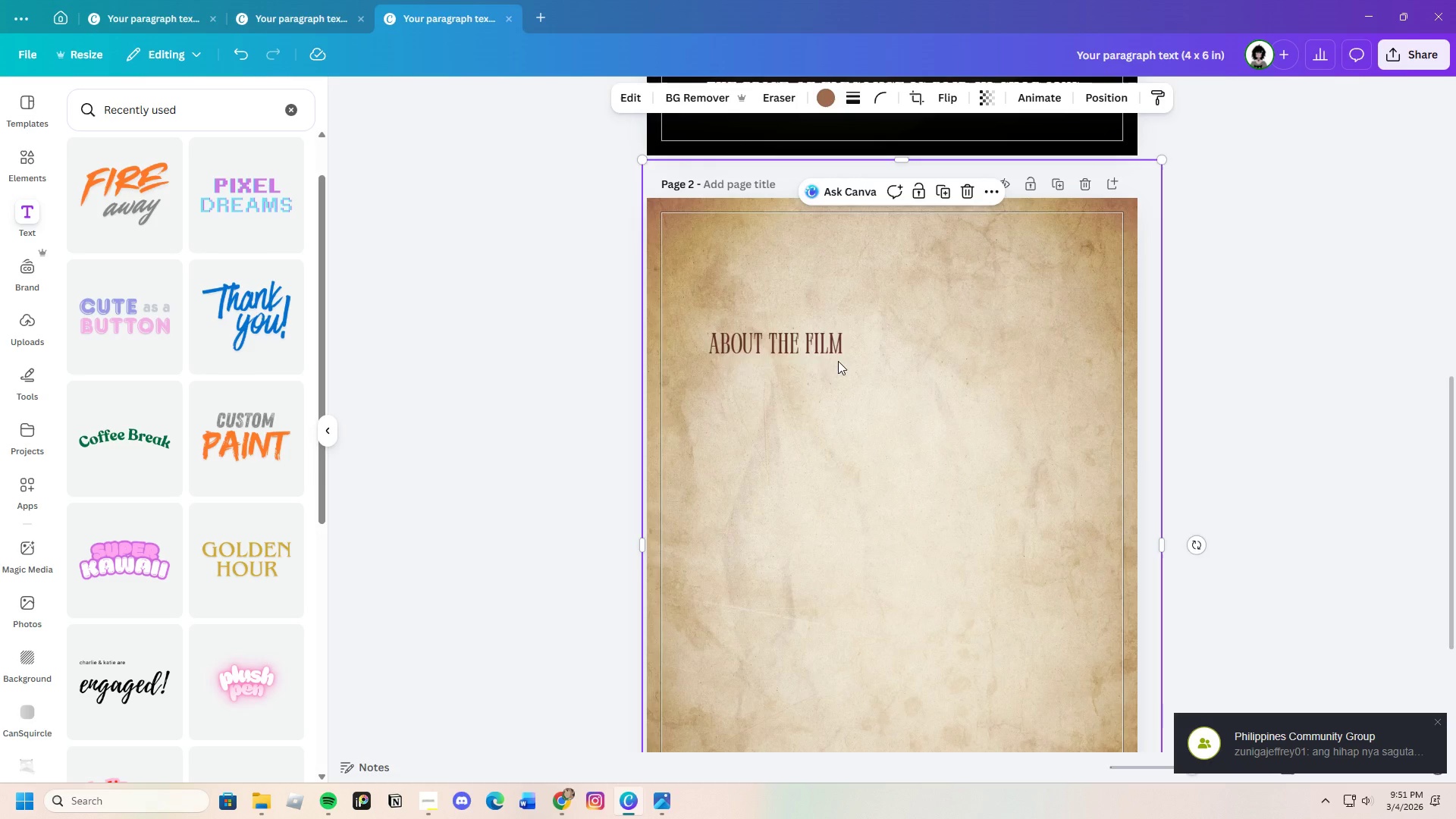 
left_click([821, 351])
 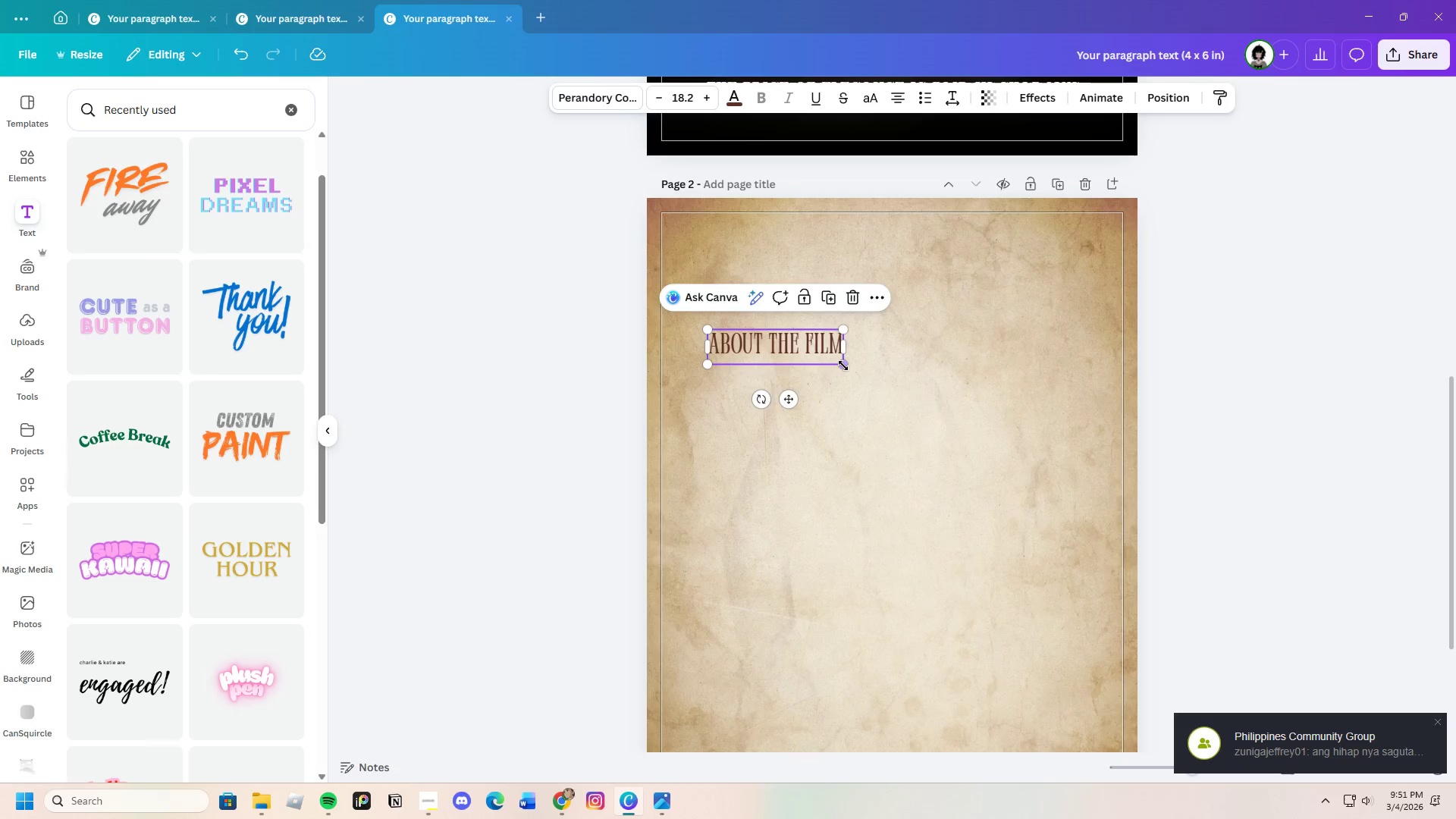 
left_click_drag(start_coordinate=[843, 366], to_coordinate=[907, 398])
 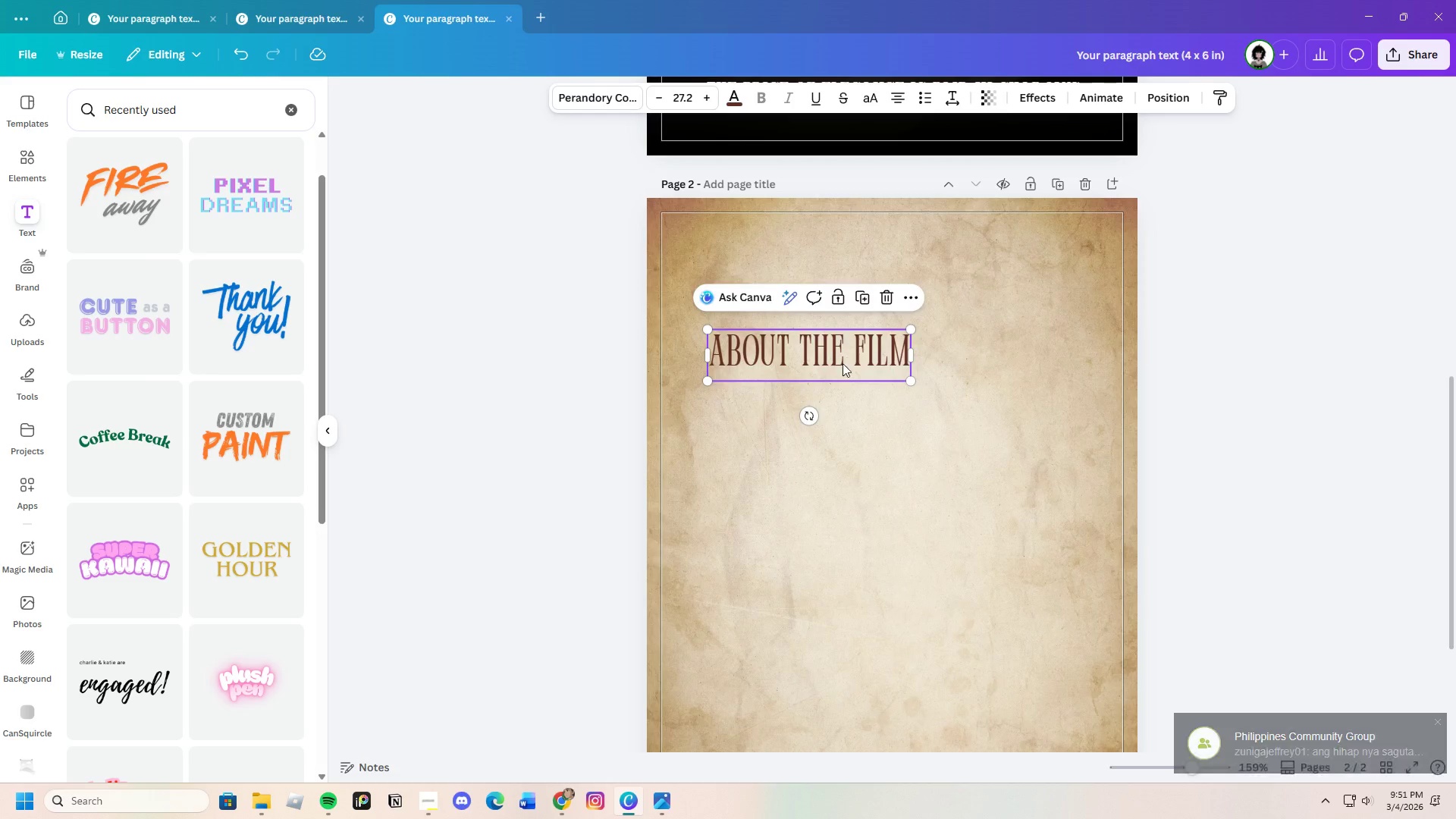 
left_click_drag(start_coordinate=[839, 363], to_coordinate=[914, 293])
 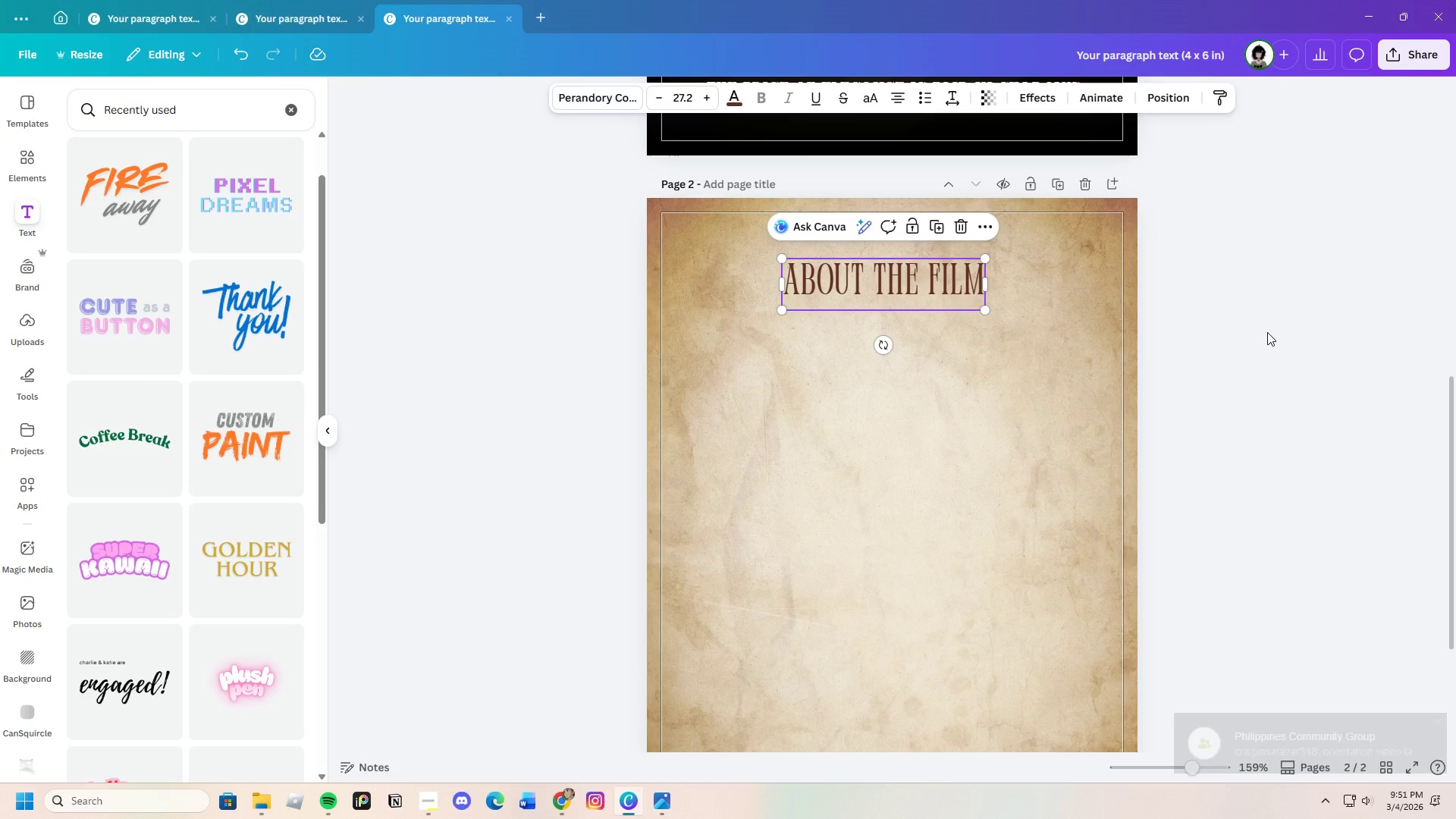 
left_click([1267, 333])
 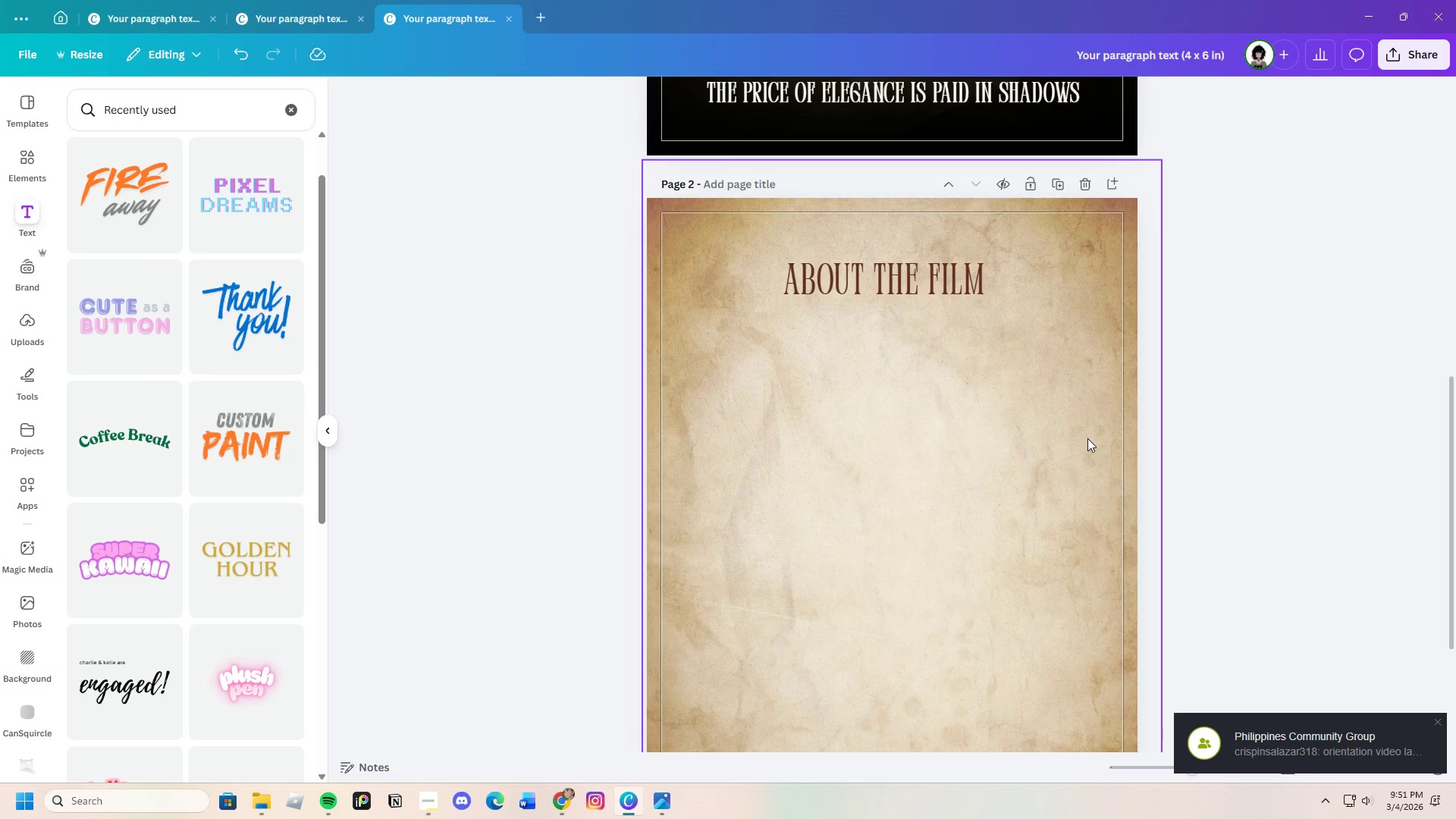 
scroll: coordinate [1060, 482], scroll_direction: up, amount: 2.0
 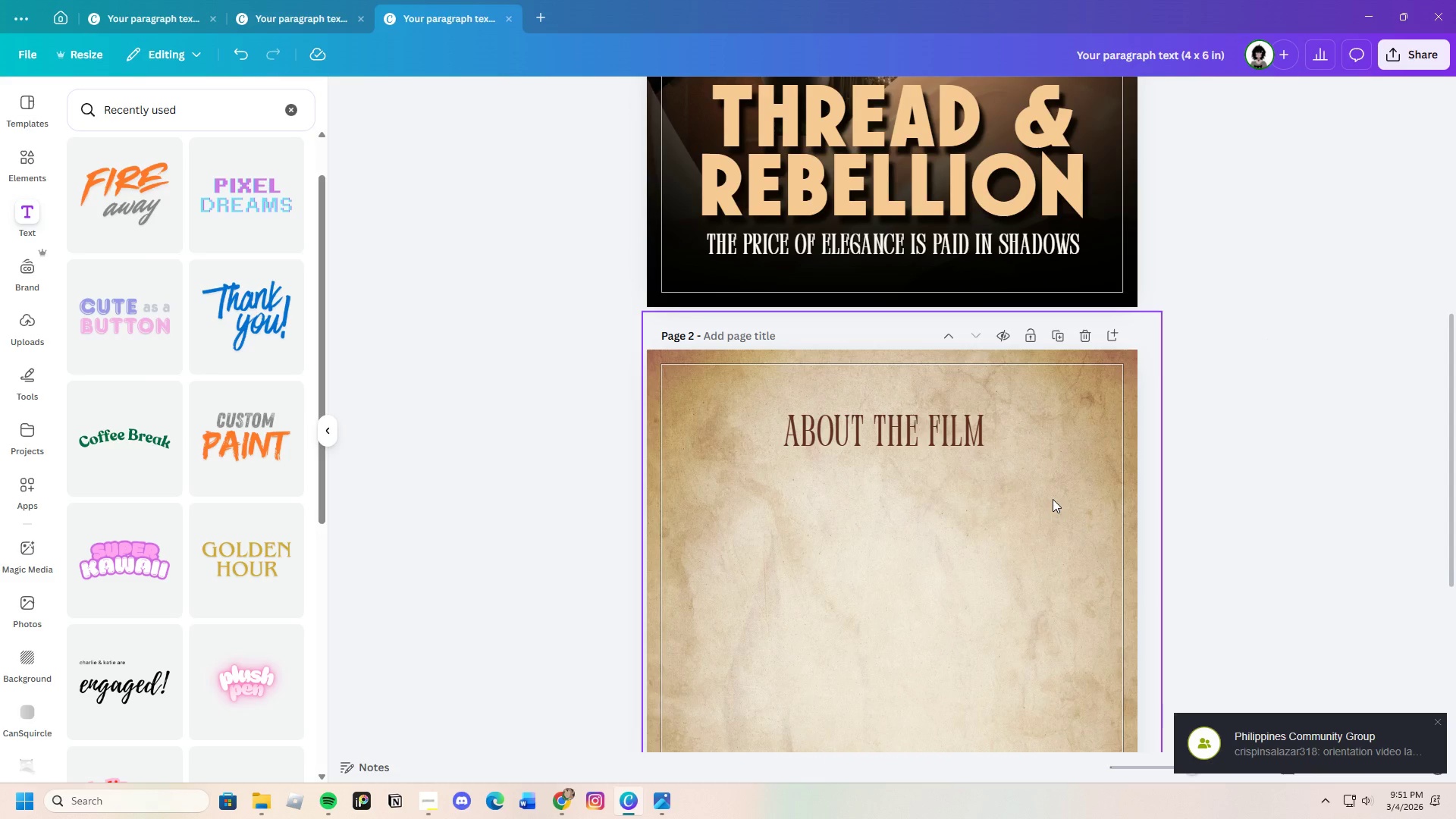 
scroll: coordinate [1053, 499], scroll_direction: down, amount: 3.0
 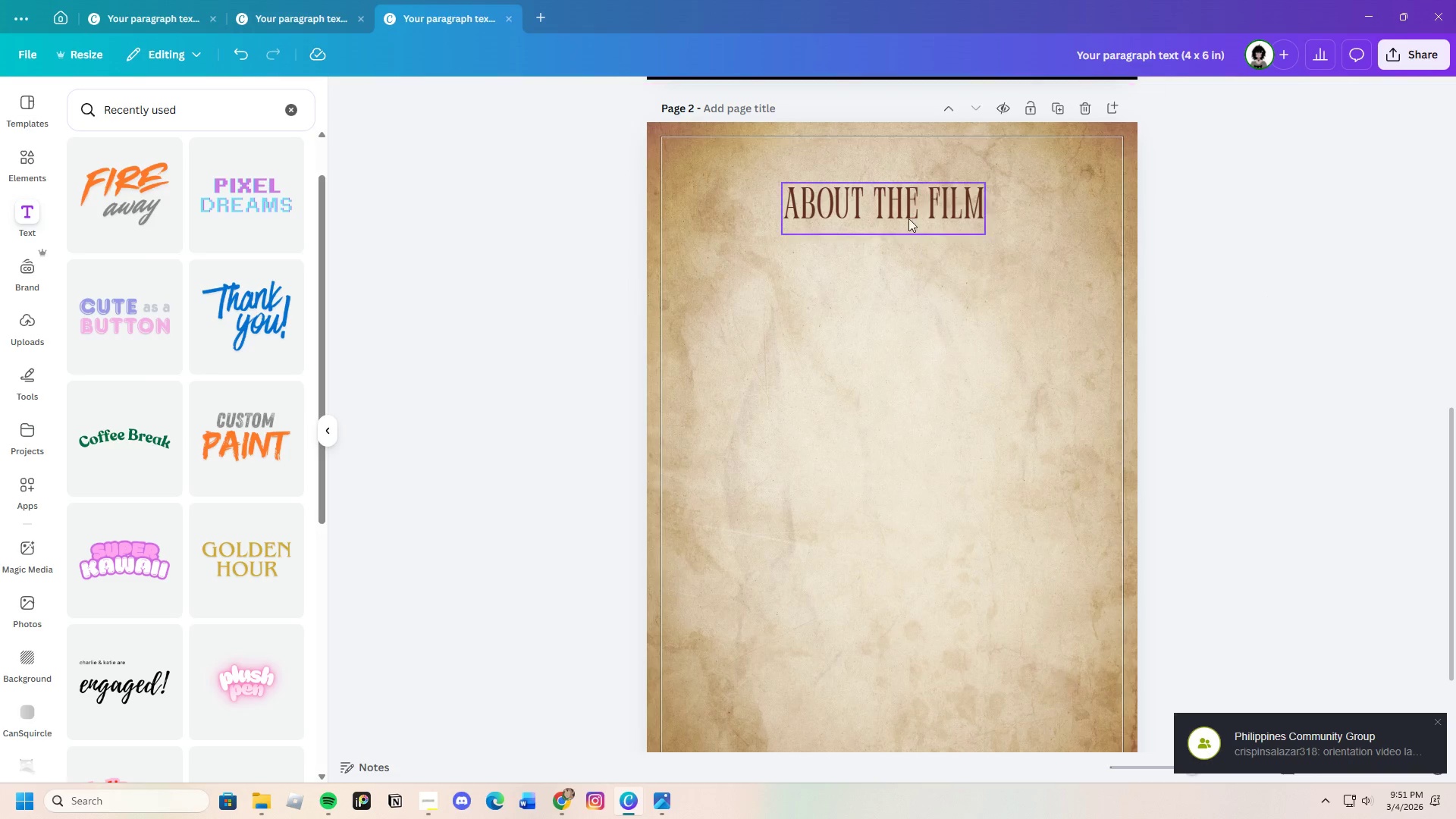 
left_click([908, 212])
 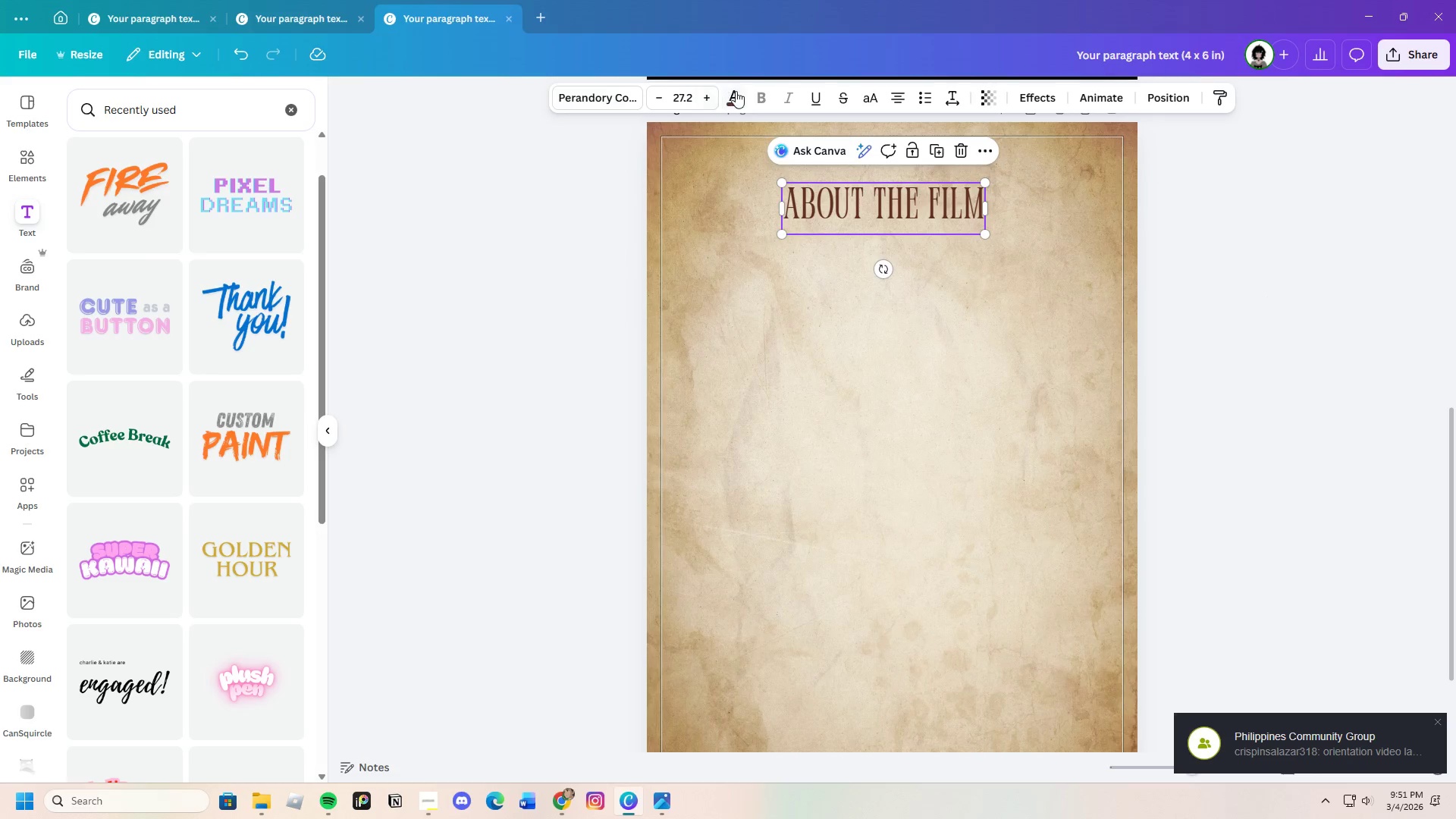 
left_click([740, 91])
 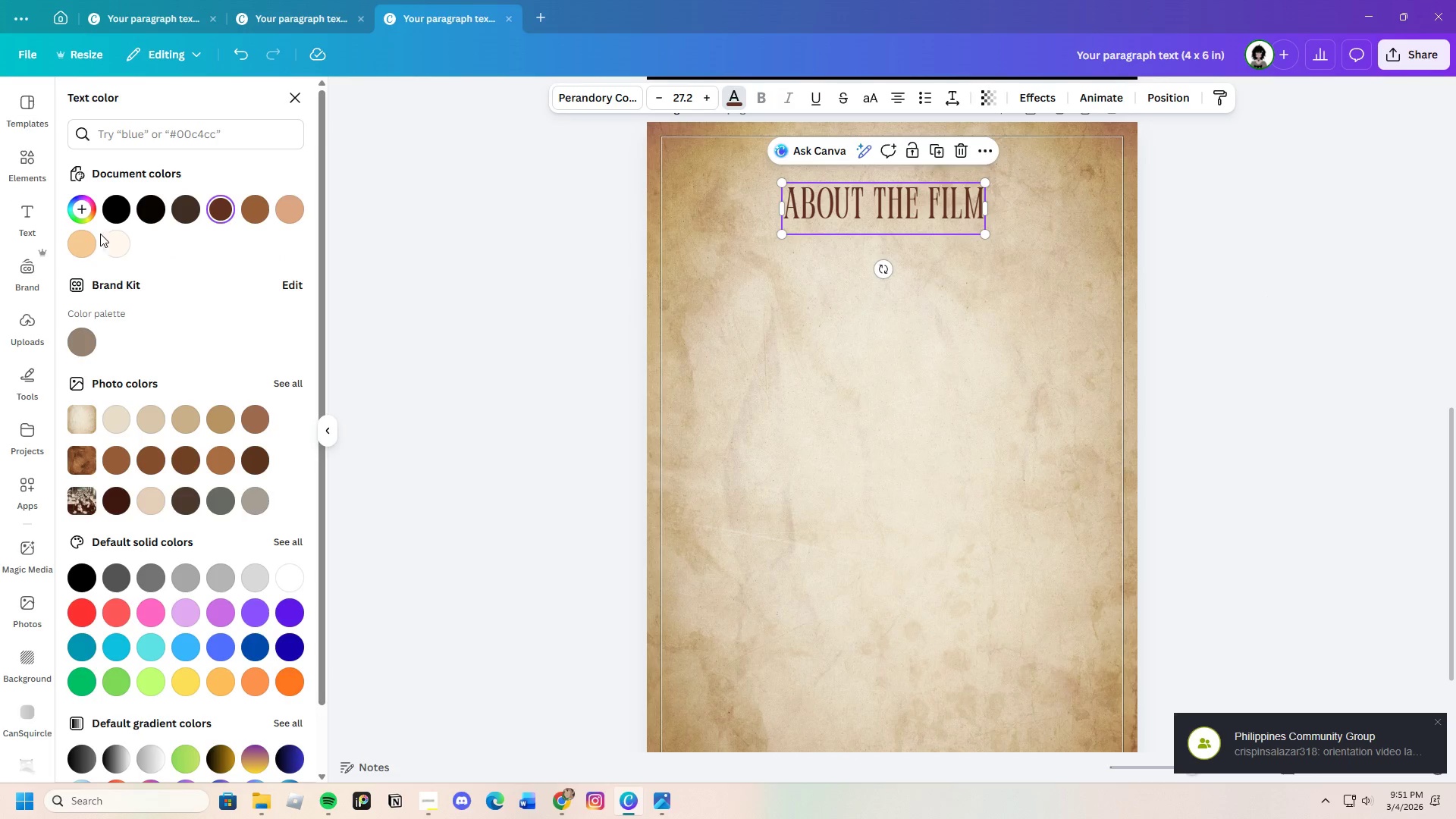 
left_click([83, 201])
 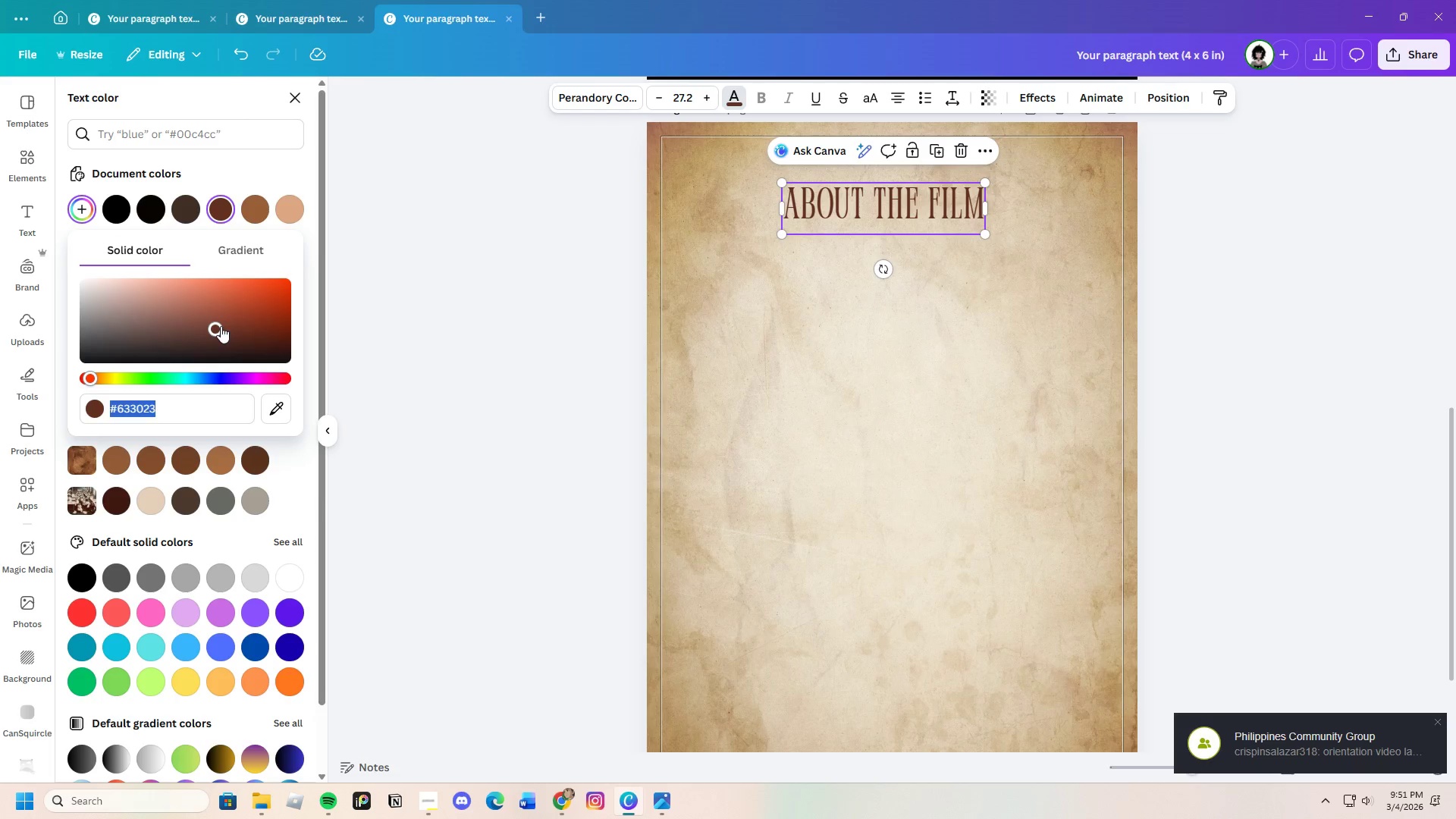 
left_click_drag(start_coordinate=[221, 326], to_coordinate=[243, 339])
 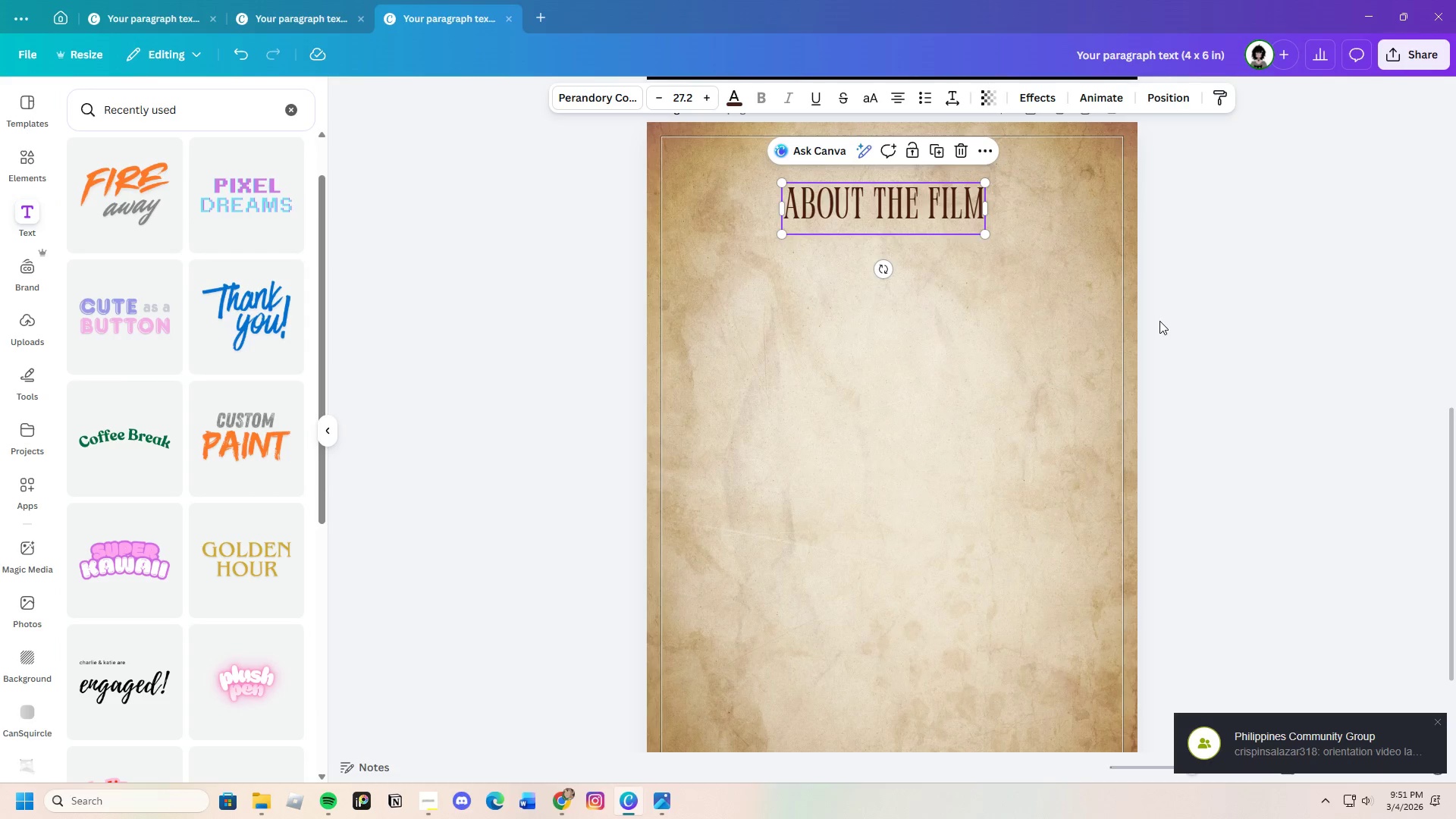 
left_click([1170, 316])
 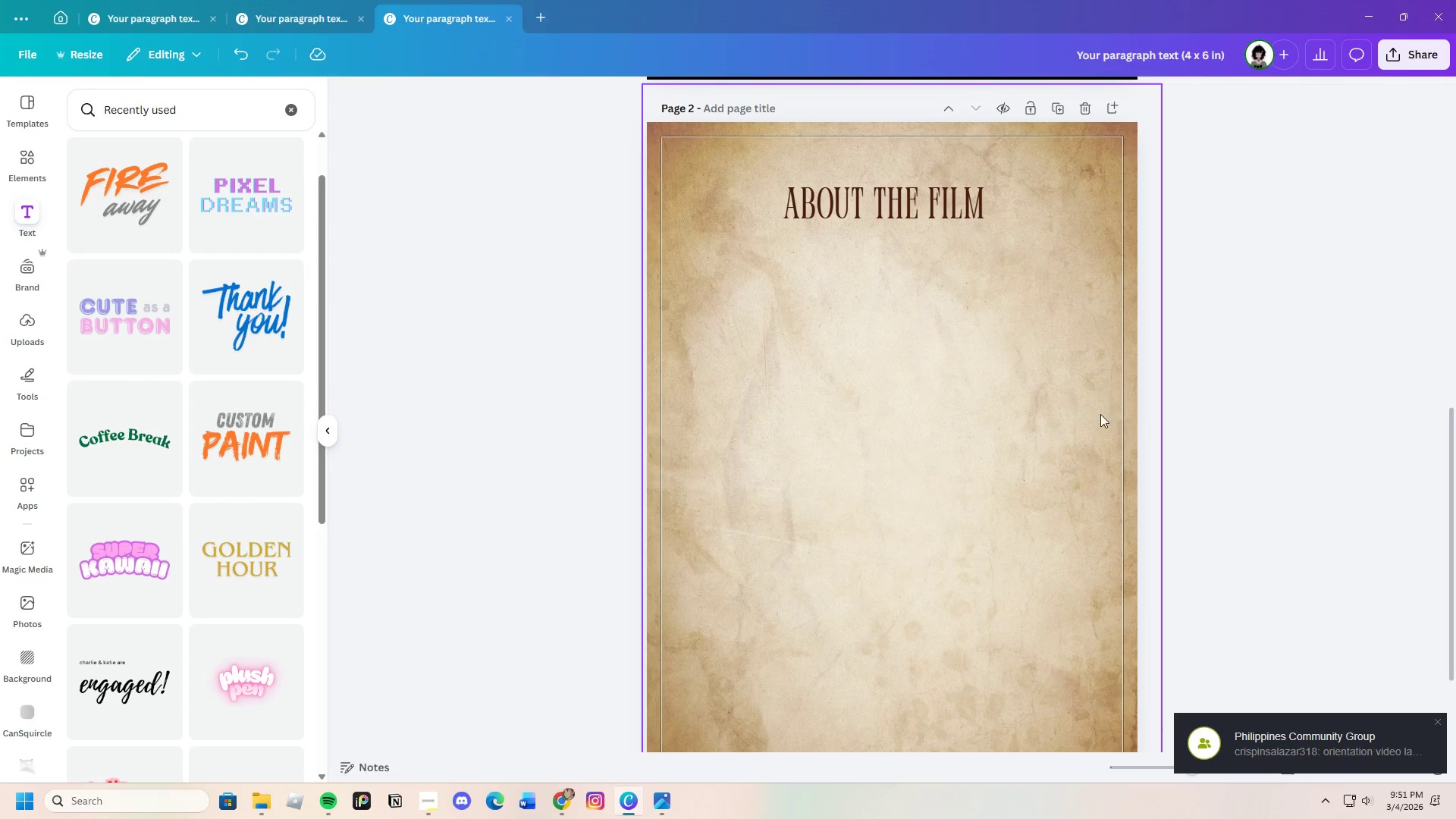 
scroll: coordinate [987, 458], scroll_direction: up, amount: 5.0
 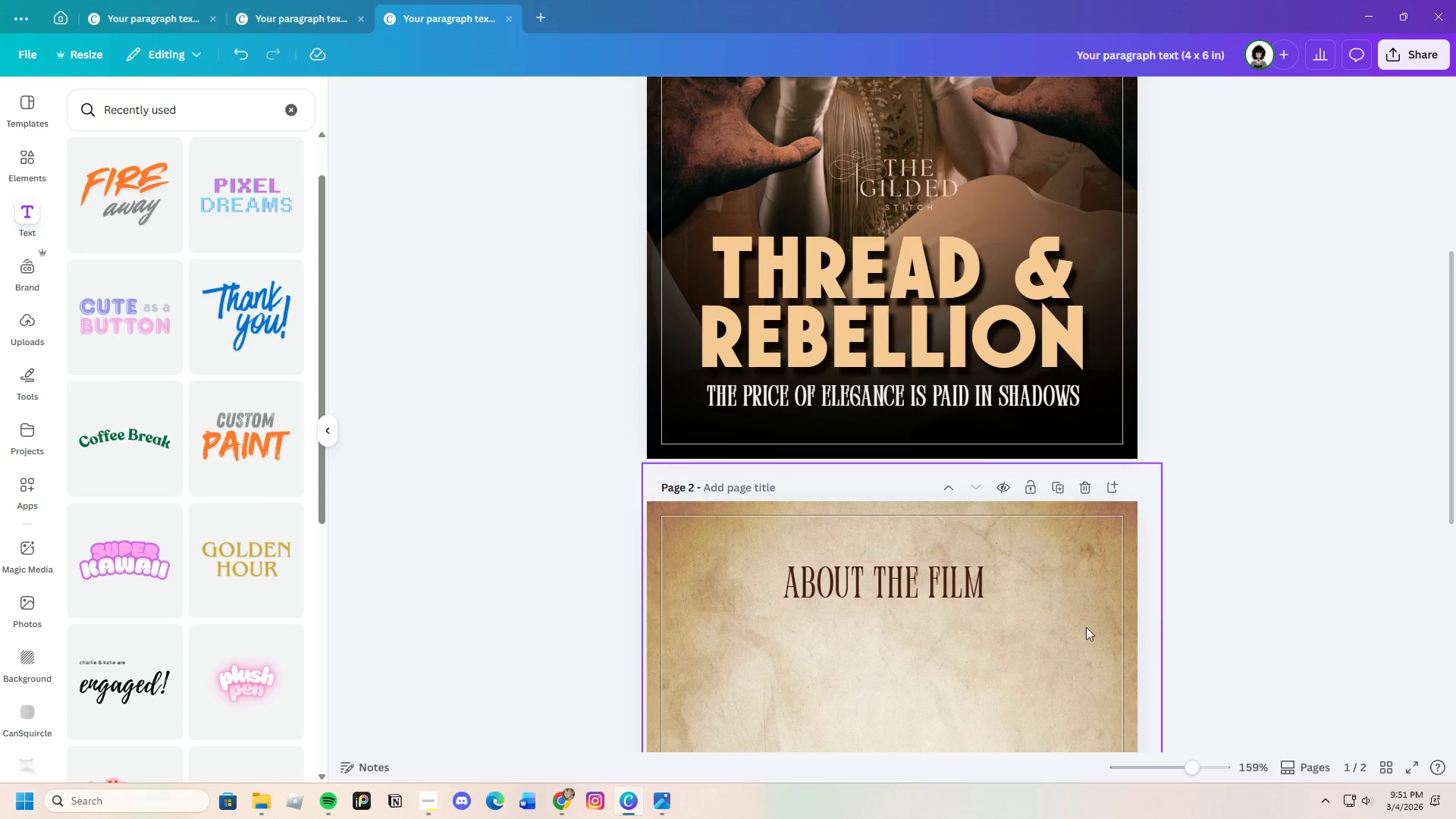 
scroll: coordinate [1142, 613], scroll_direction: down, amount: 2.0
 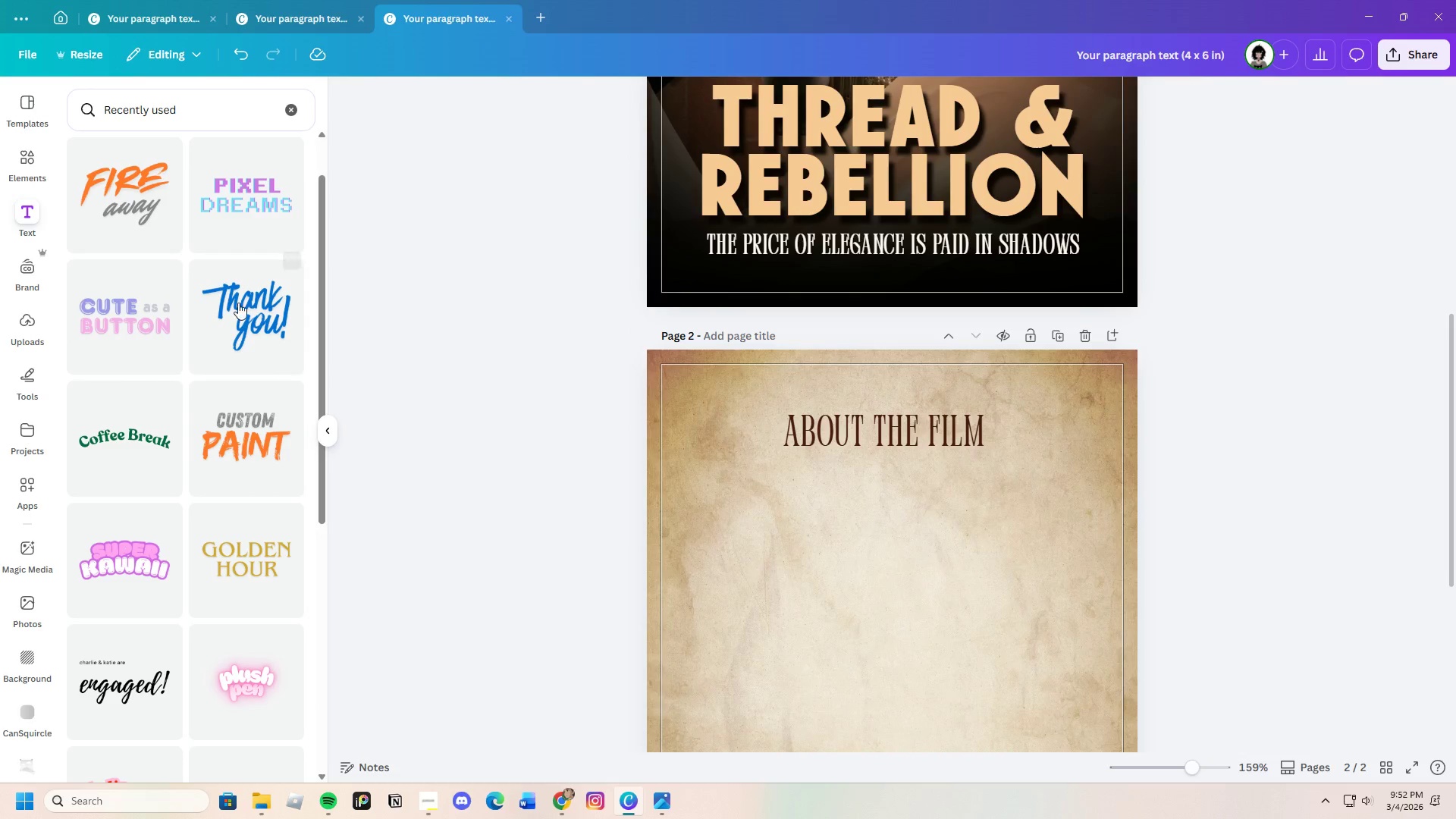 
scroll: coordinate [238, 384], scroll_direction: up, amount: 5.0
 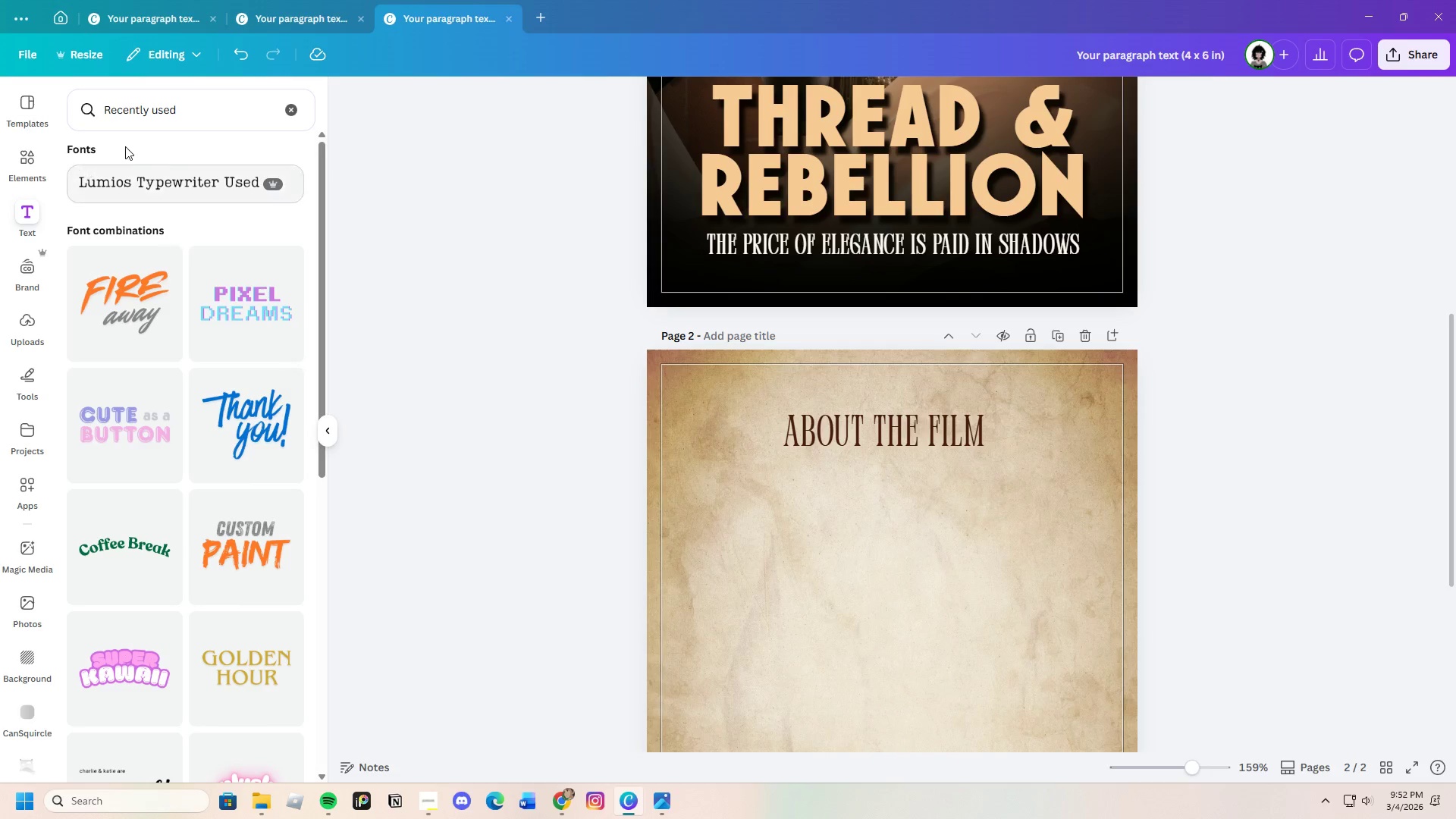 
scroll: coordinate [249, 519], scroll_direction: down, amount: 11.0
 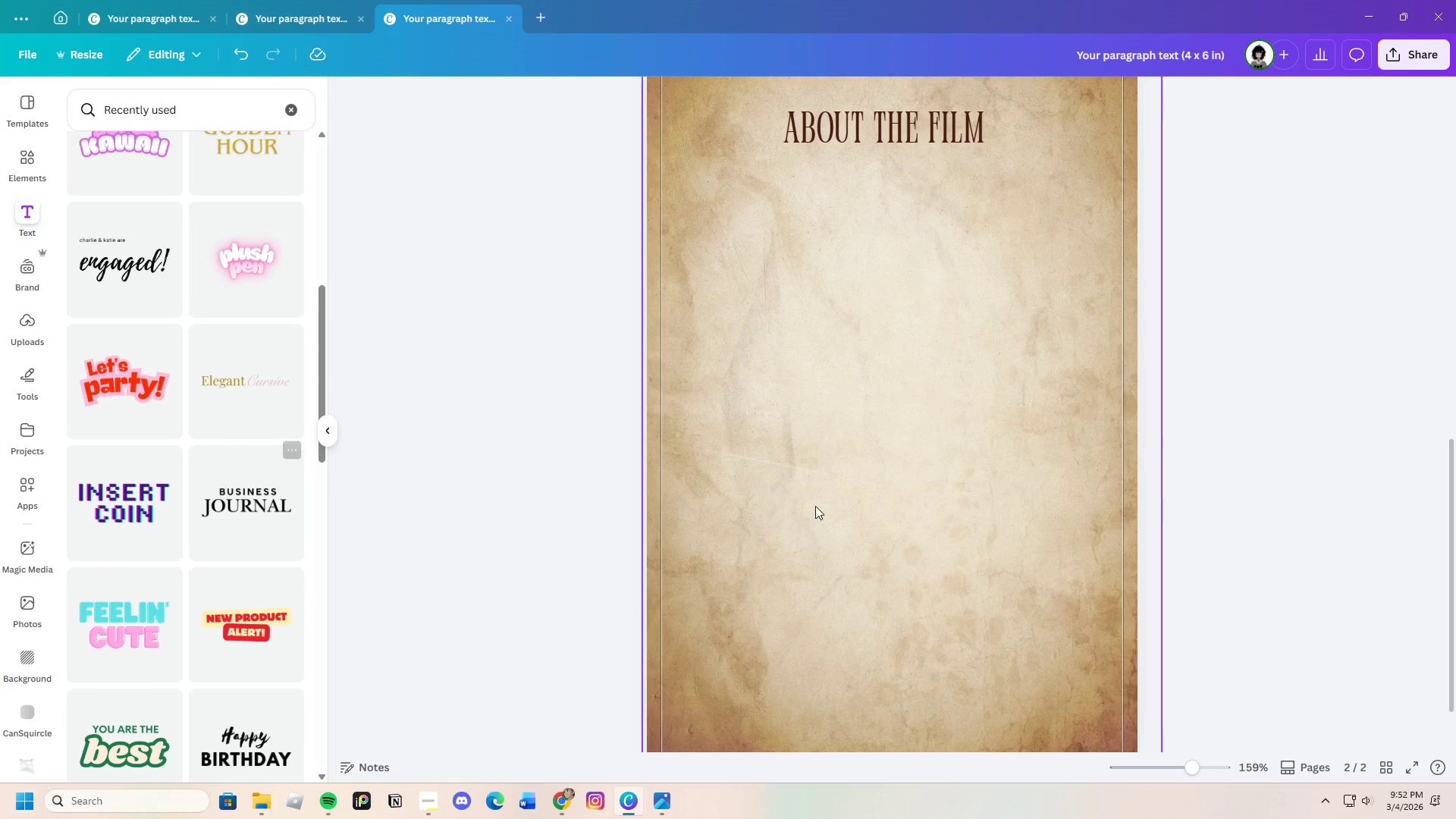 
scroll: coordinate [874, 504], scroll_direction: up, amount: 4.0
 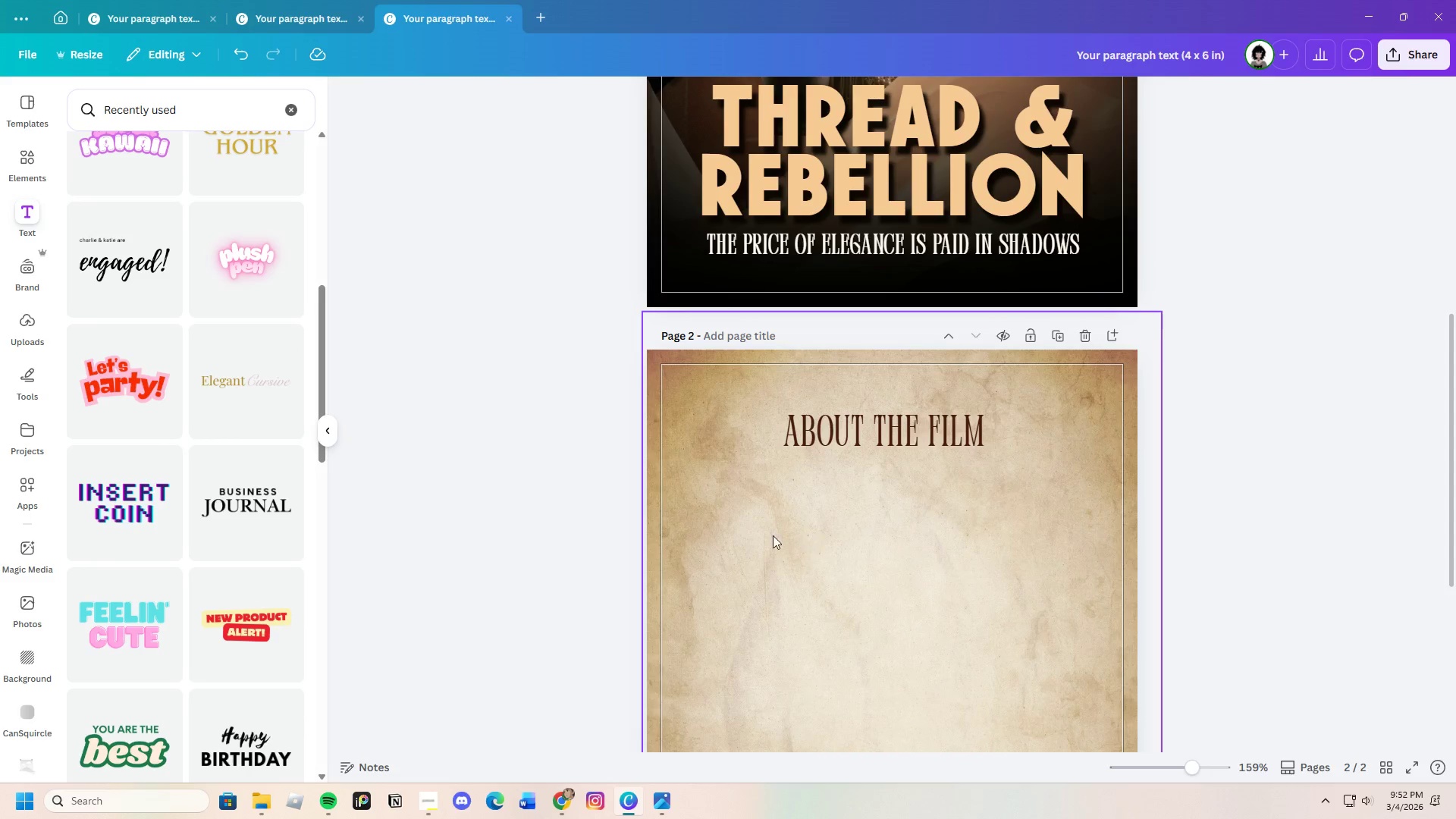 
scroll: coordinate [242, 538], scroll_direction: down, amount: 5.0
 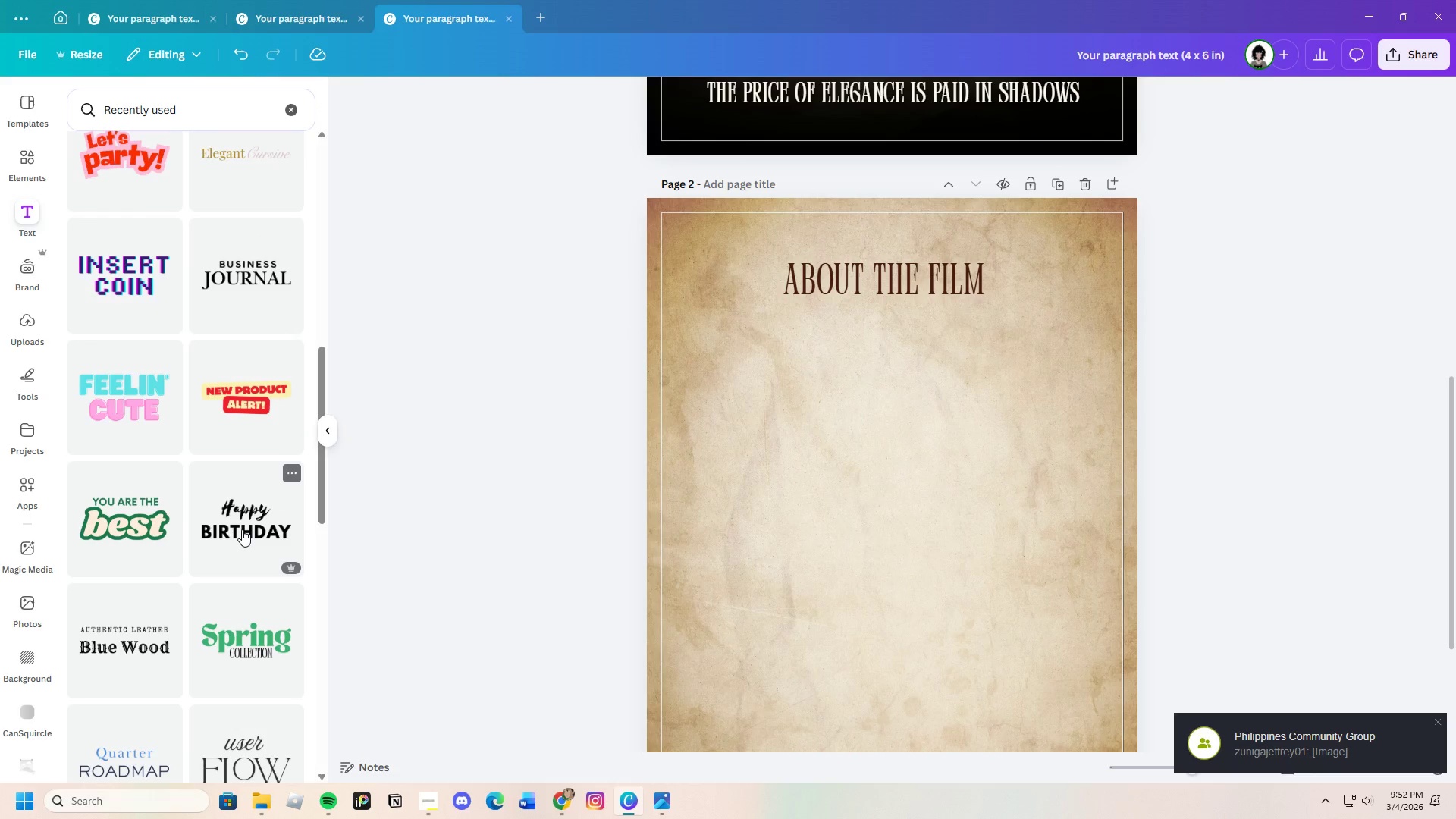 
scroll: coordinate [759, 556], scroll_direction: up, amount: 4.0
 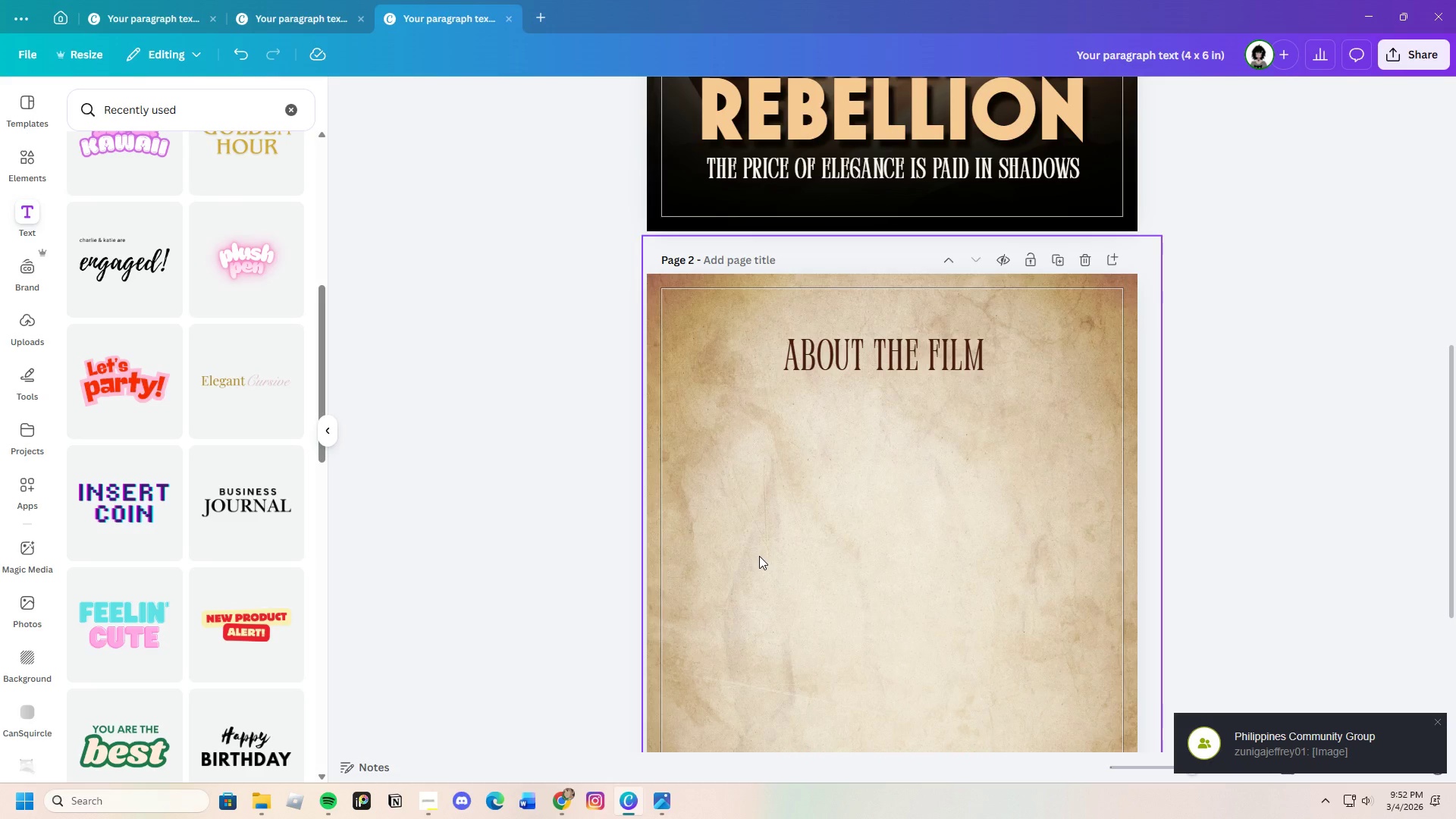 
scroll: coordinate [231, 507], scroll_direction: down, amount: 17.0
 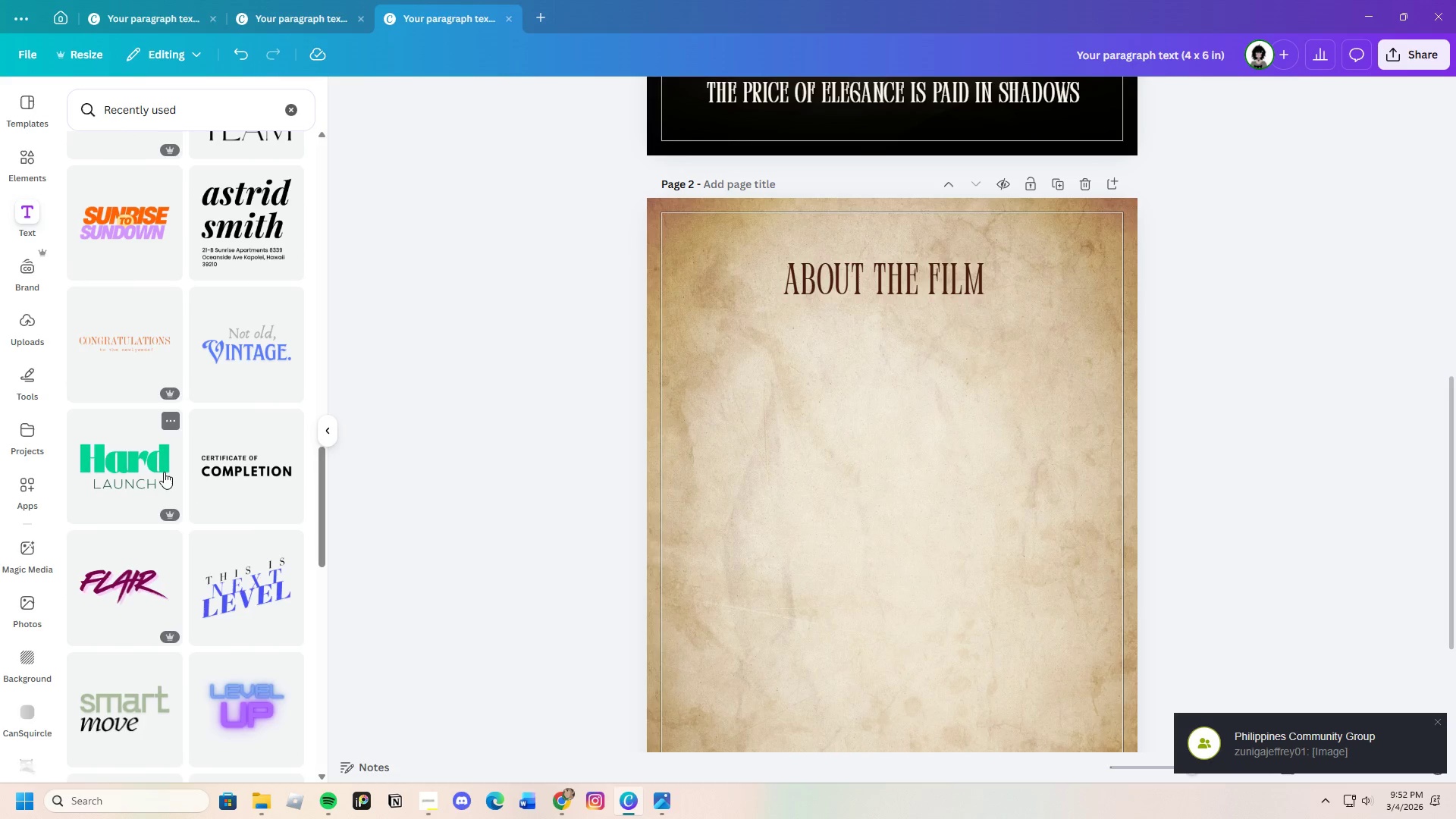 
left_click([103, 332])
 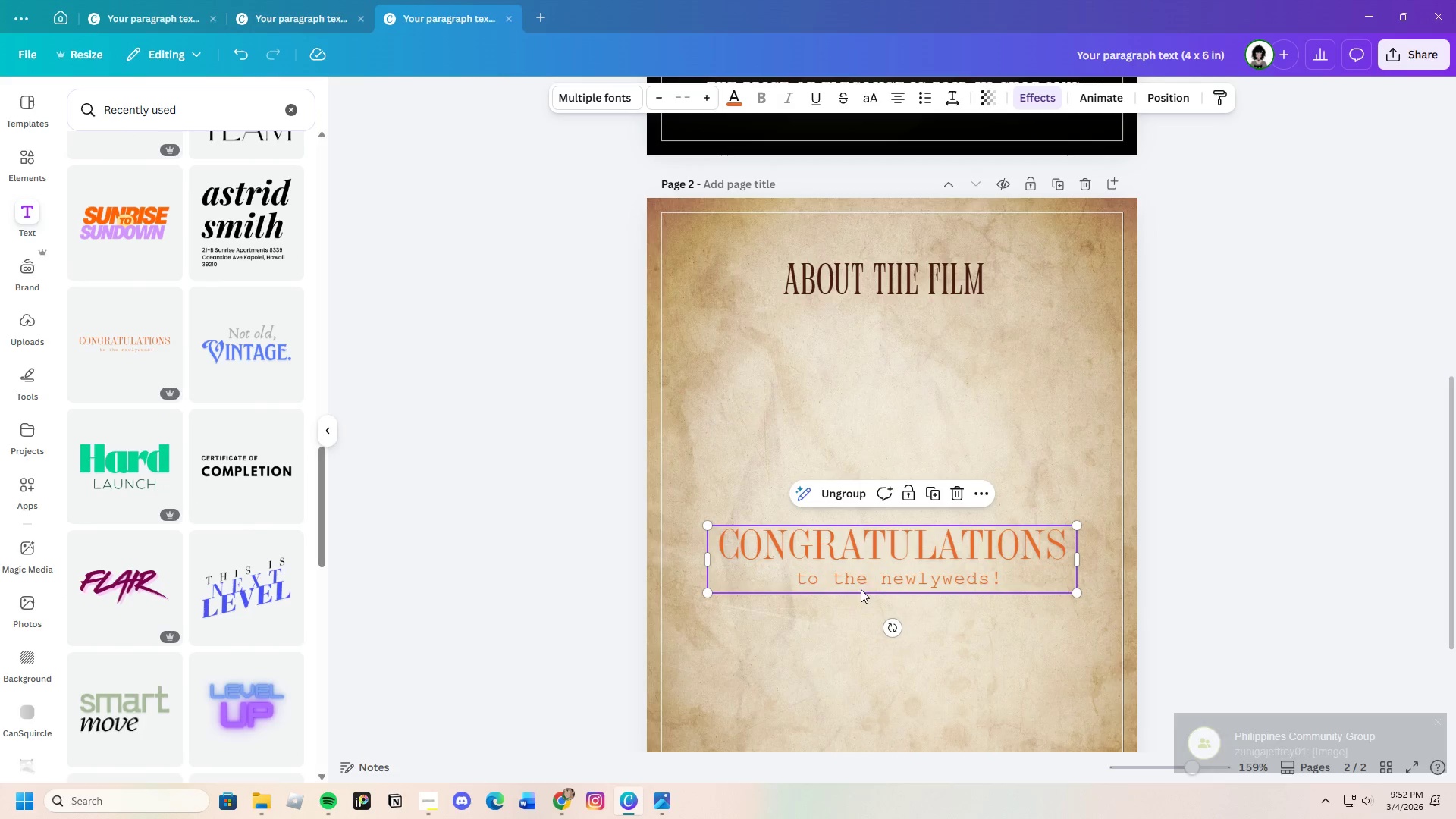 
left_click([911, 538])
 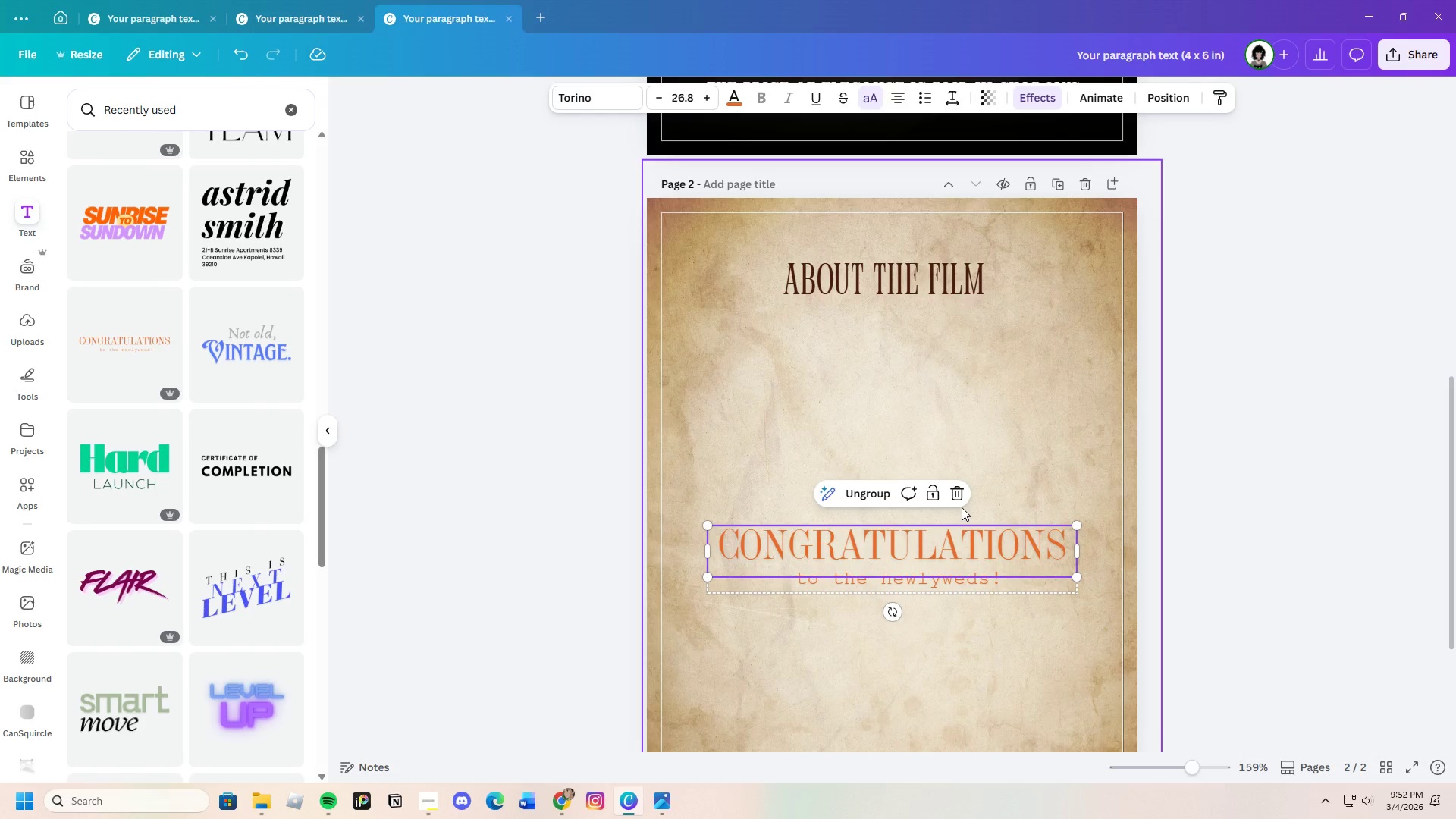 
left_click([959, 493])
 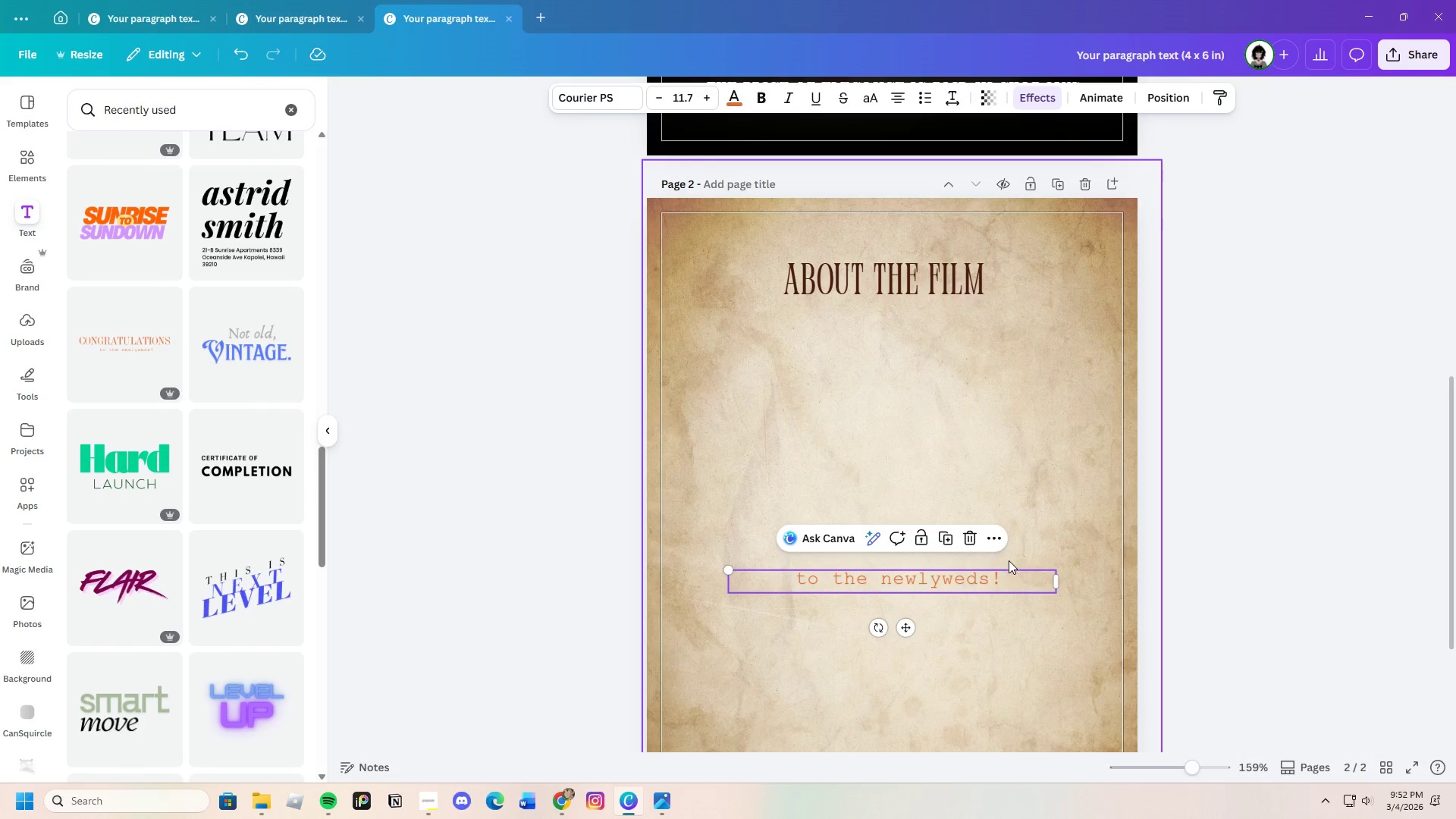 
left_click([1006, 566])
 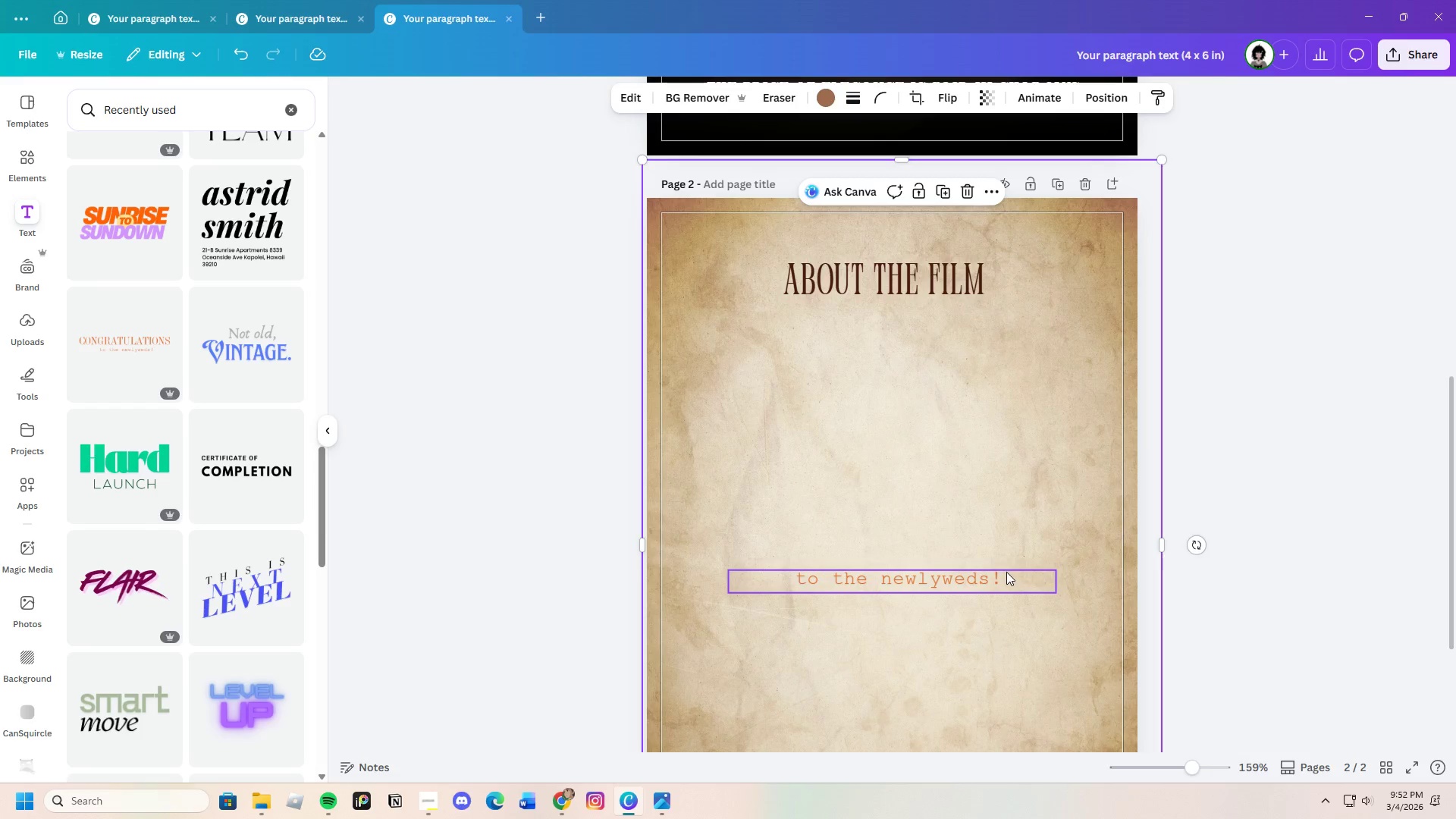 
left_click([1006, 573])
 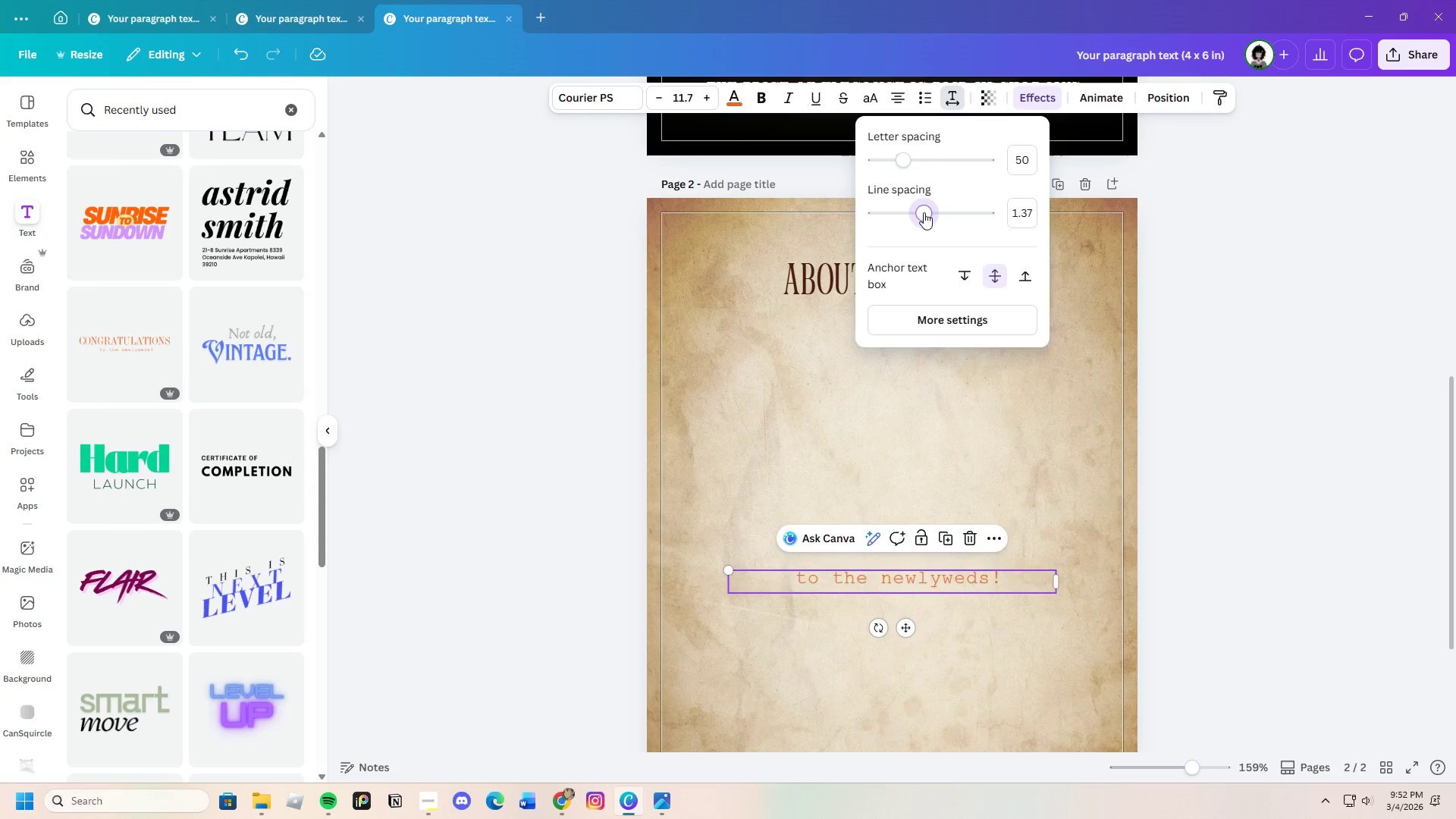 
left_click_drag(start_coordinate=[912, 158], to_coordinate=[885, 166])
 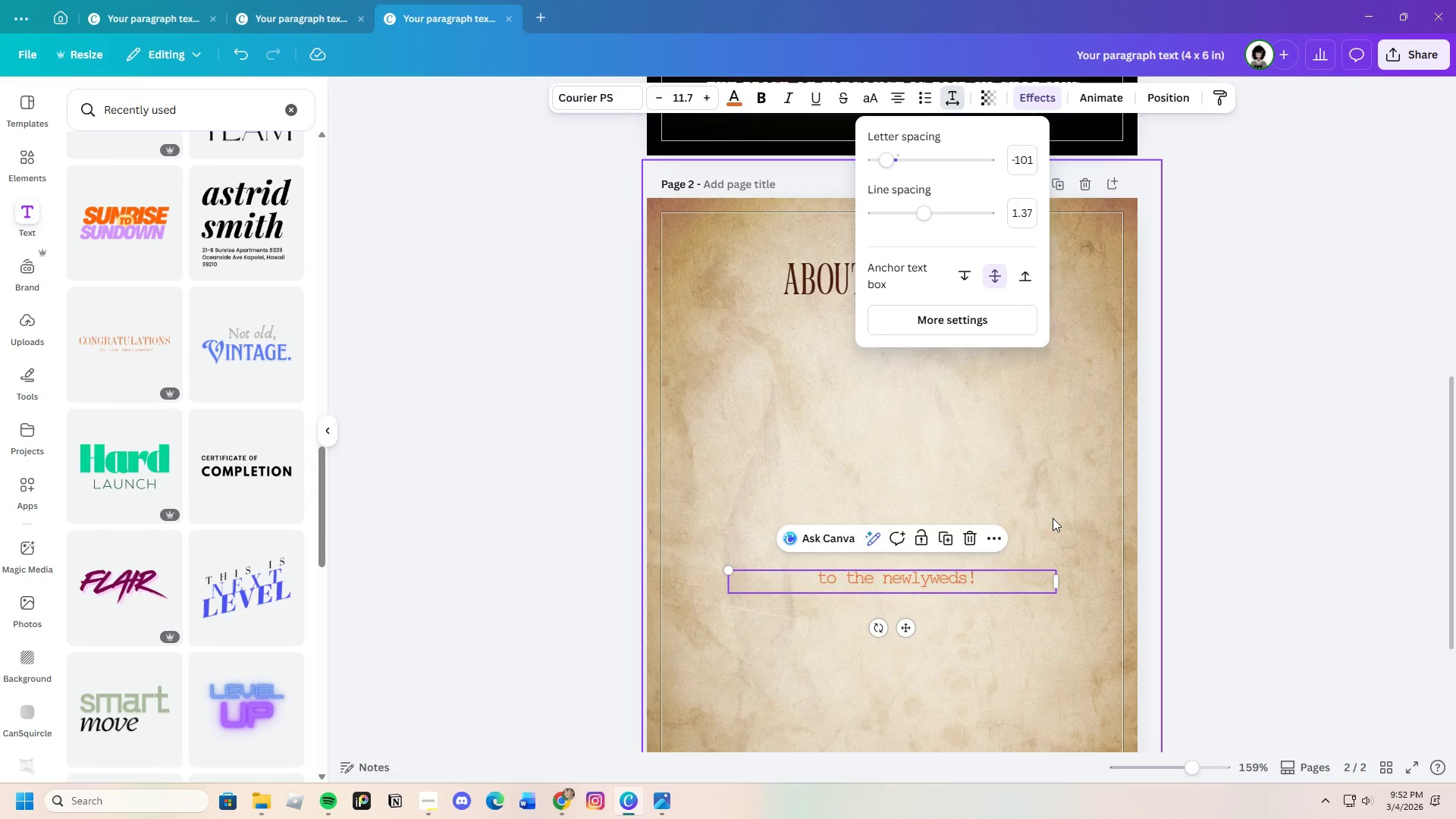 
left_click([1053, 518])
 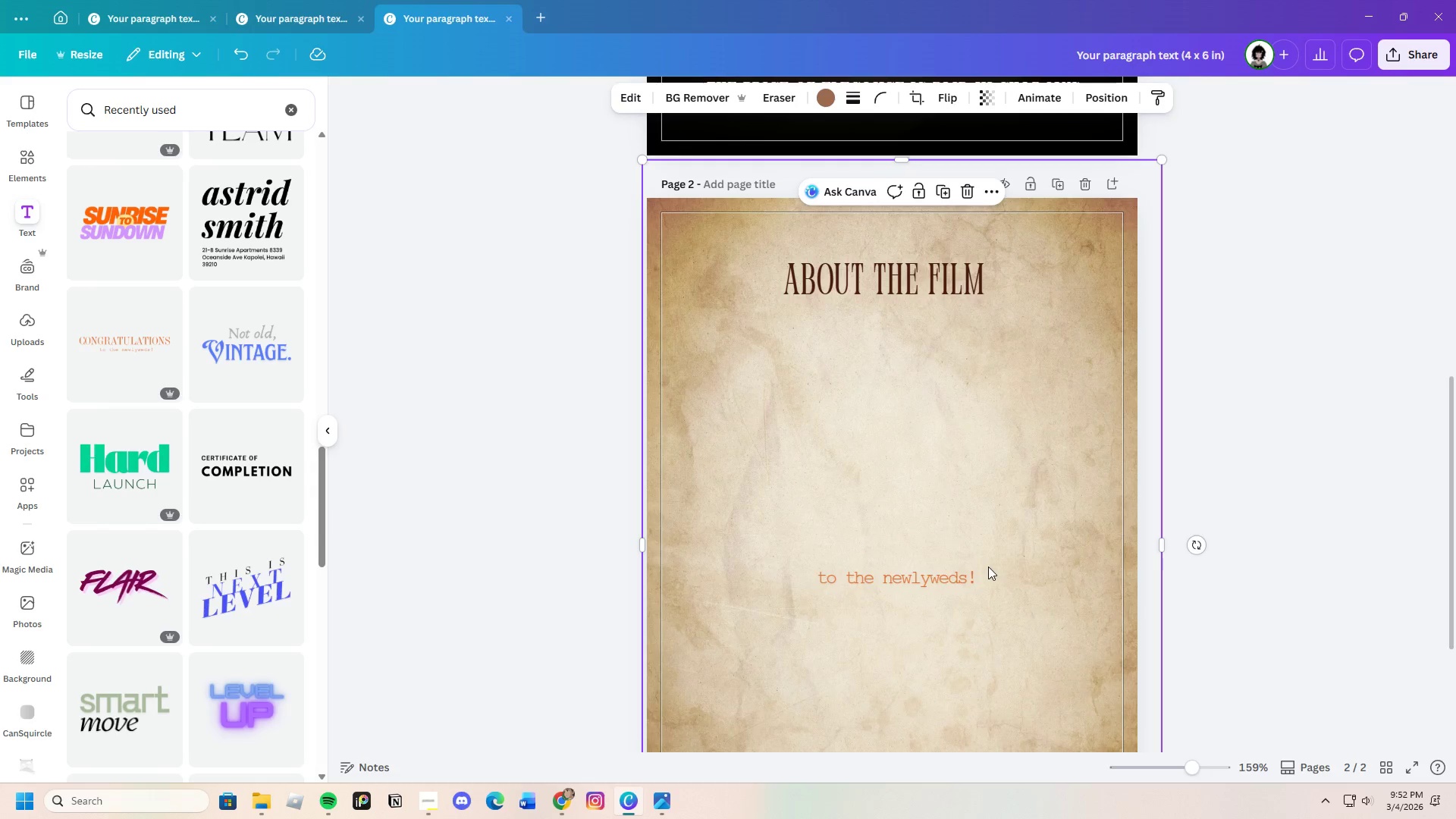 
double_click([980, 580])
 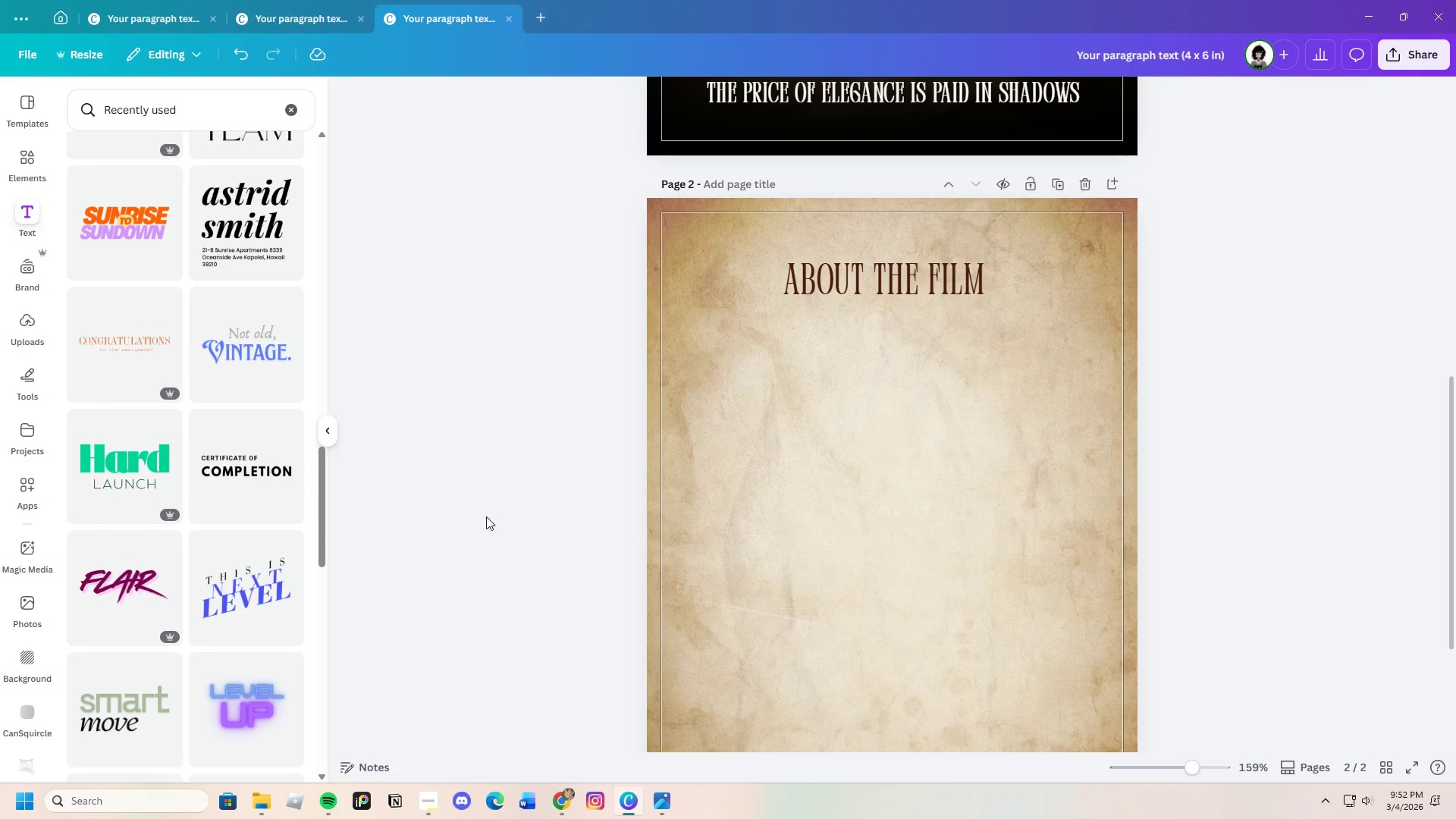 
scroll: coordinate [185, 551], scroll_direction: down, amount: 14.0
 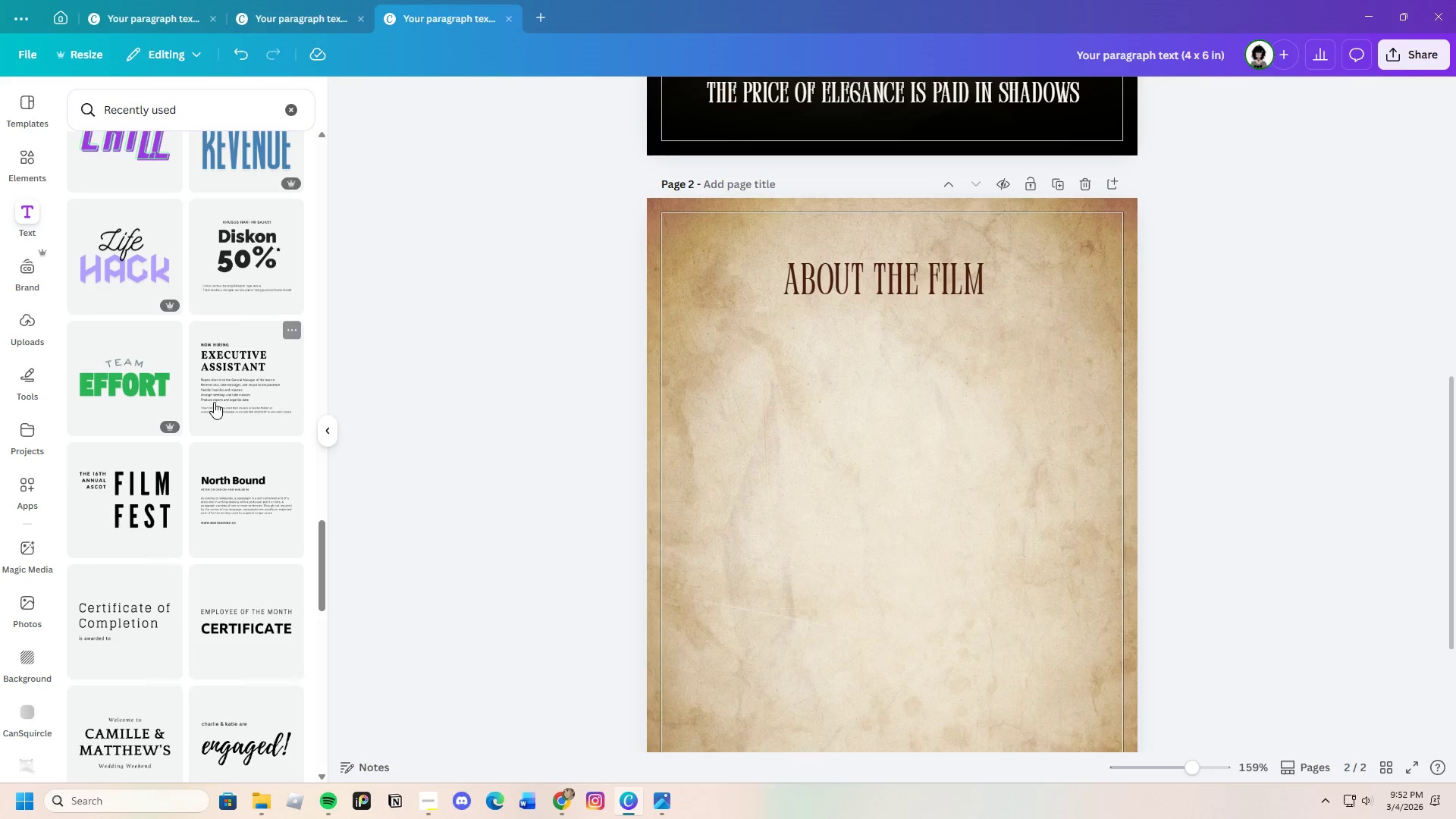 
left_click([218, 400])
 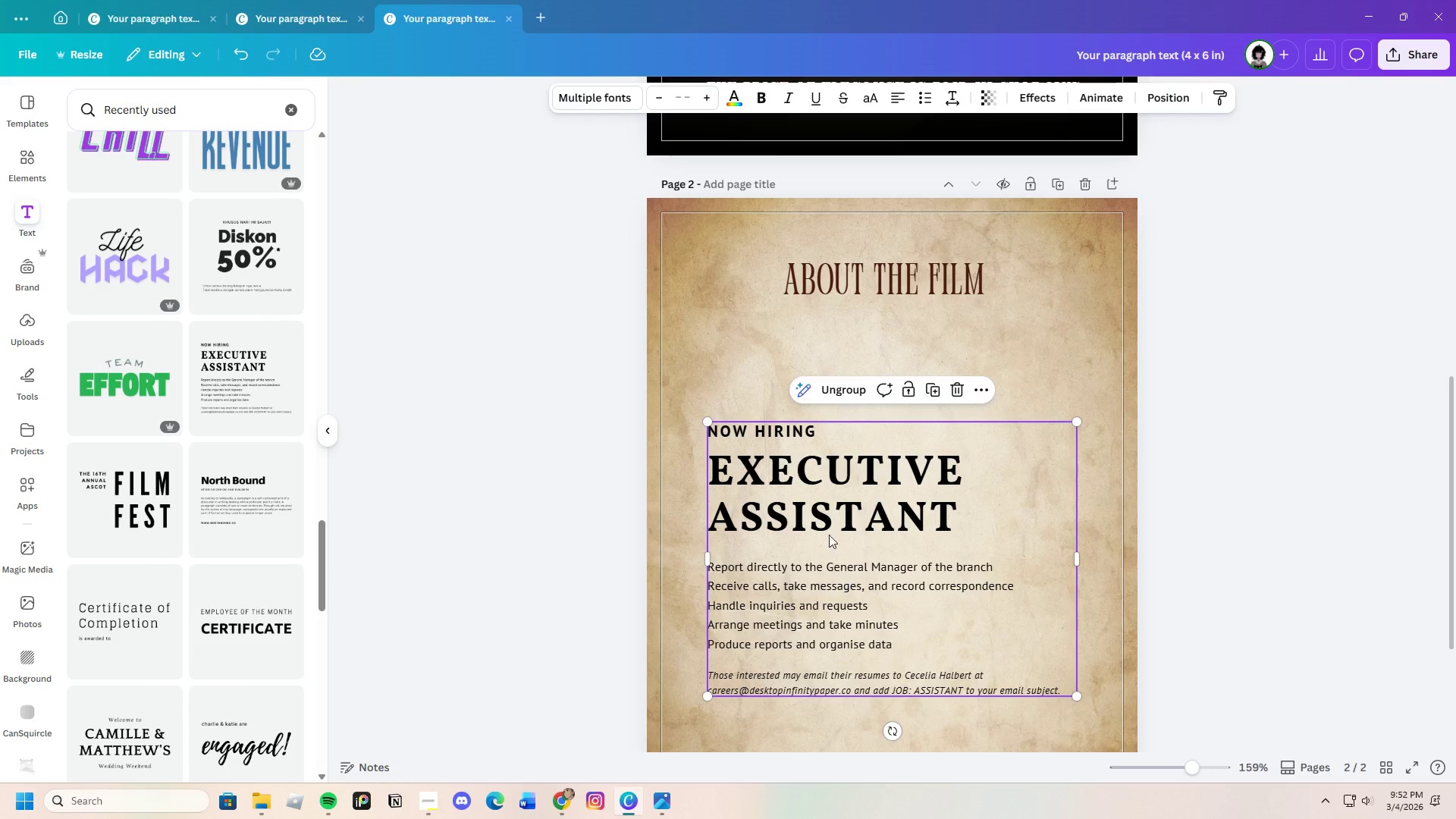 
left_click([818, 447])
 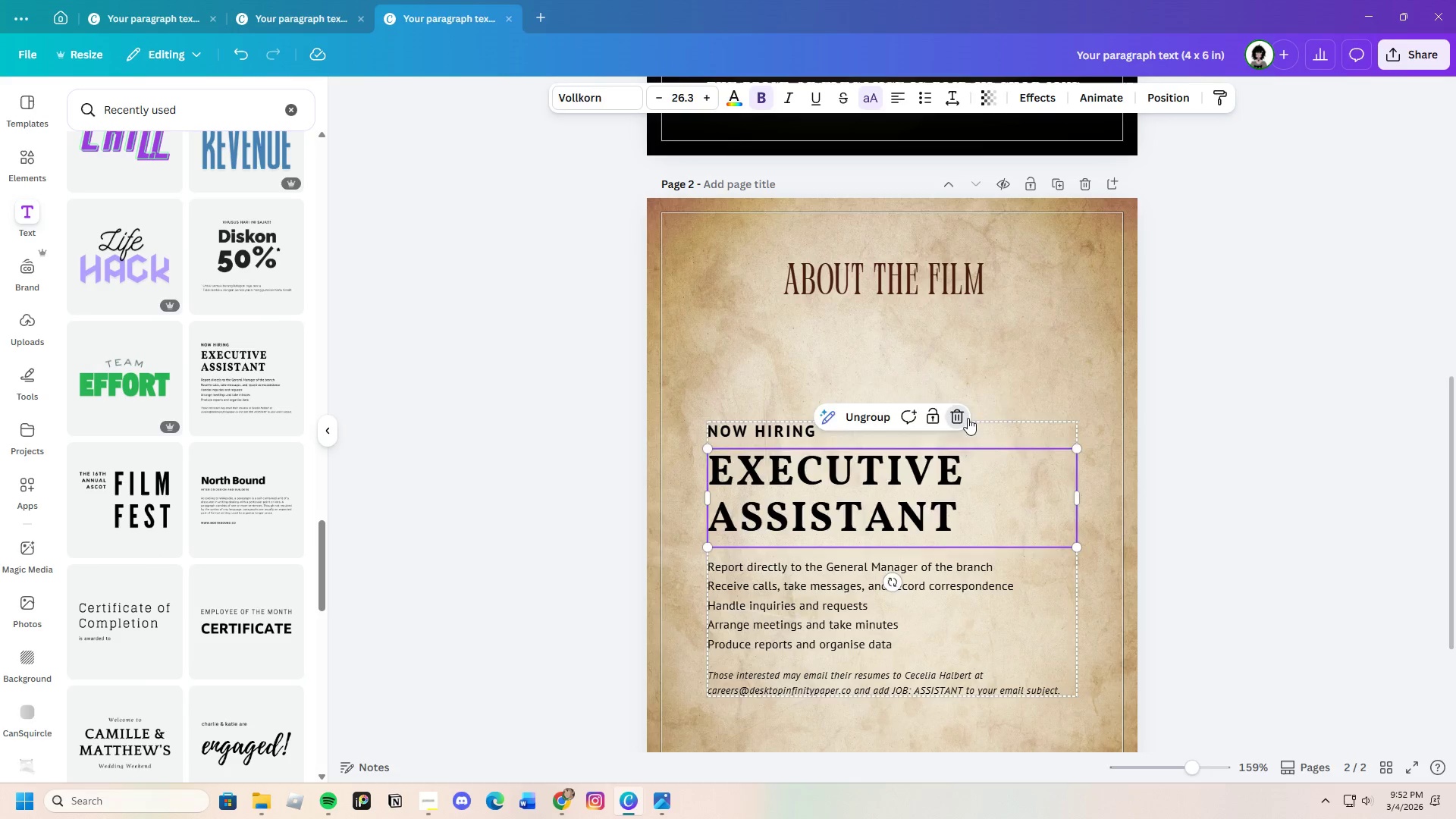 
double_click([811, 431])
 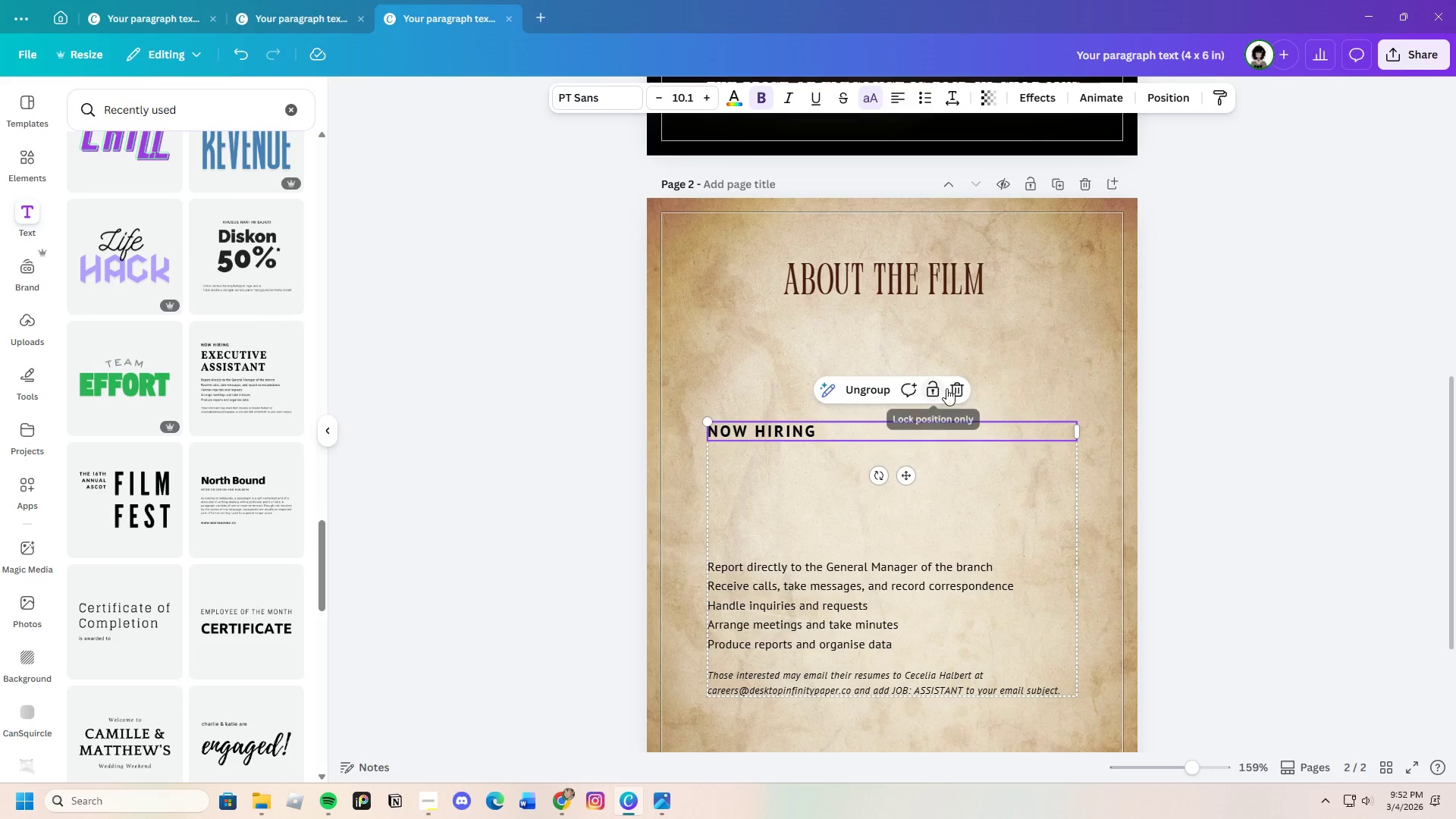 
left_click([950, 388])
 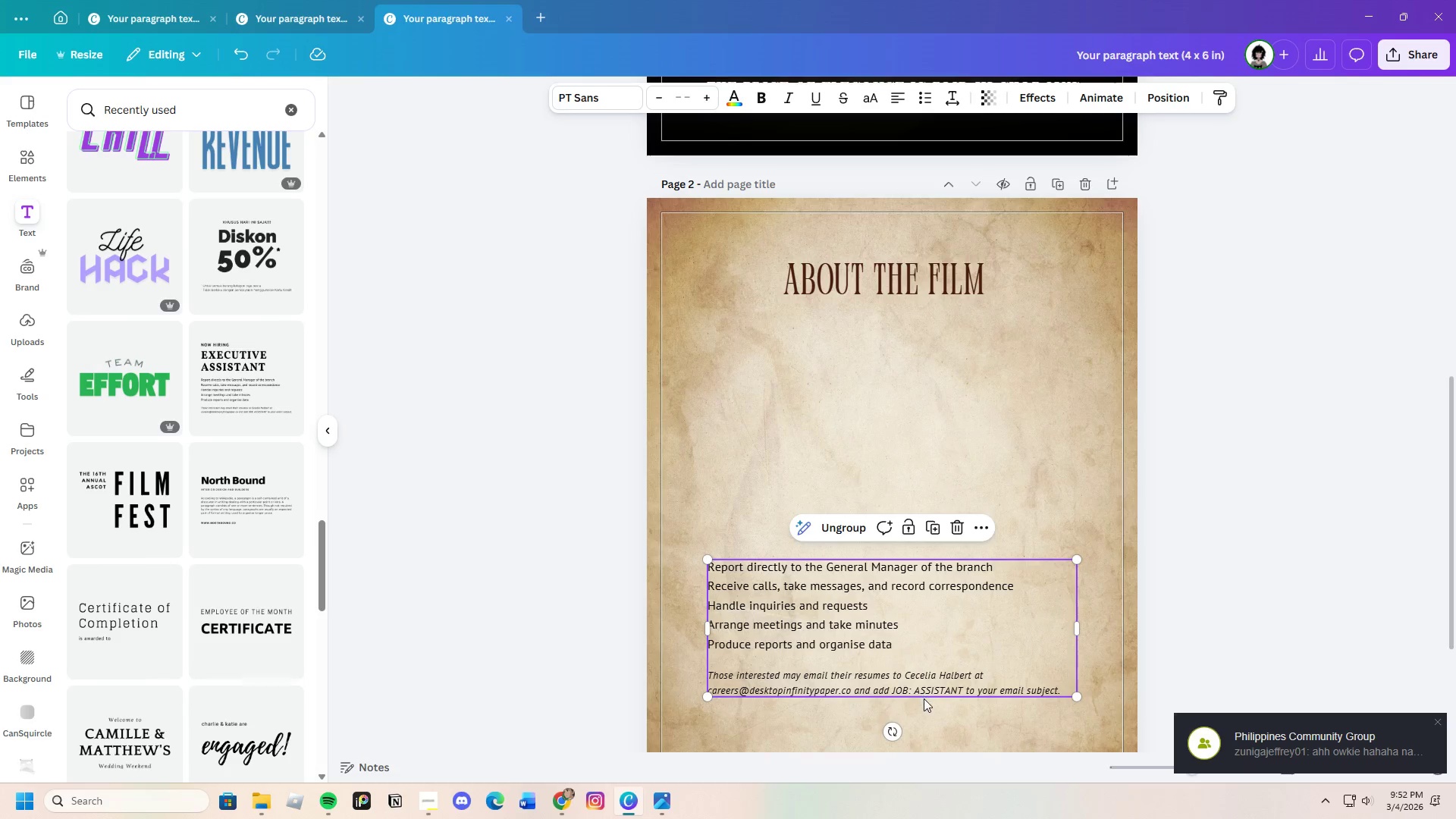 
left_click([877, 603])
 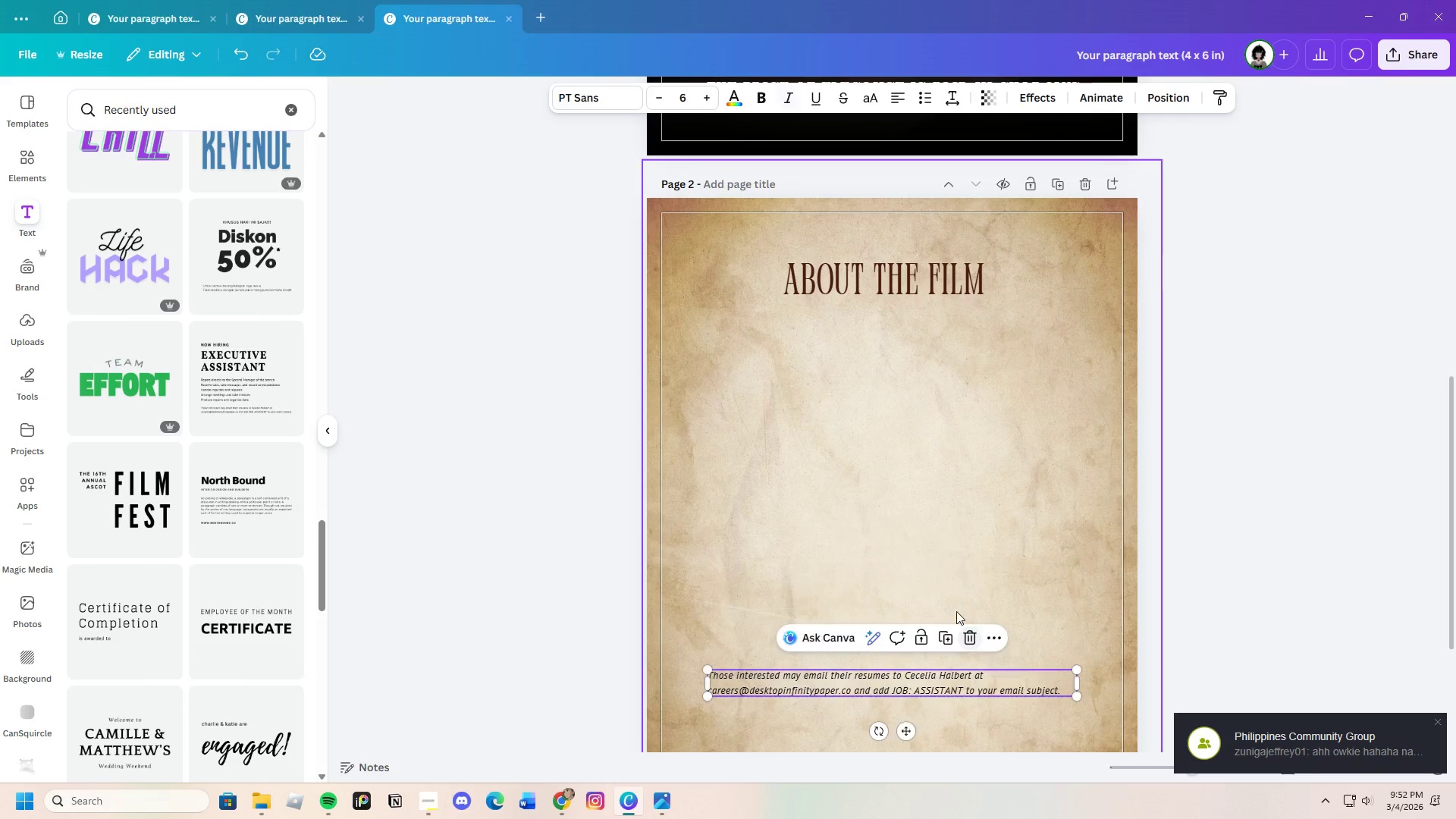 
double_click([959, 685])
 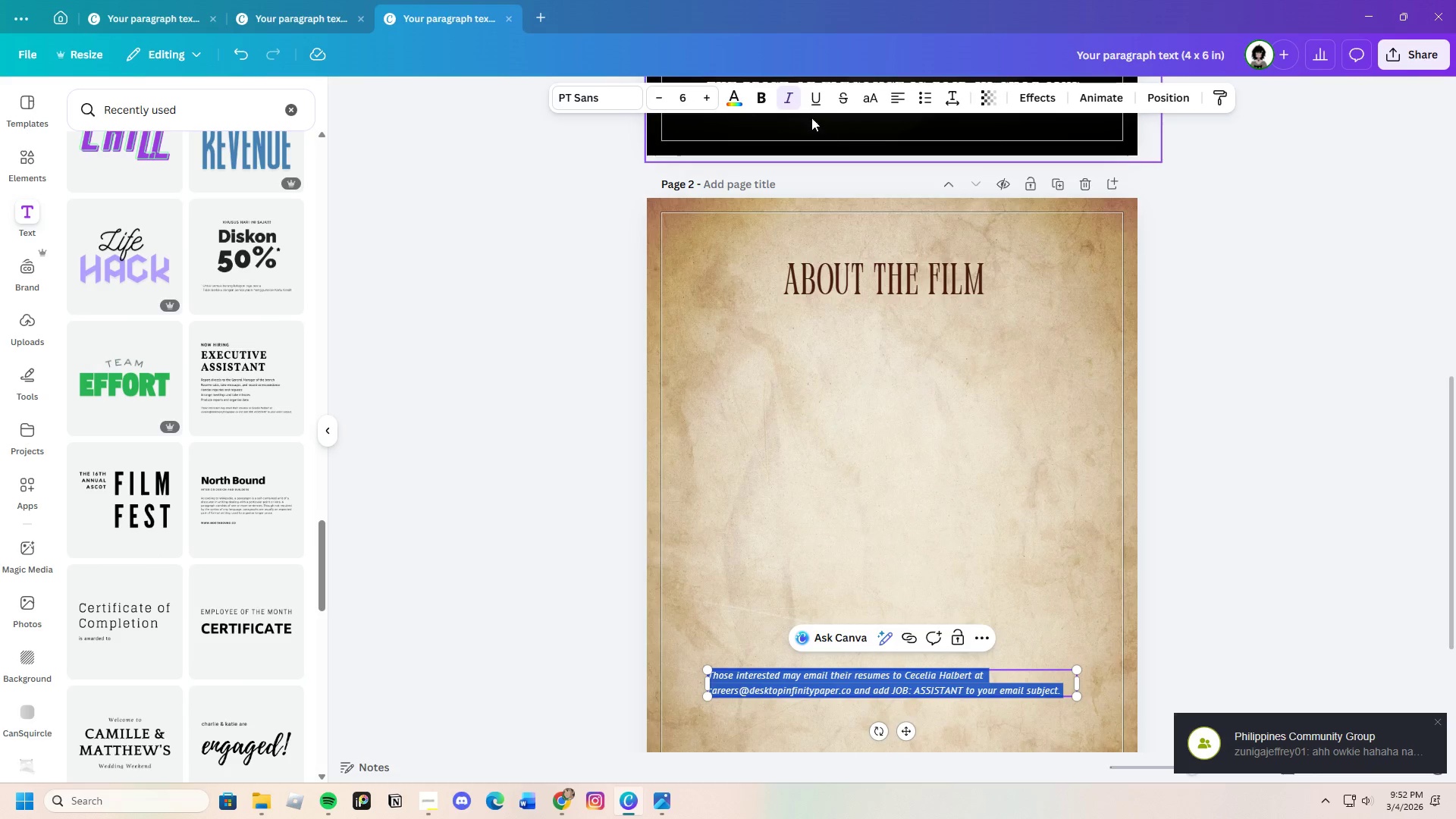 
left_click([791, 93])
 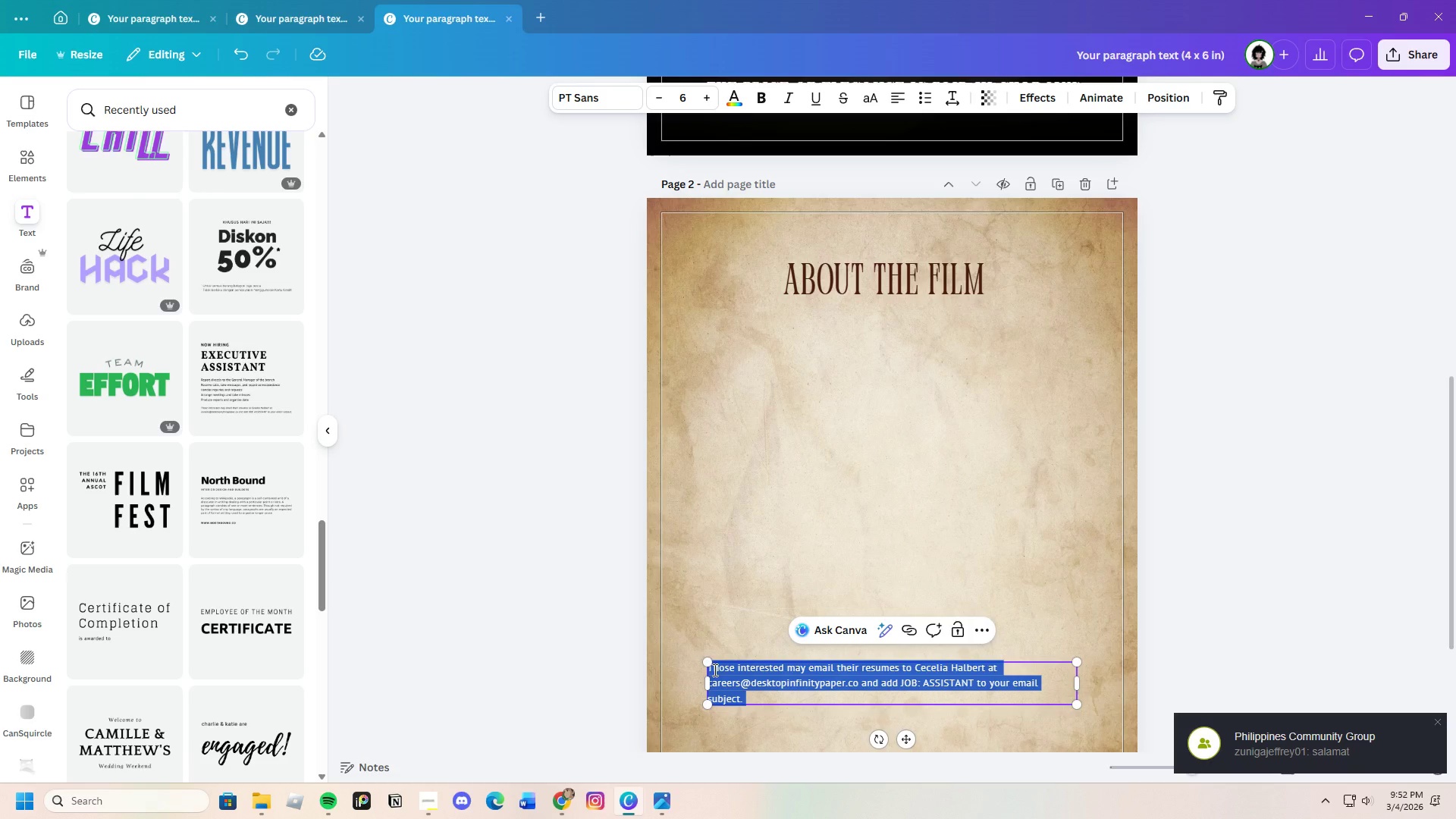 
left_click_drag(start_coordinate=[705, 661], to_coordinate=[668, 560])
 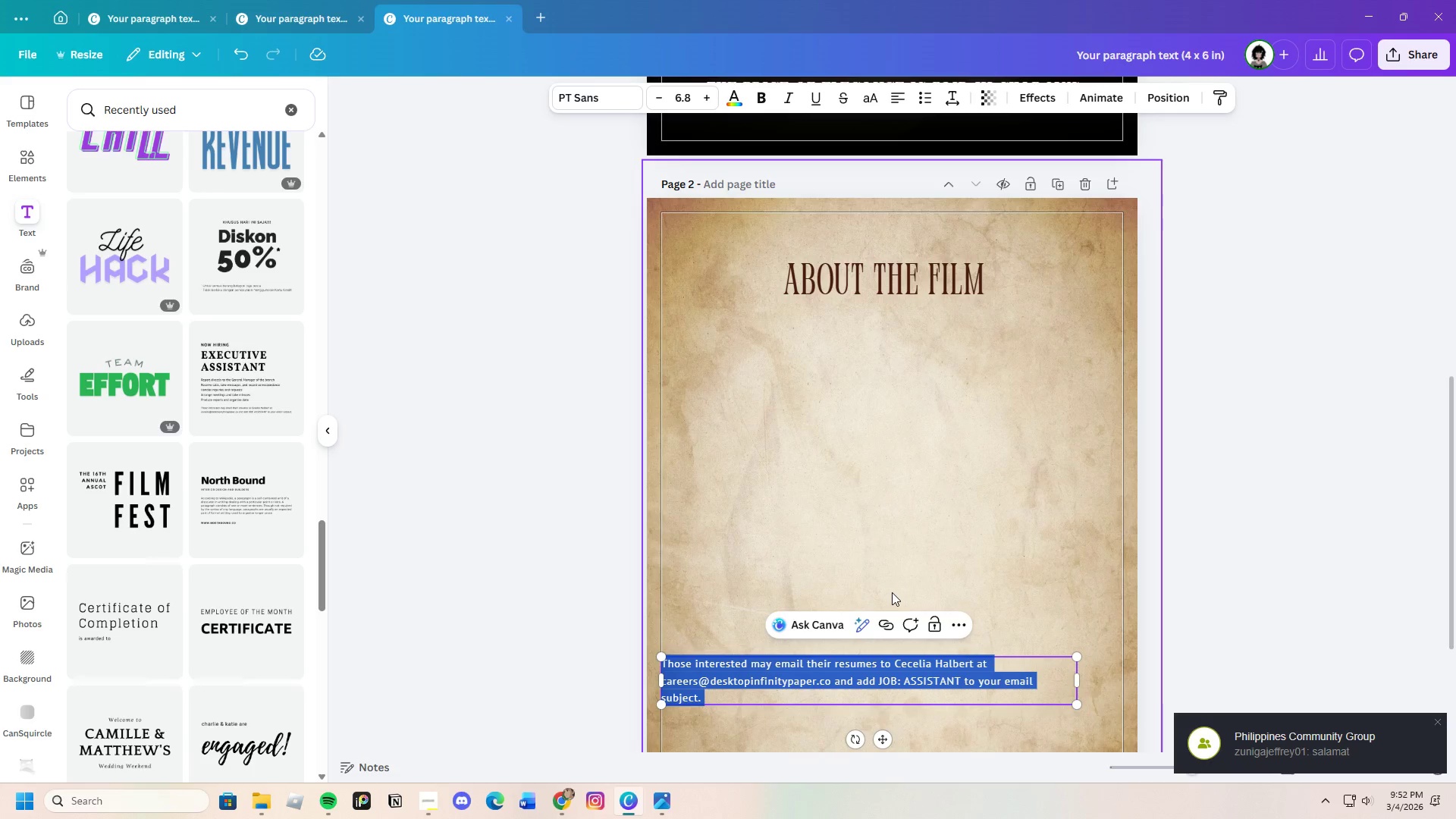 
left_click([892, 592])
 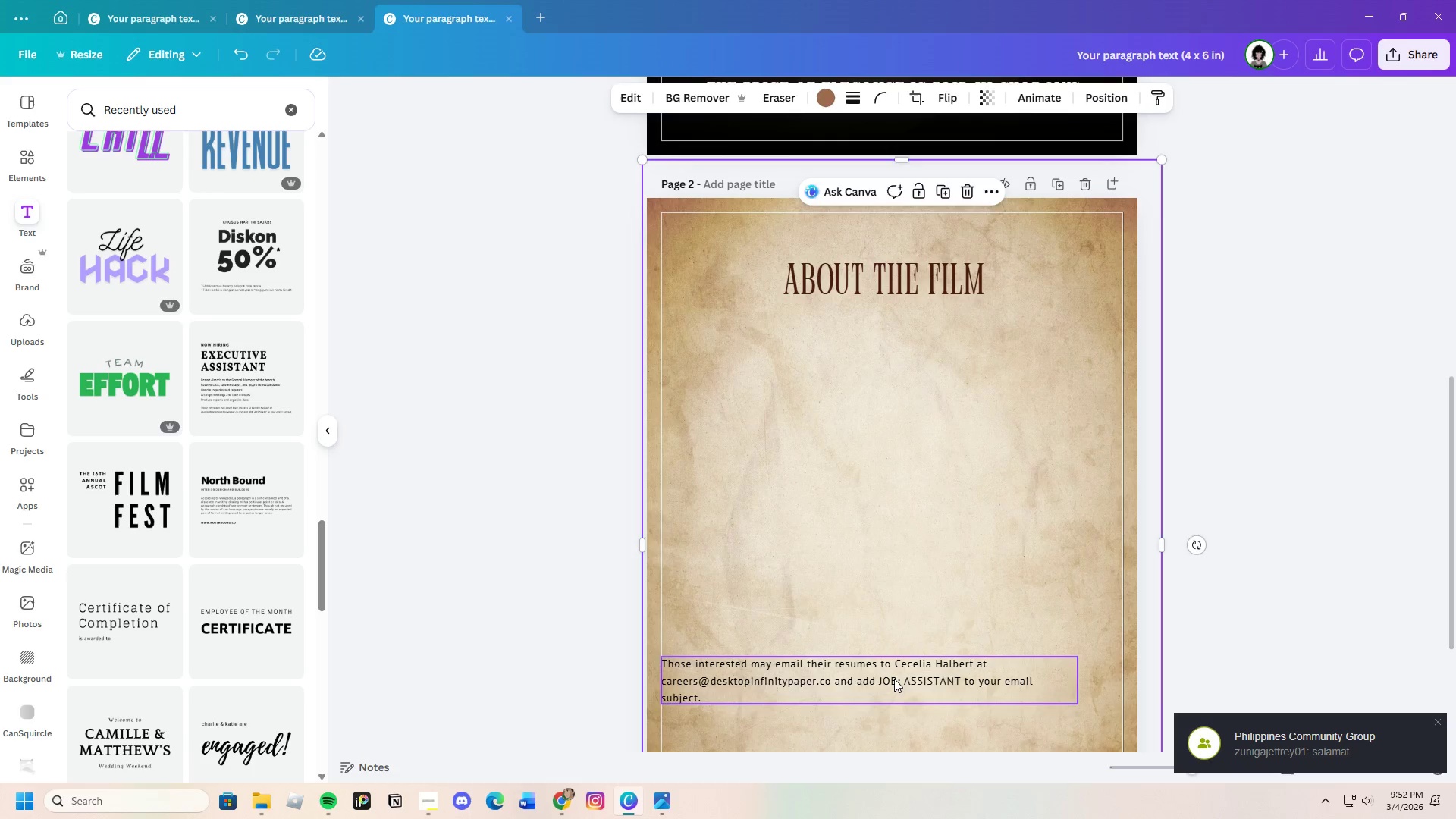 
left_click_drag(start_coordinate=[894, 679], to_coordinate=[904, 422])
 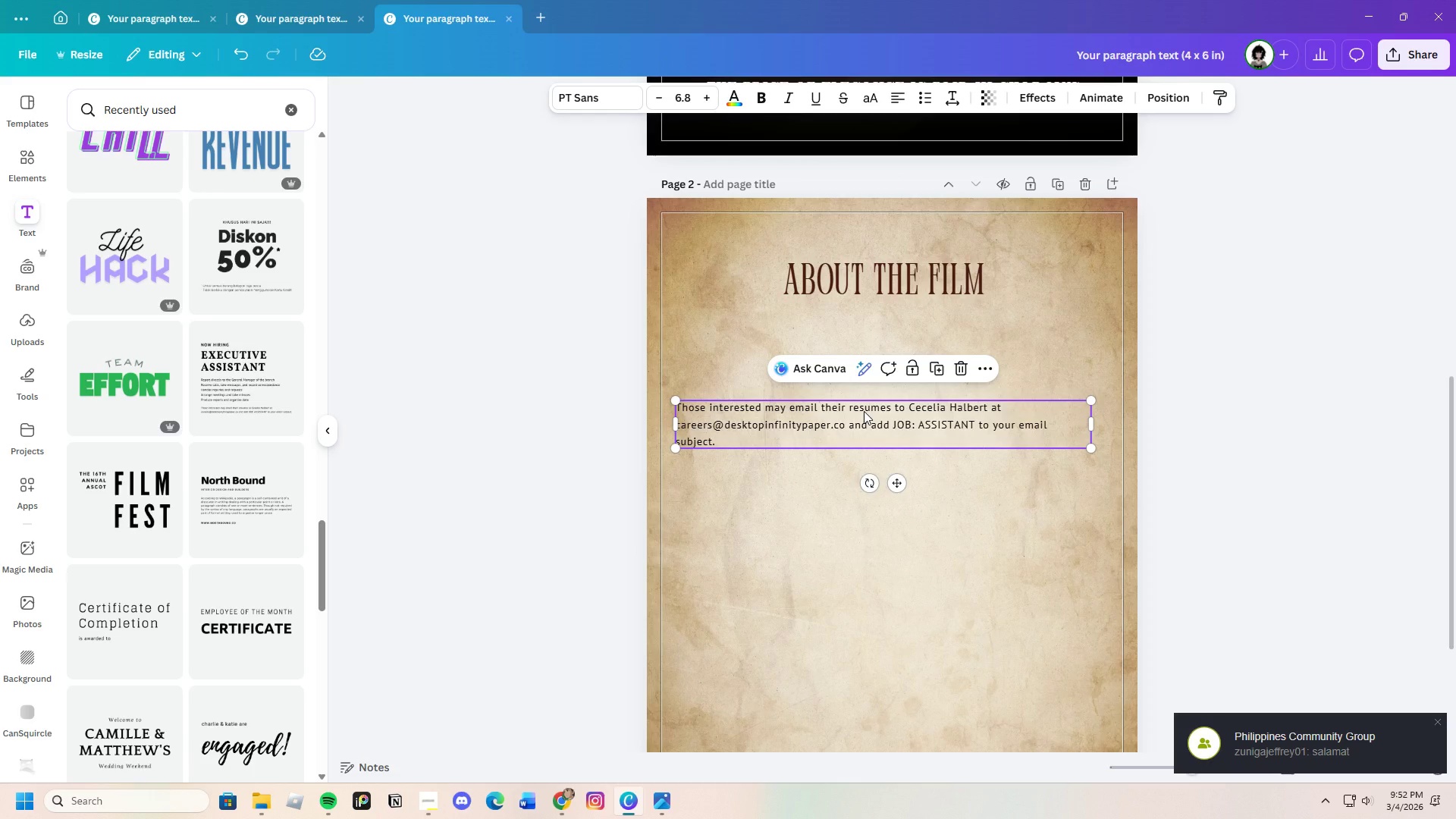 
wait(7.25)
 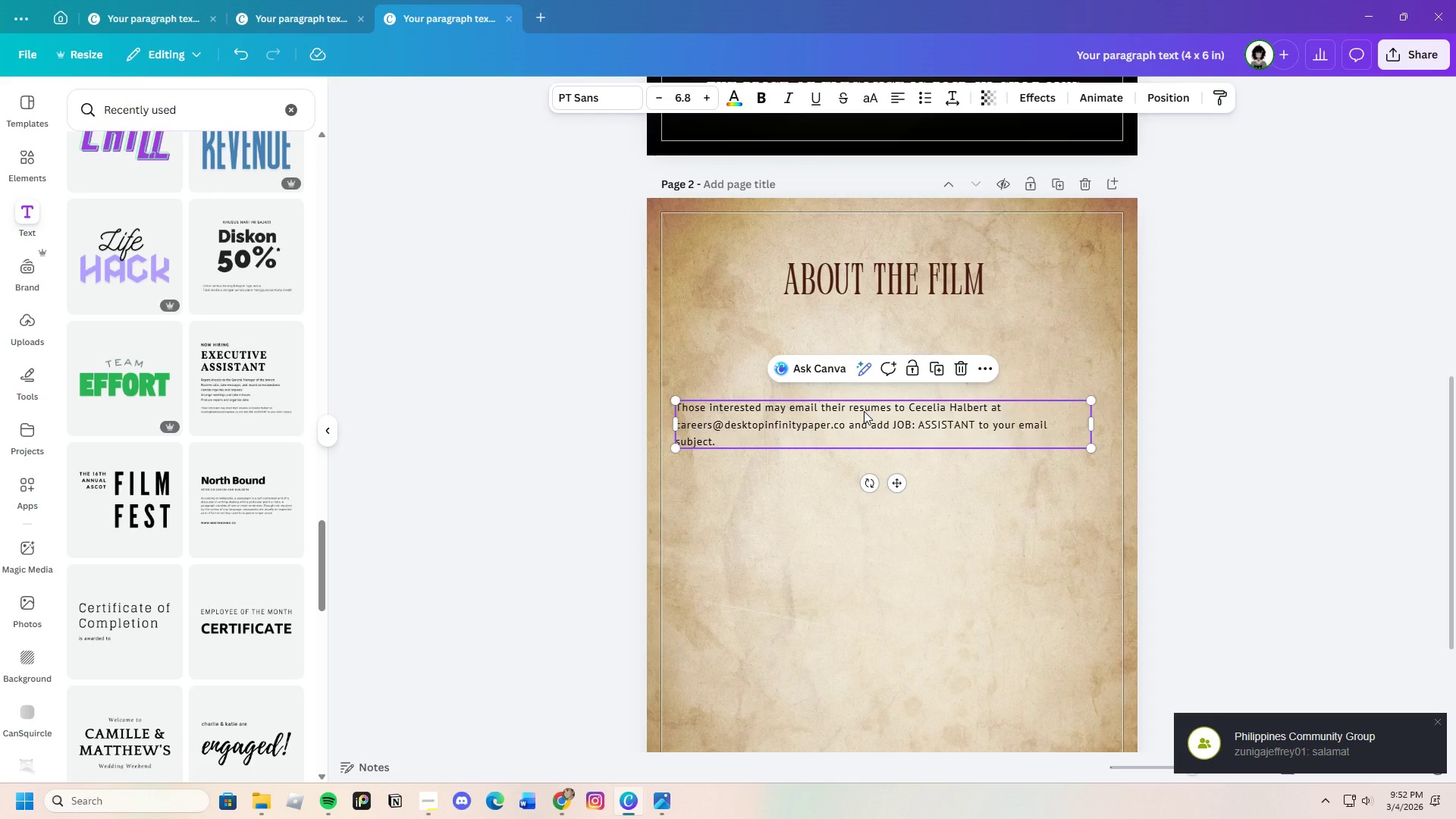 
left_click([932, 438])
 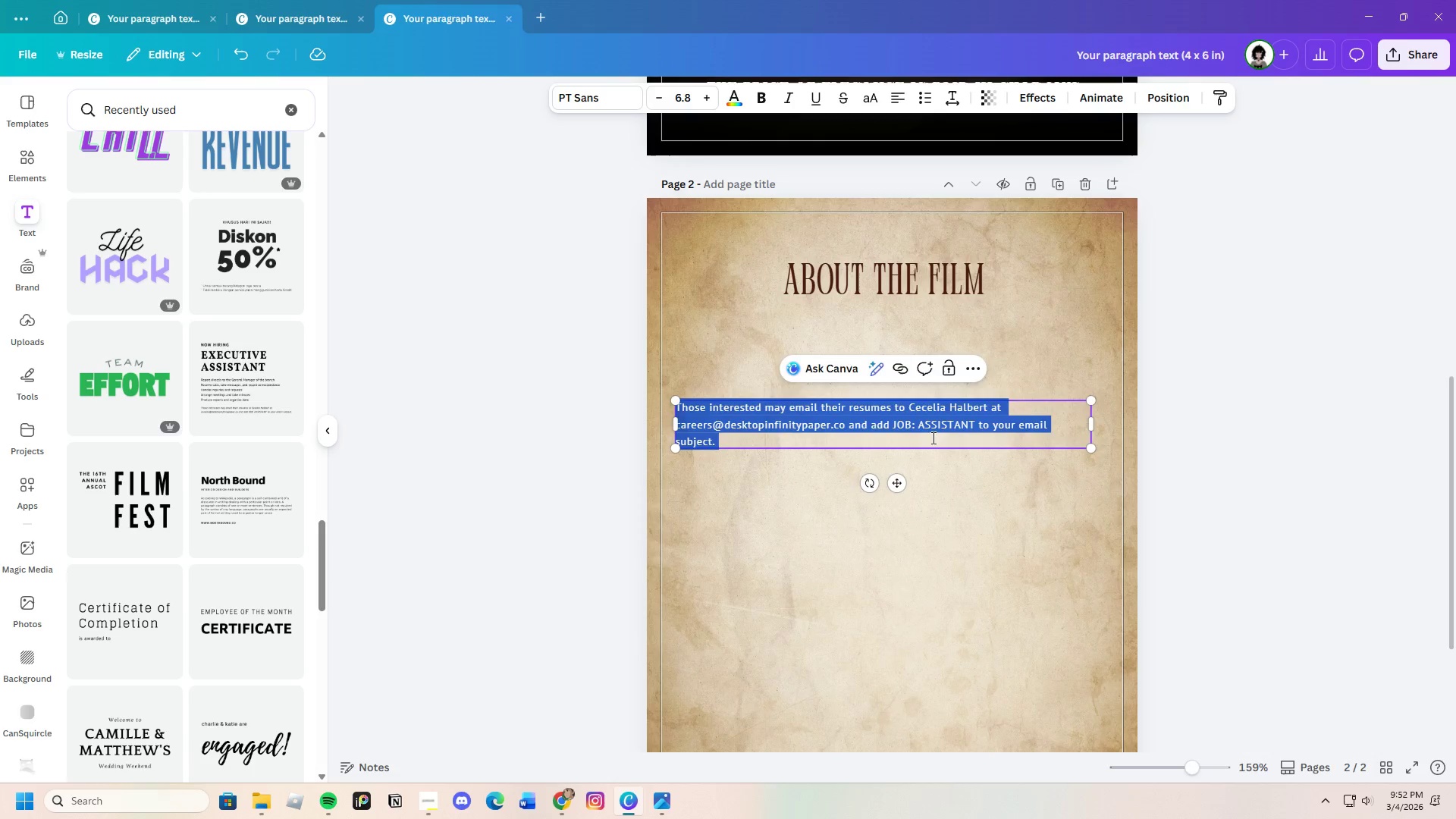 
key(Backspace)
type(Beyond the )
 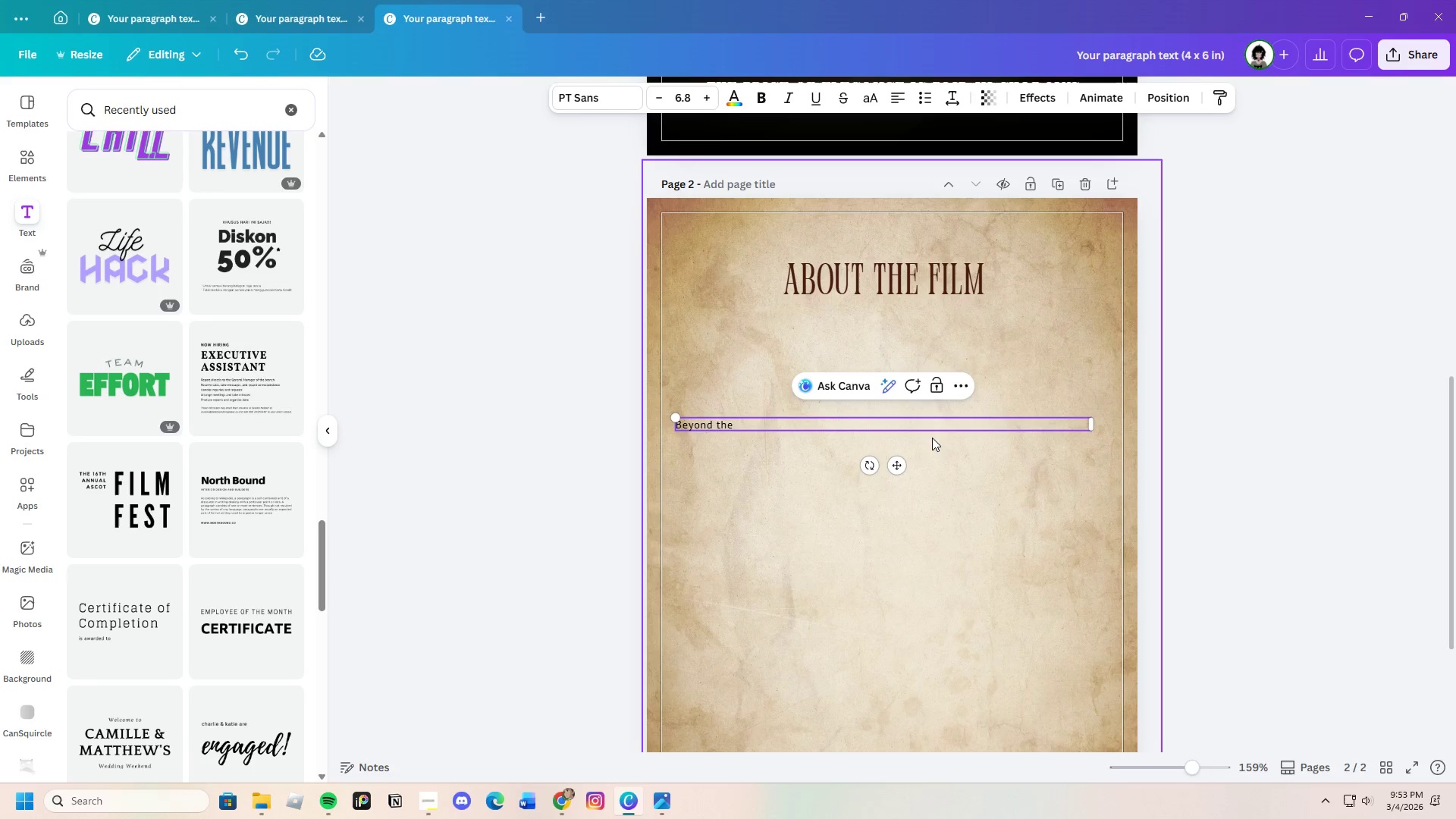 
type(glittering bailrooms)
key(Backspace)
key(Backspace)
key(Backspace)
key(Backspace)
key(Backspace)
key(Backspace)
key(Backspace)
type(llrooms of the Jazz)
 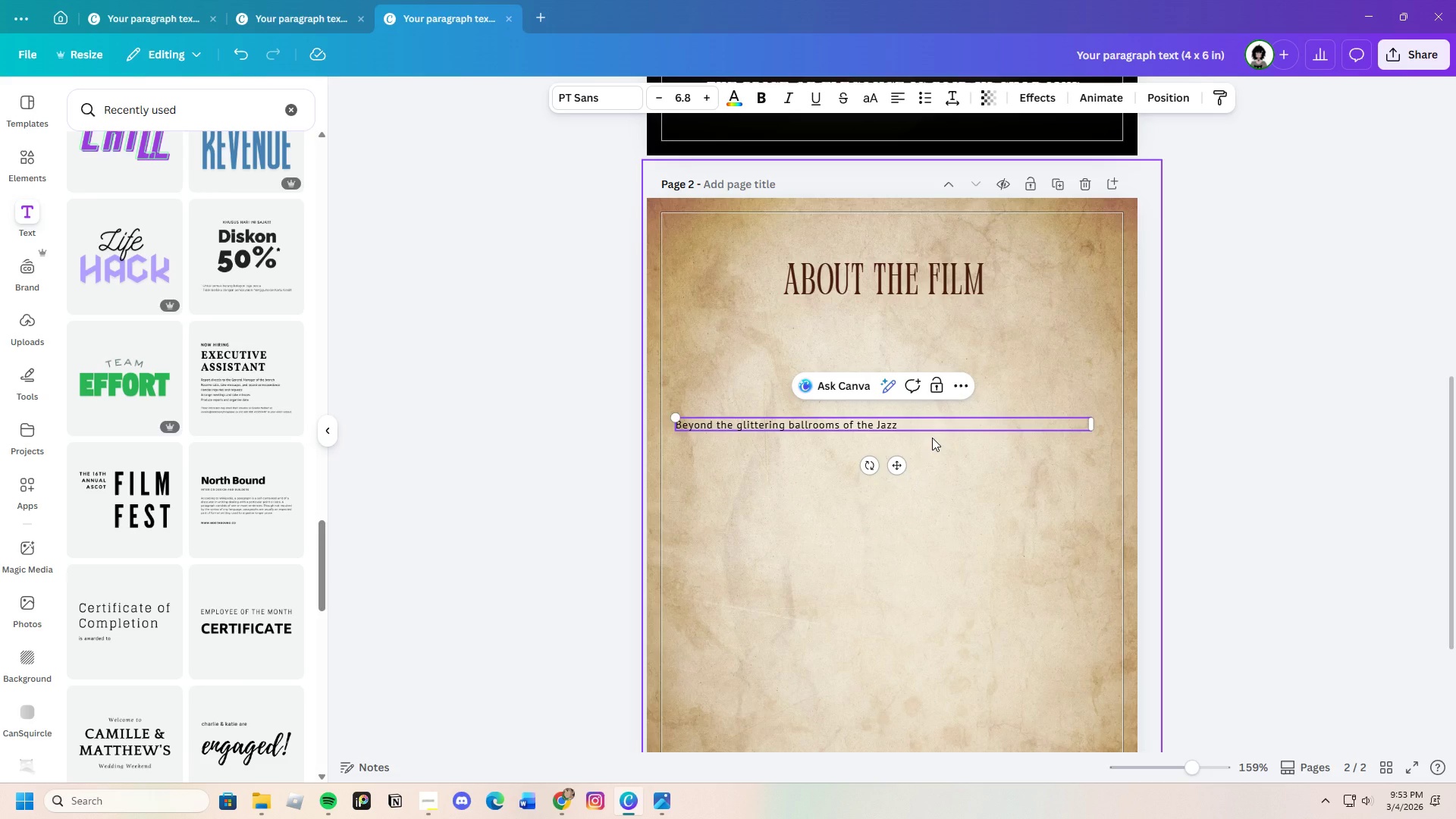 
wait(5.5)
 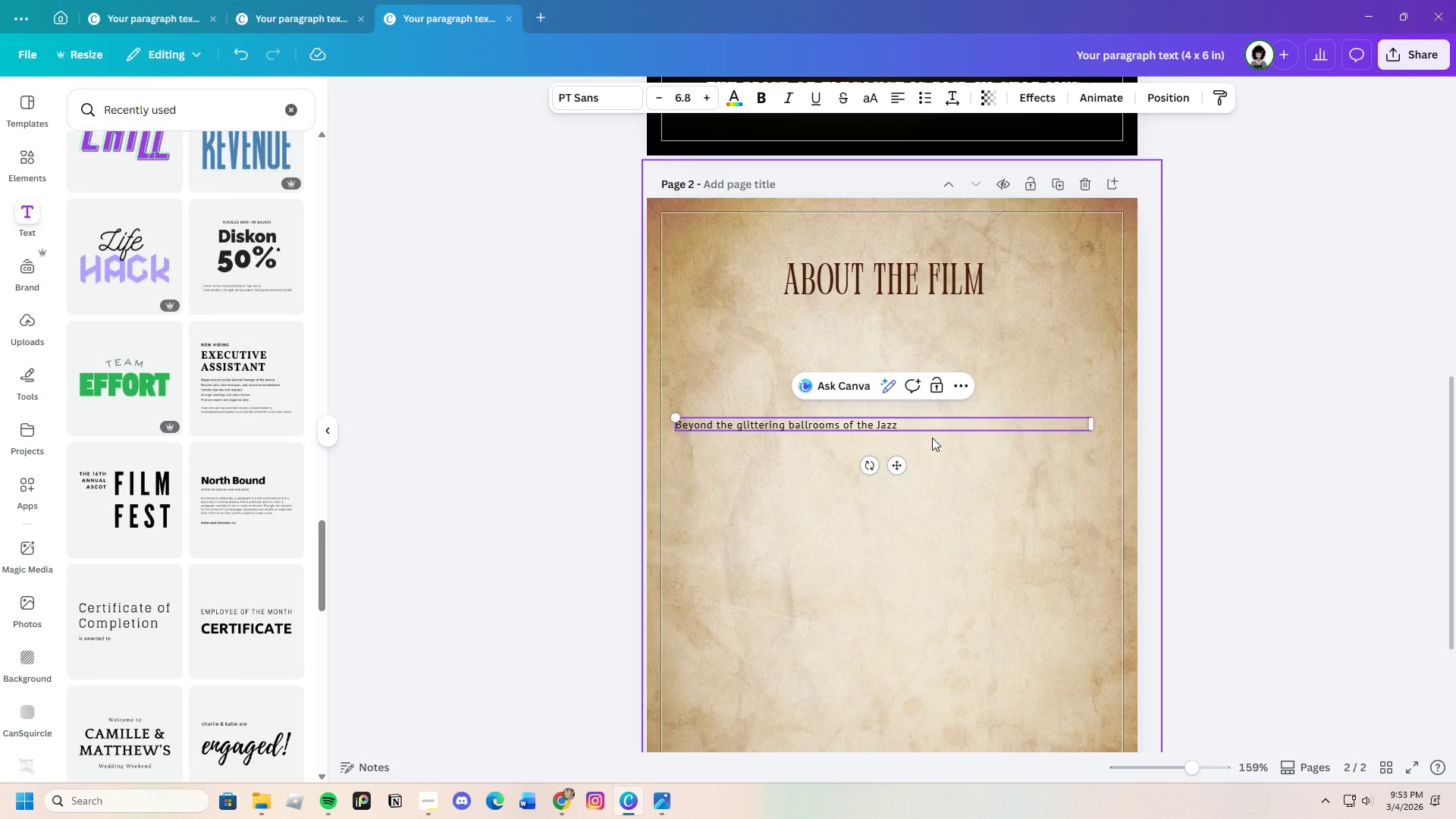 
type(A)
key(Backspace)
type( Age lies a )
 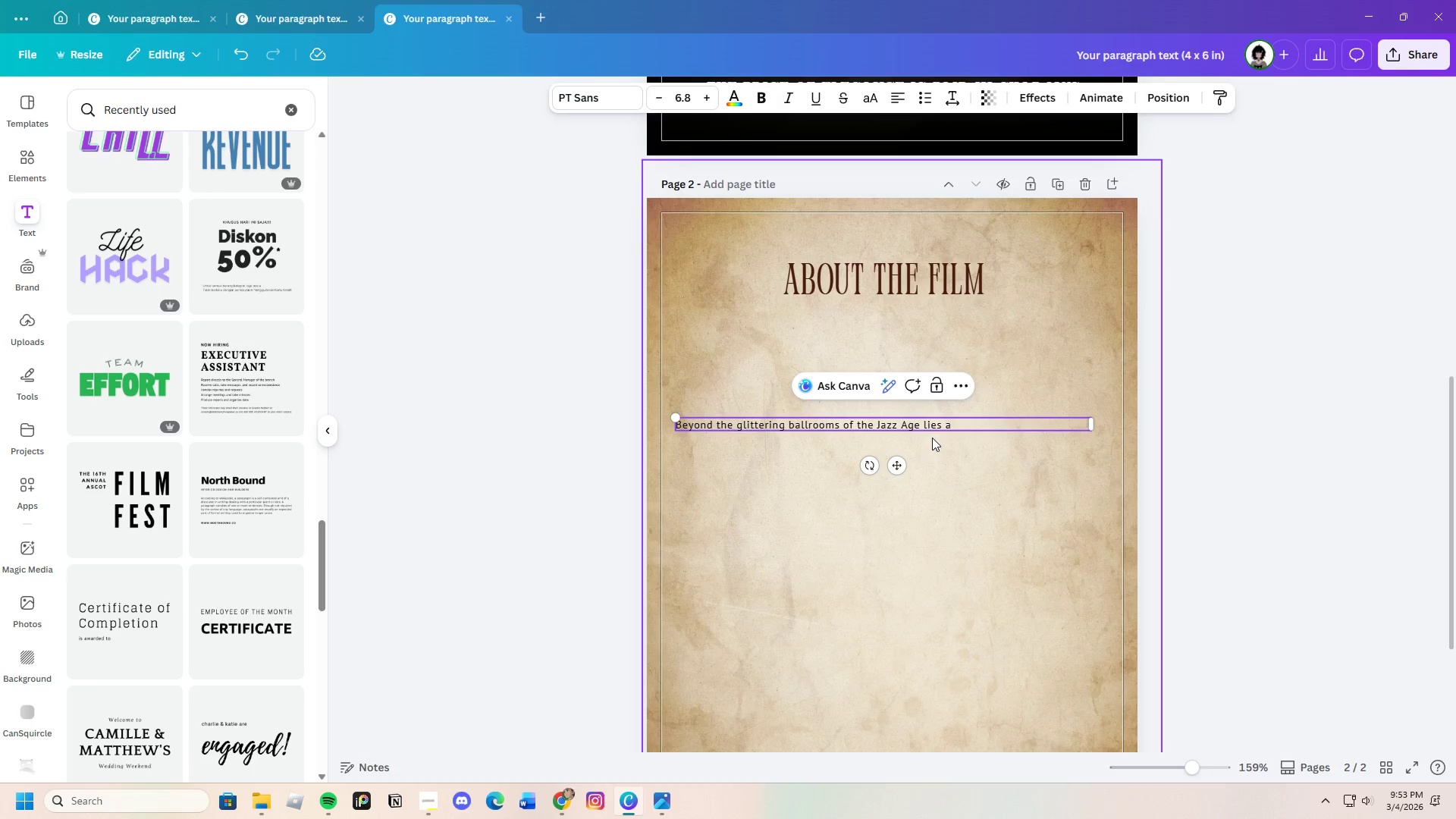 
type(world of grit B)
key(Backspace)
type(ND )
key(Backspace)
key(Backspace)
key(Backspace)
type(and defiance. Thred )
key(Backspace)
key(Backspace)
type(asd)
key(Backspace)
type( & Rebellion)
 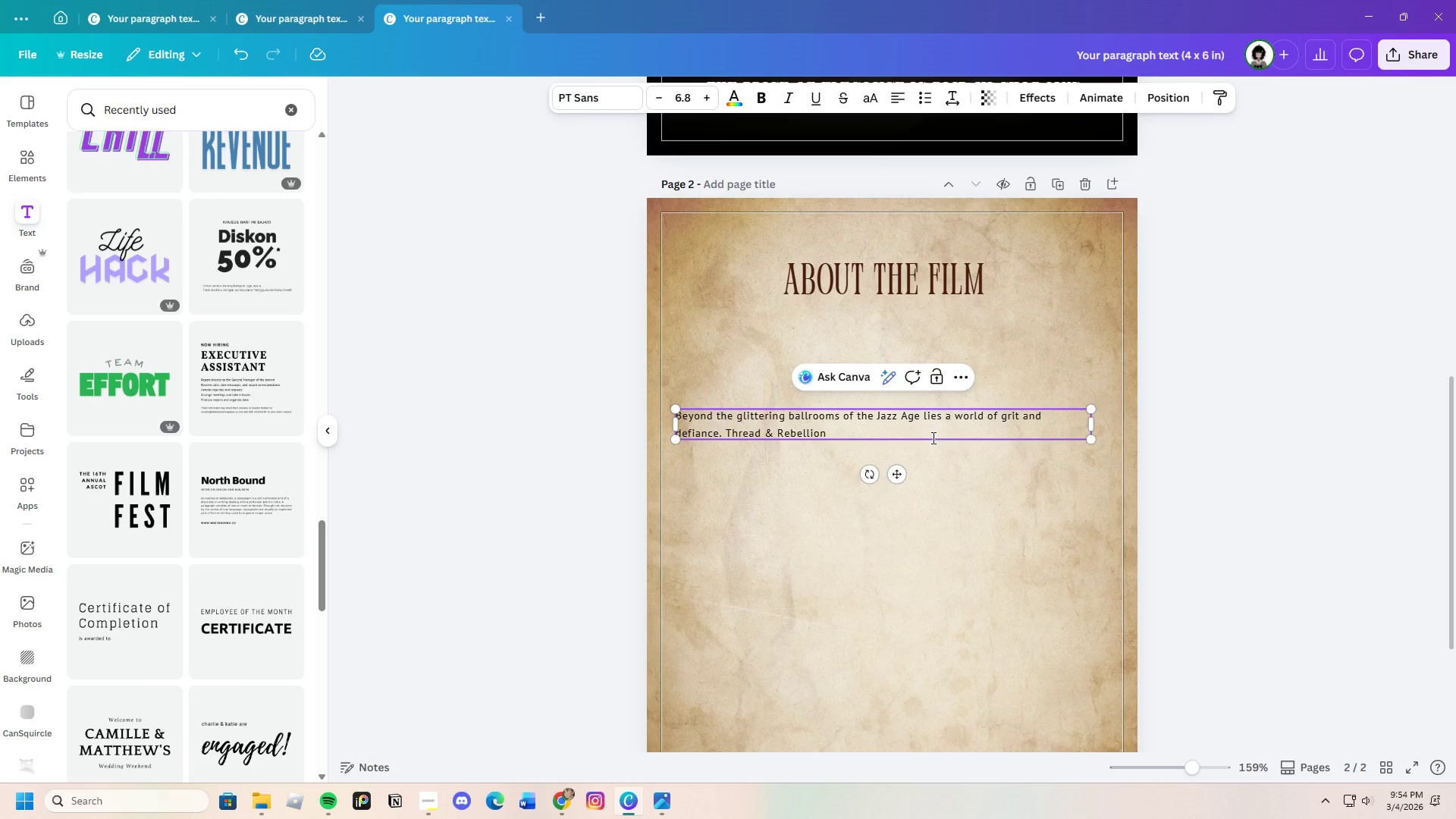 
left_click_drag(start_coordinate=[832, 435], to_coordinate=[726, 432])
 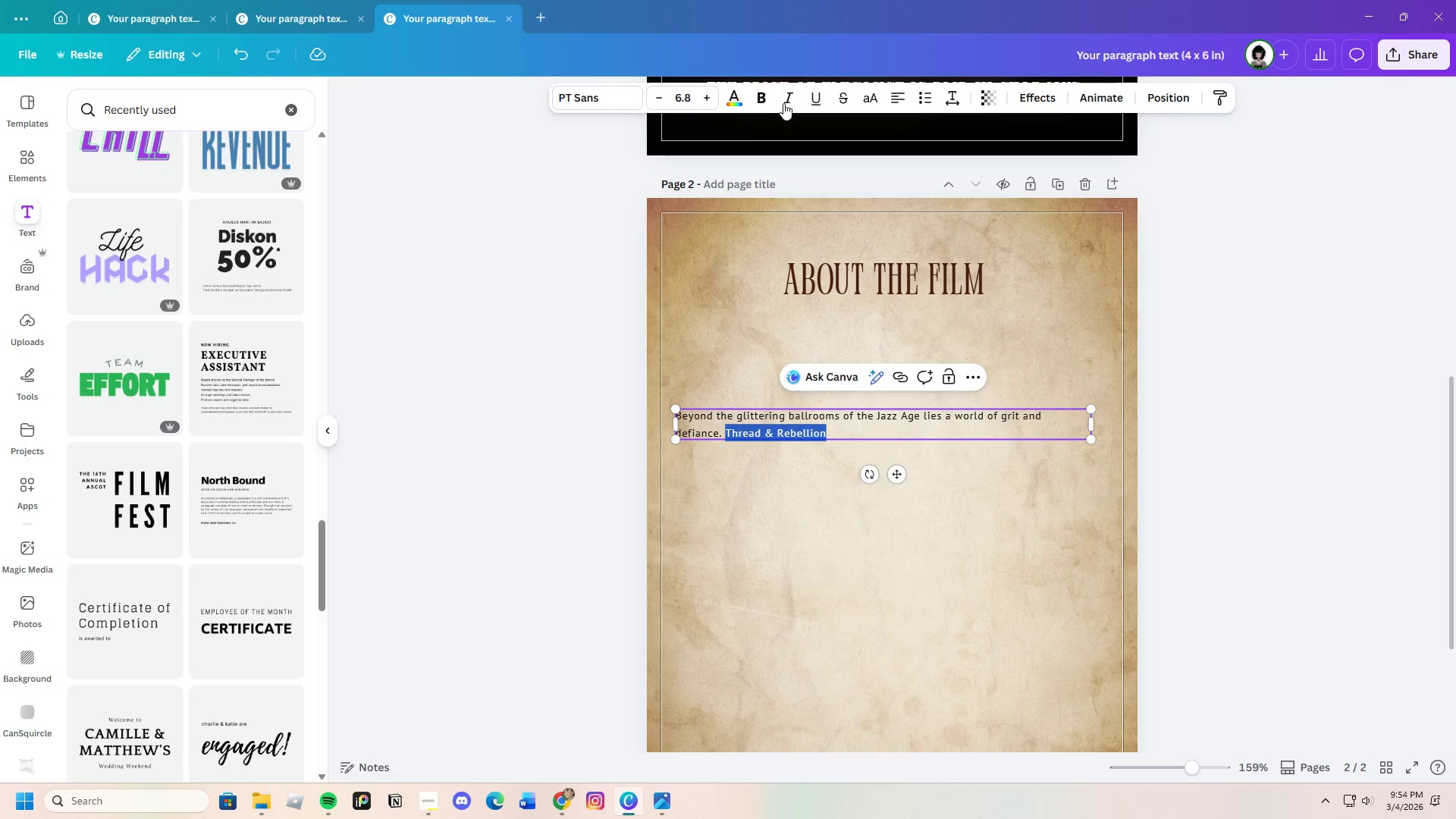 
left_click([787, 96])
 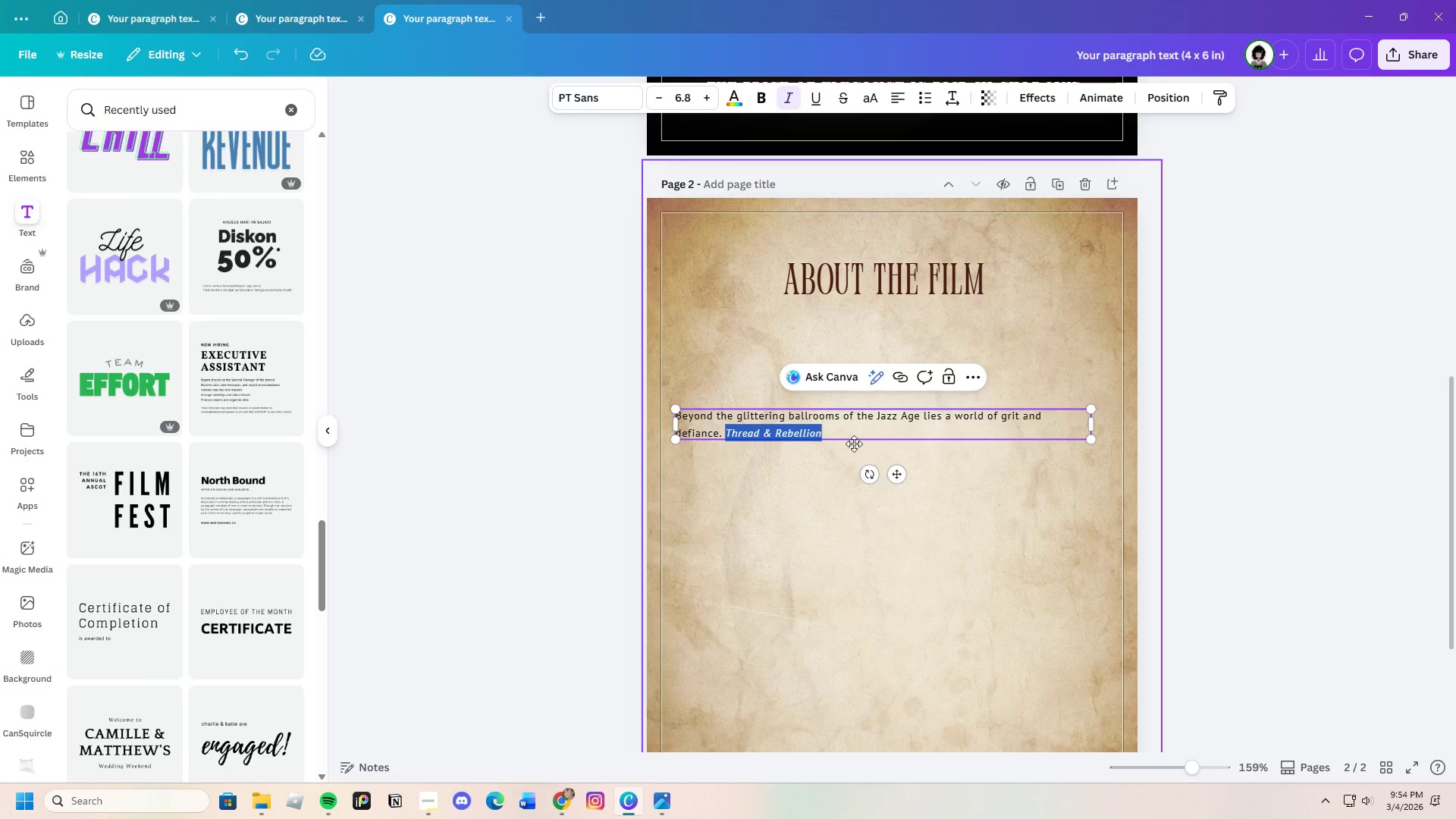 
left_click([848, 437])
 